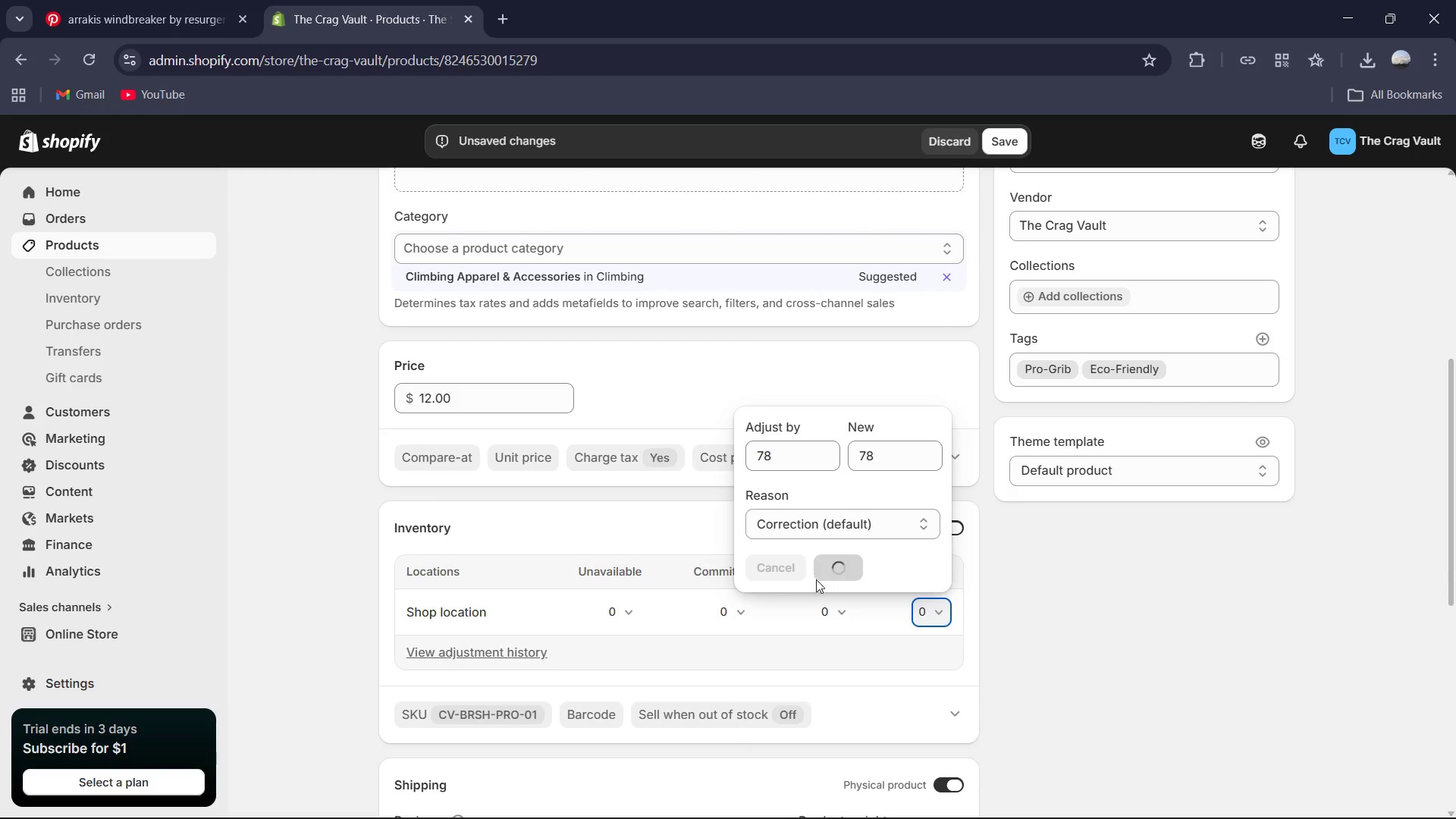 
scroll: coordinate [814, 596], scroll_direction: down, amount: 5.0
 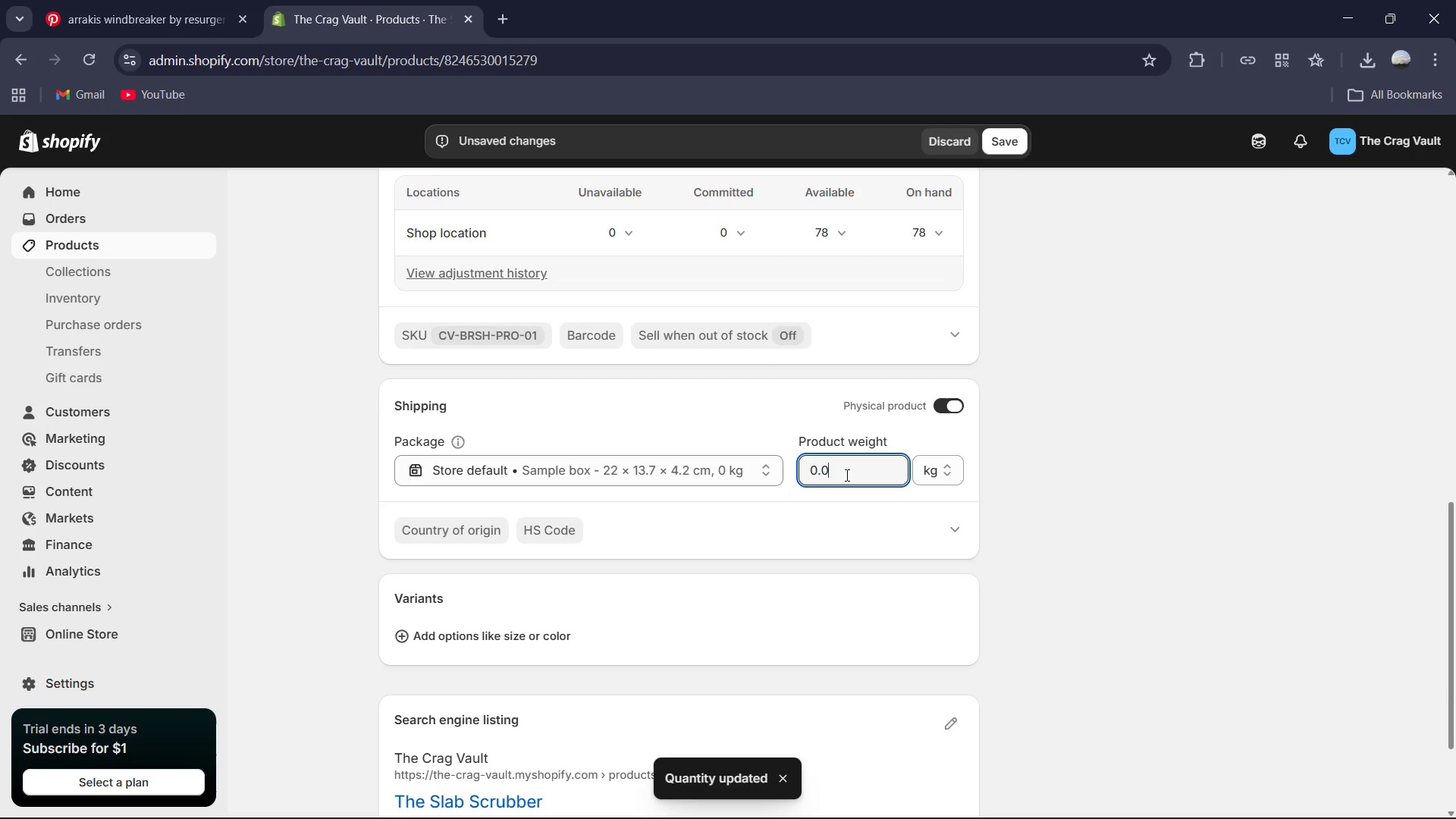 
key(Control+ControlLeft)
 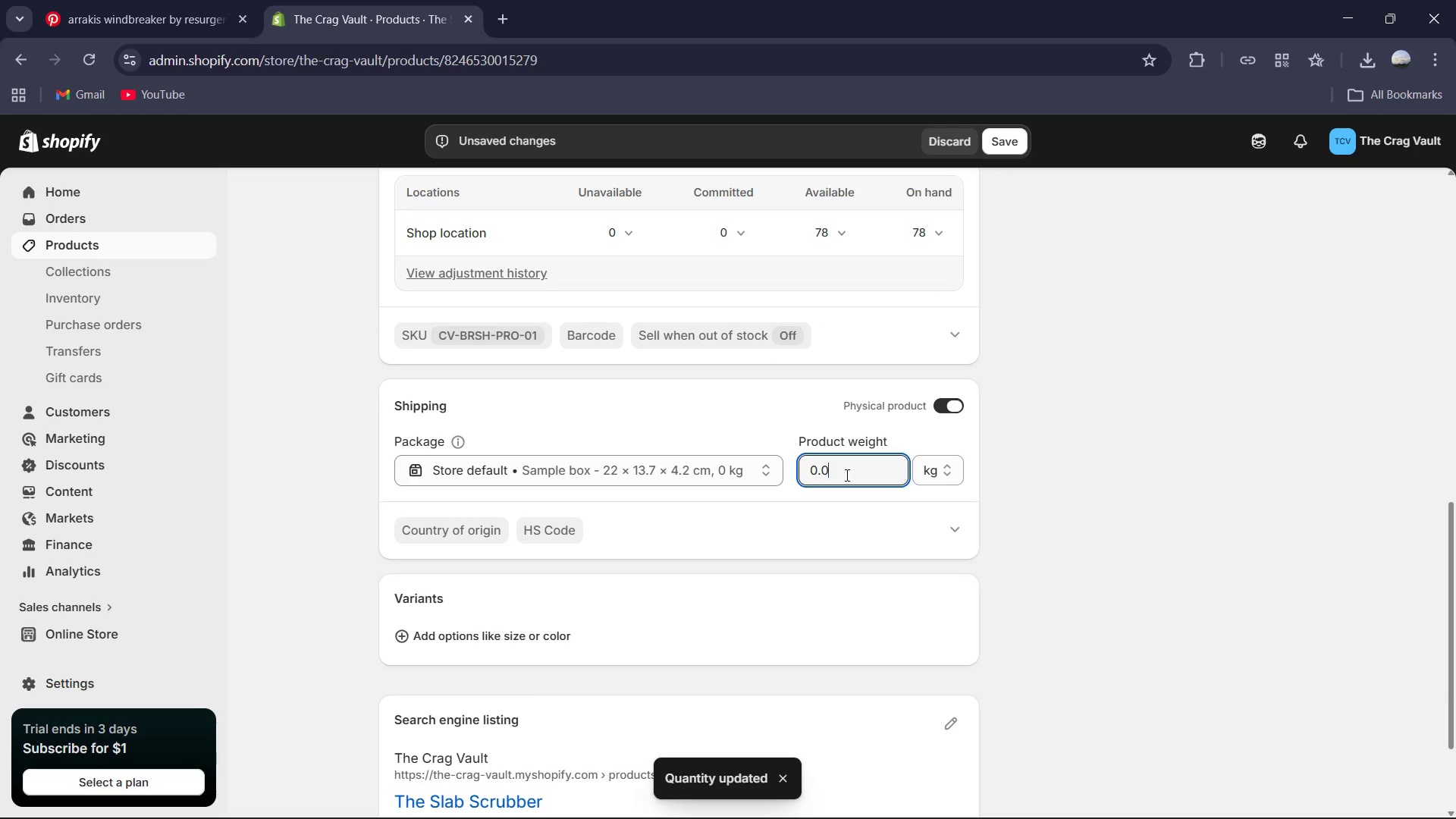 
key(Control+A)
 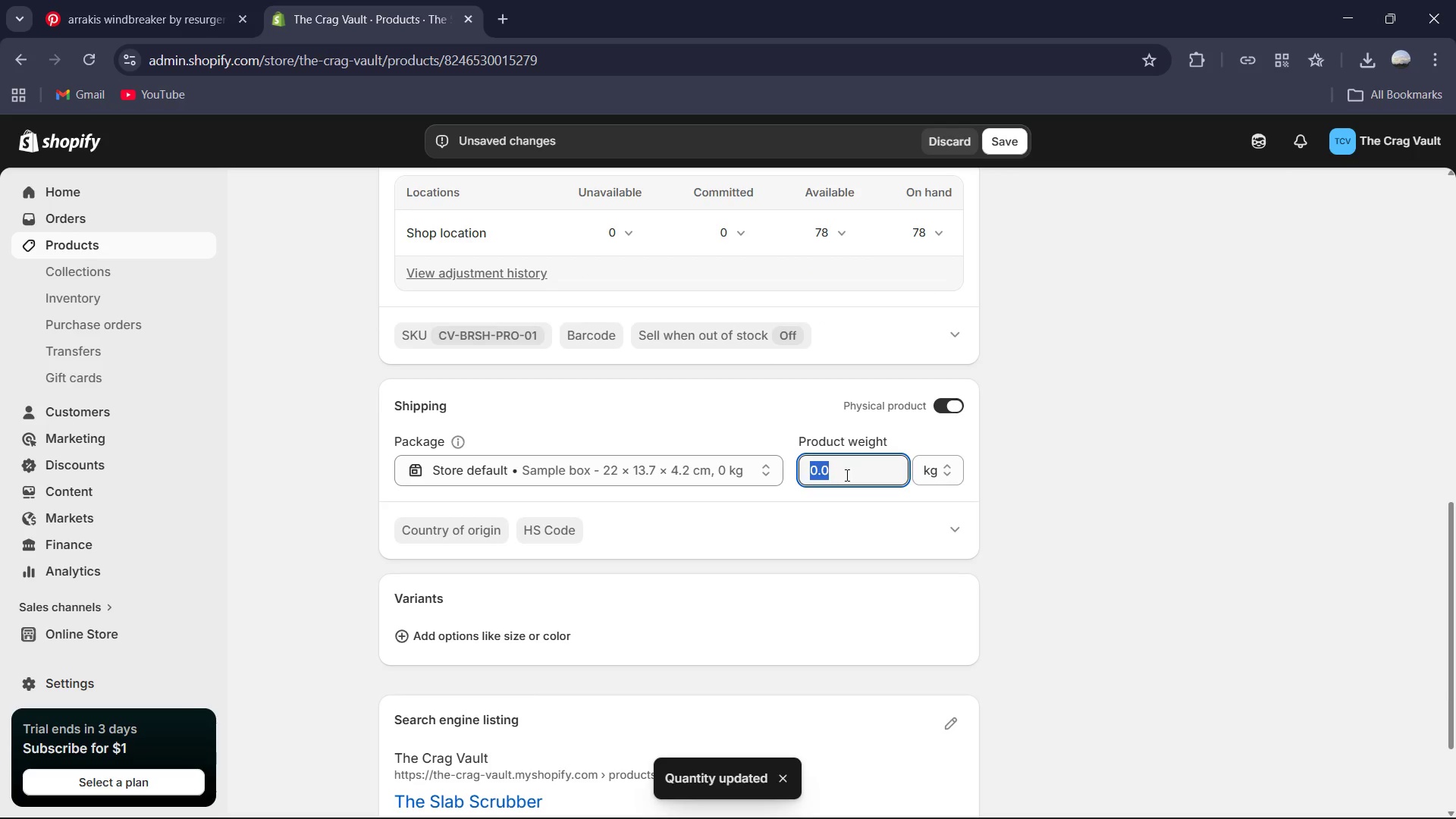 
key(Numpad0)
 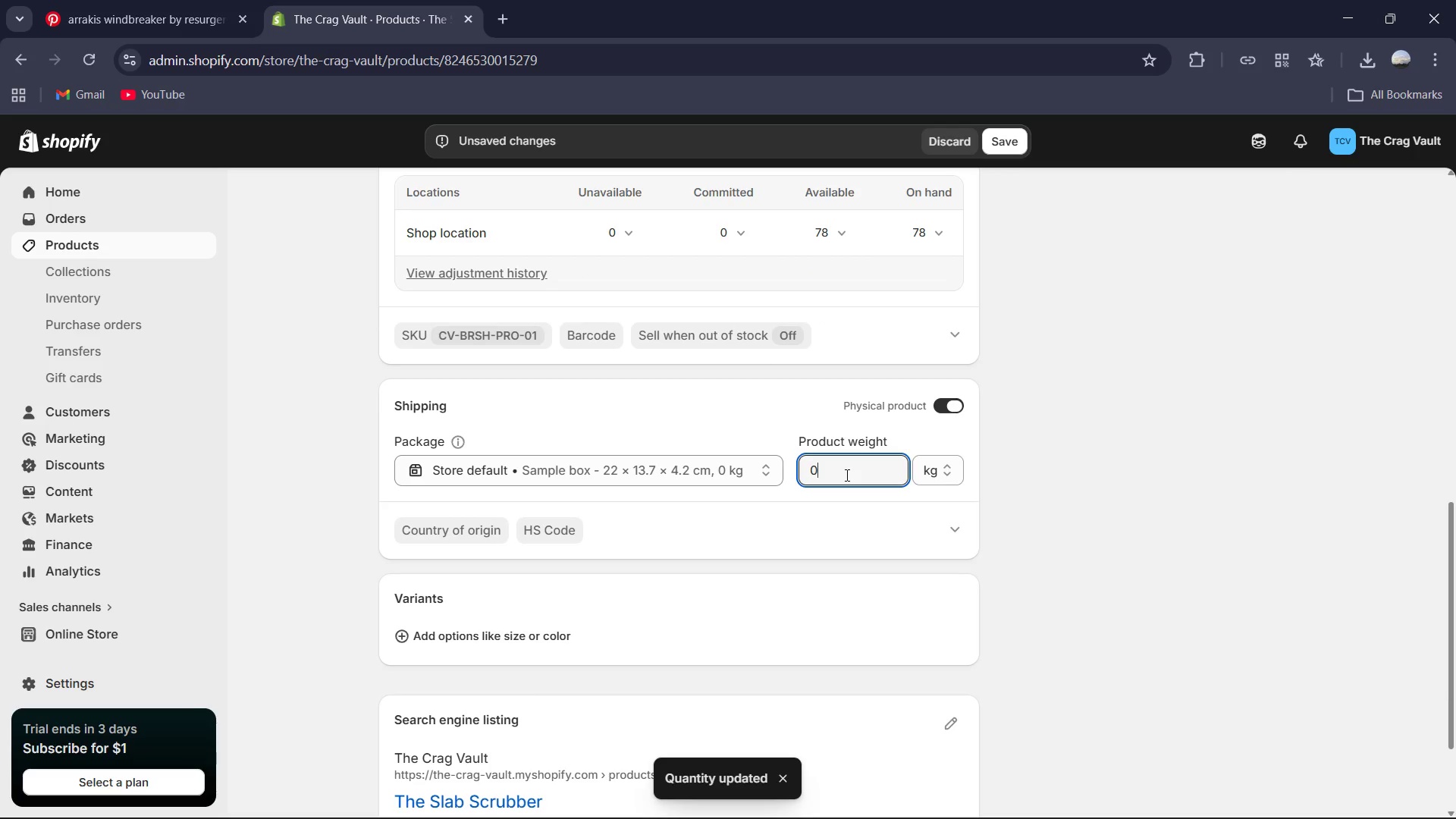 
key(NumpadDecimal)
 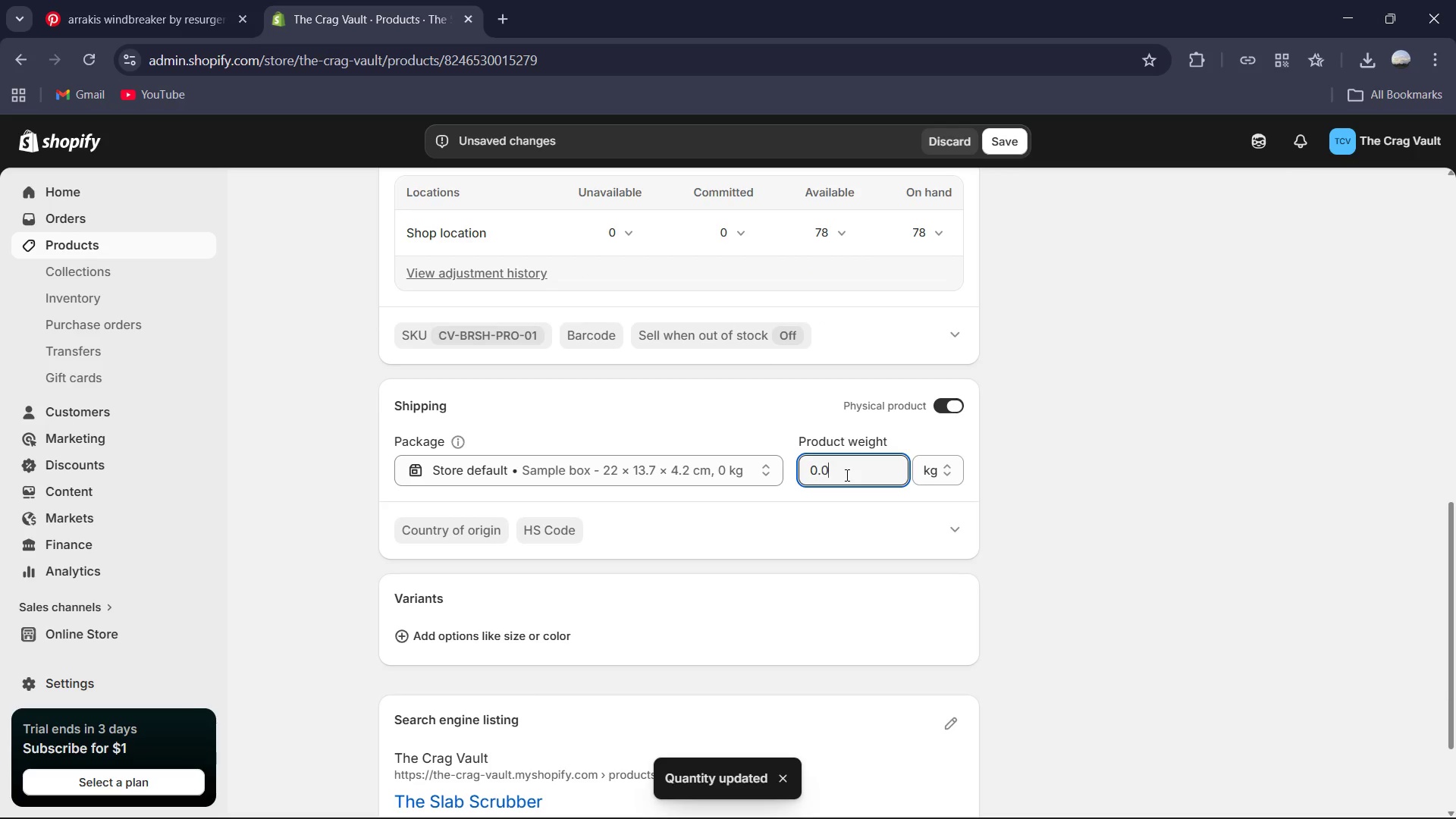 
key(Numpad0)
 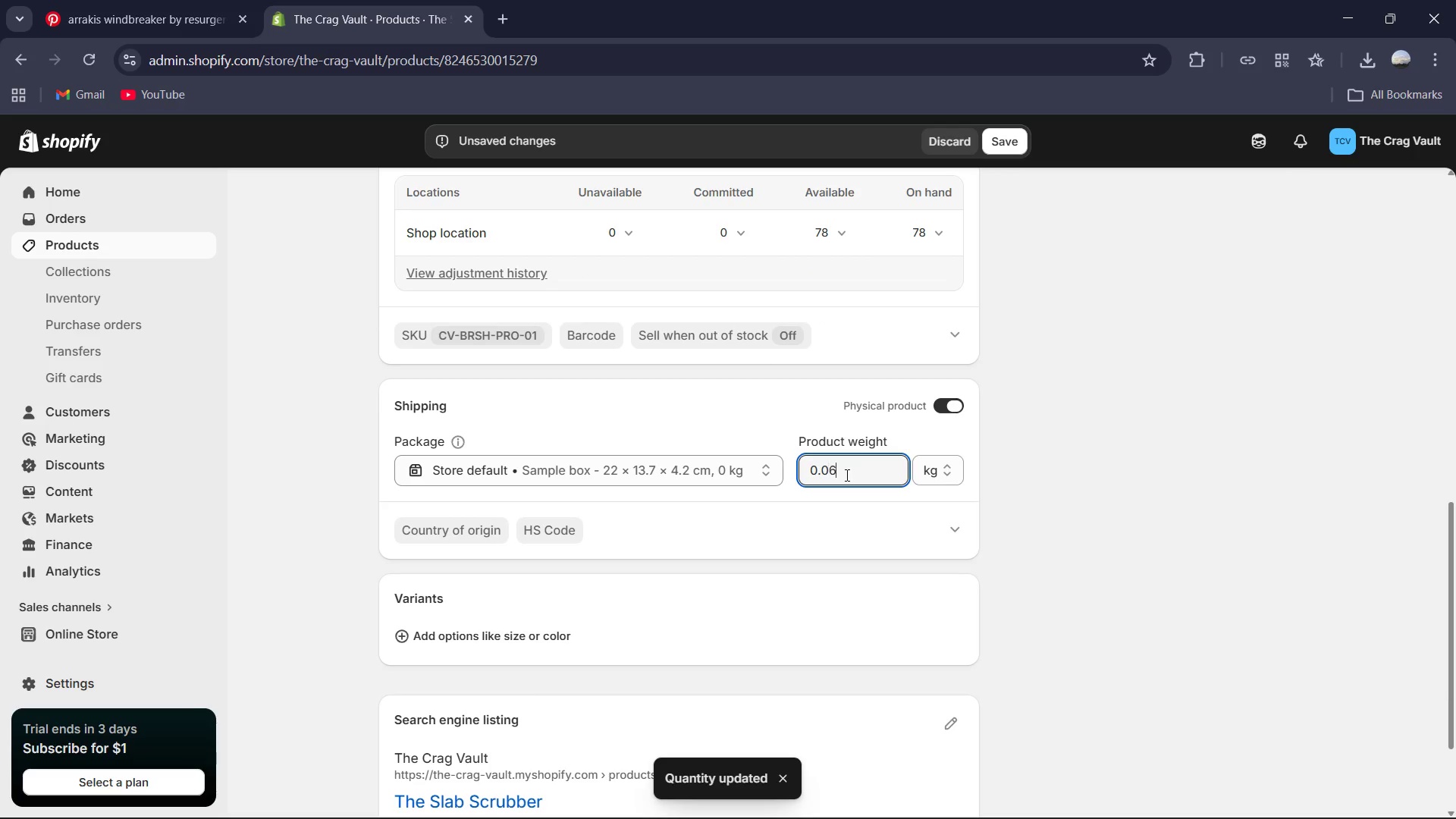 
key(Numpad6)
 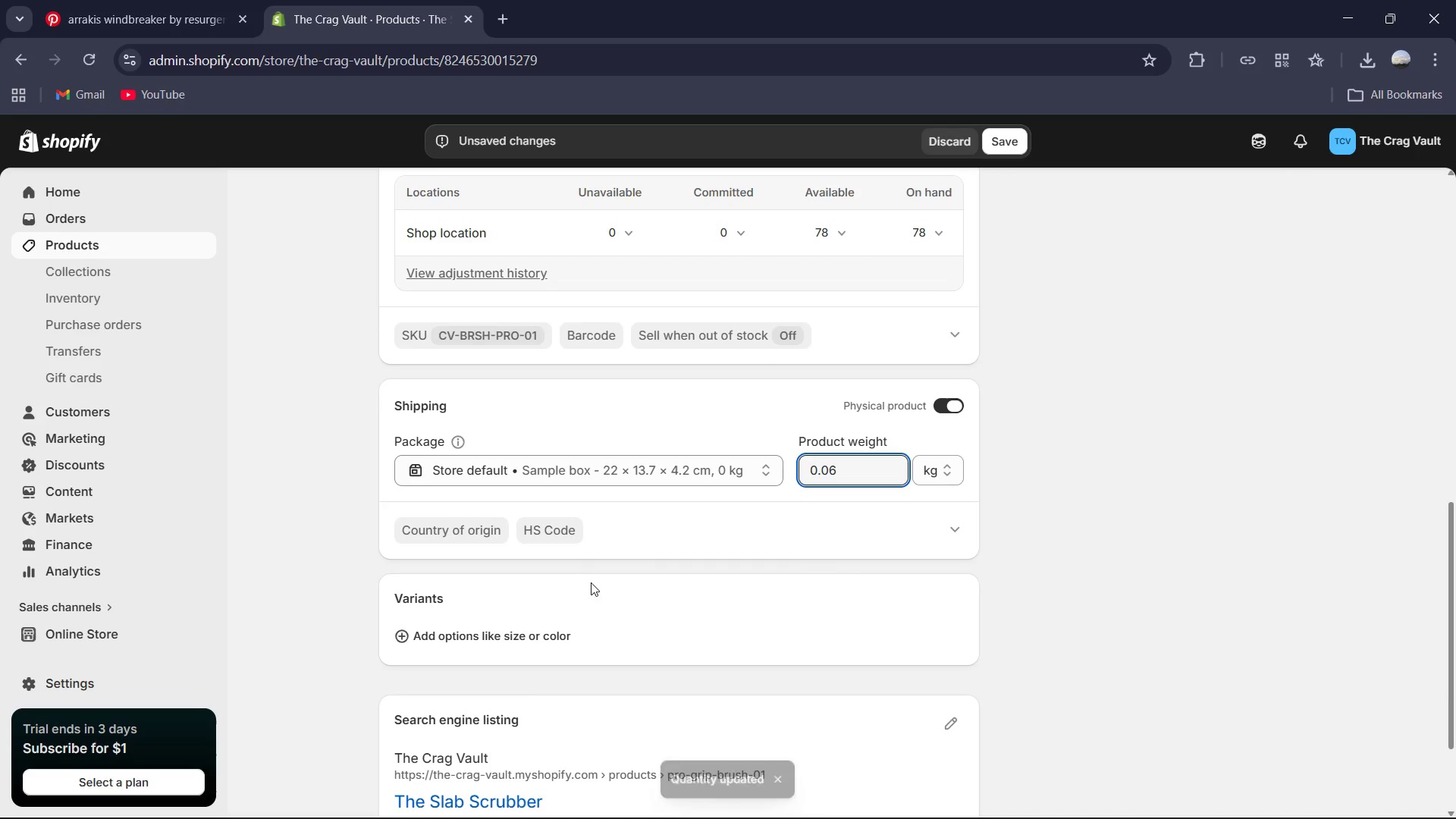 
scroll: coordinate [595, 598], scroll_direction: down, amount: 2.0
 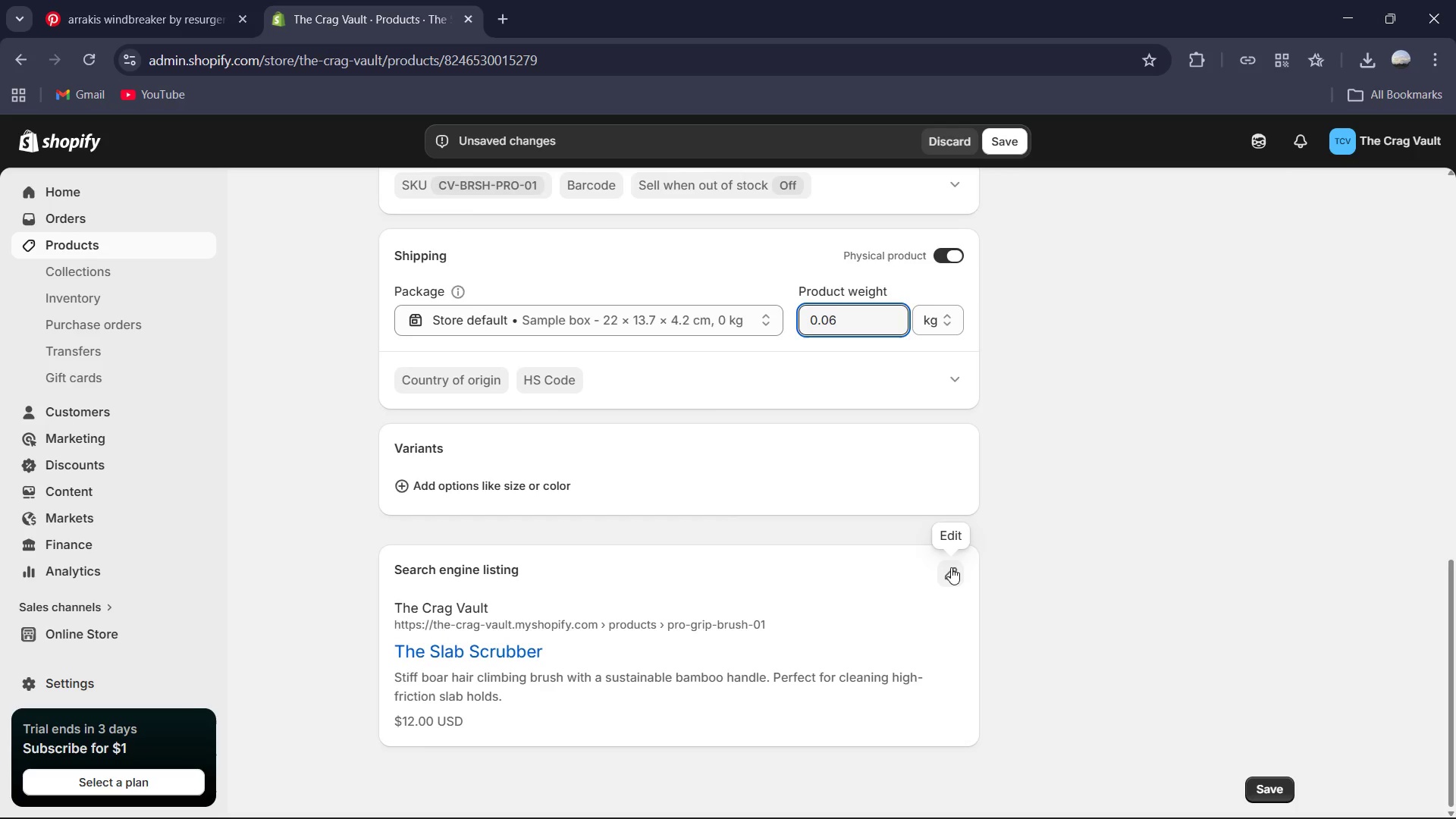 
left_click([958, 572])
 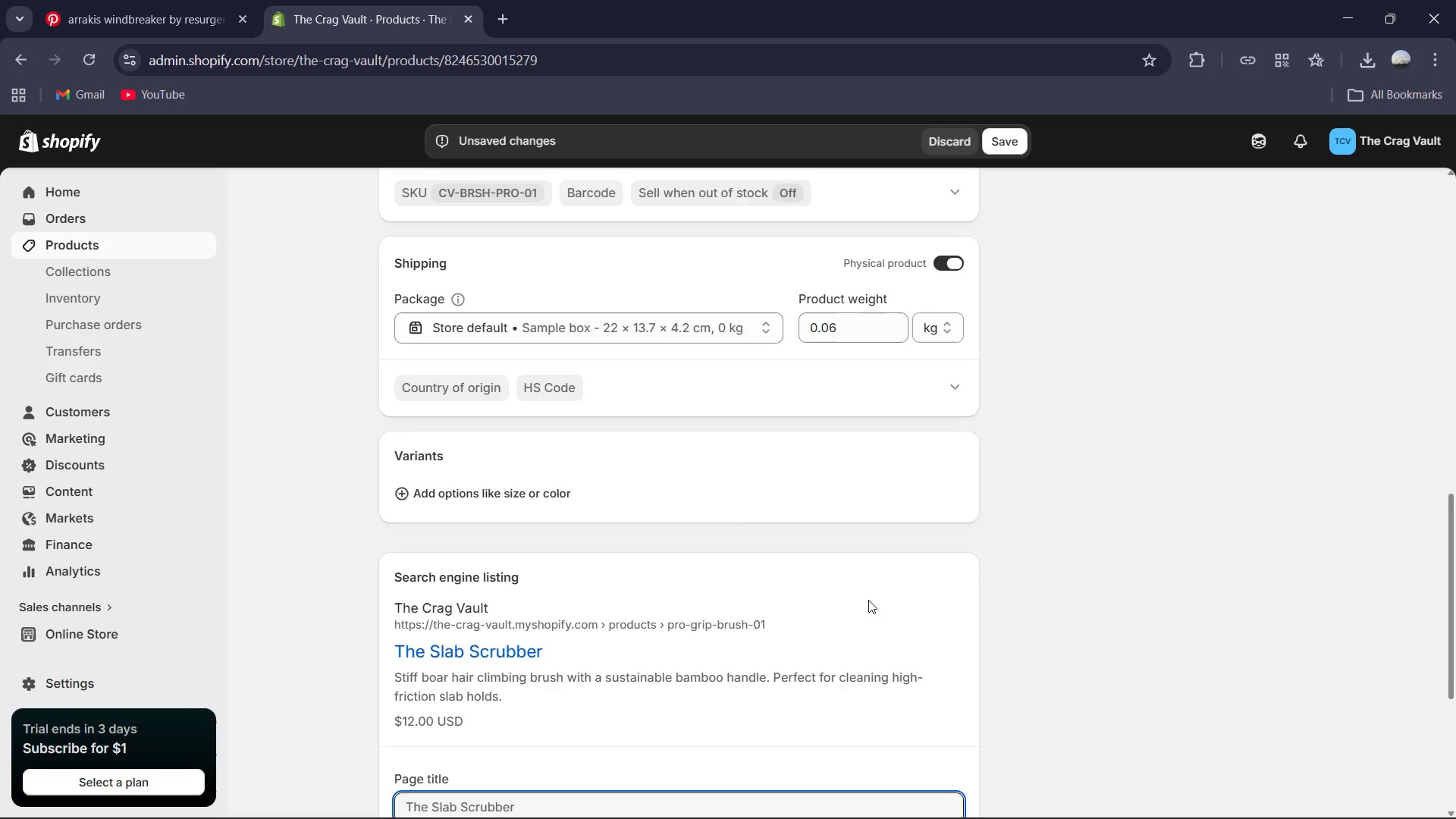 
scroll: coordinate [868, 600], scroll_direction: down, amount: 2.0
 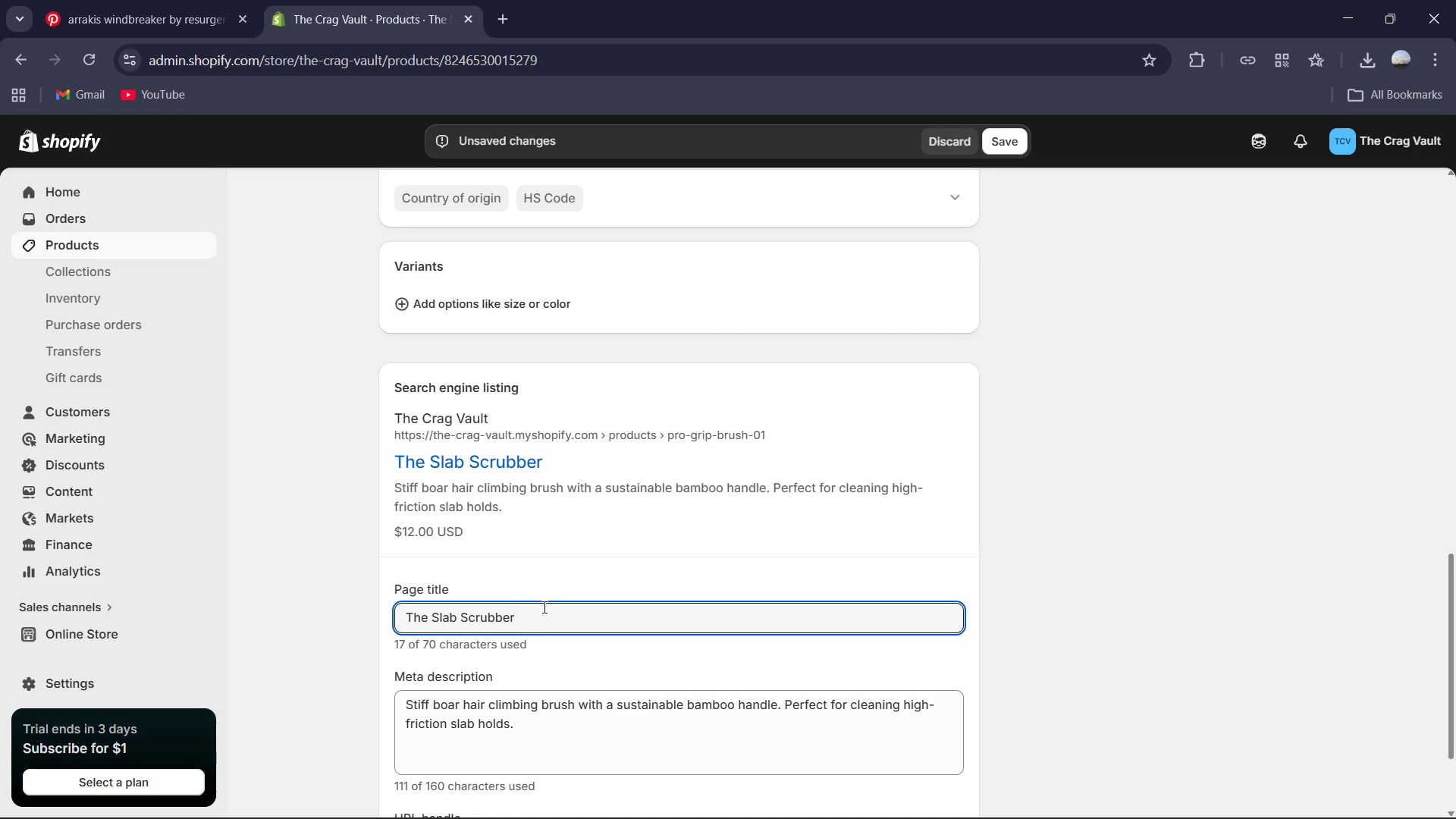 
type( | Bm)
key(Backspace)
type(amboo Boar Hair Climbing Brush | The Crag vault )
 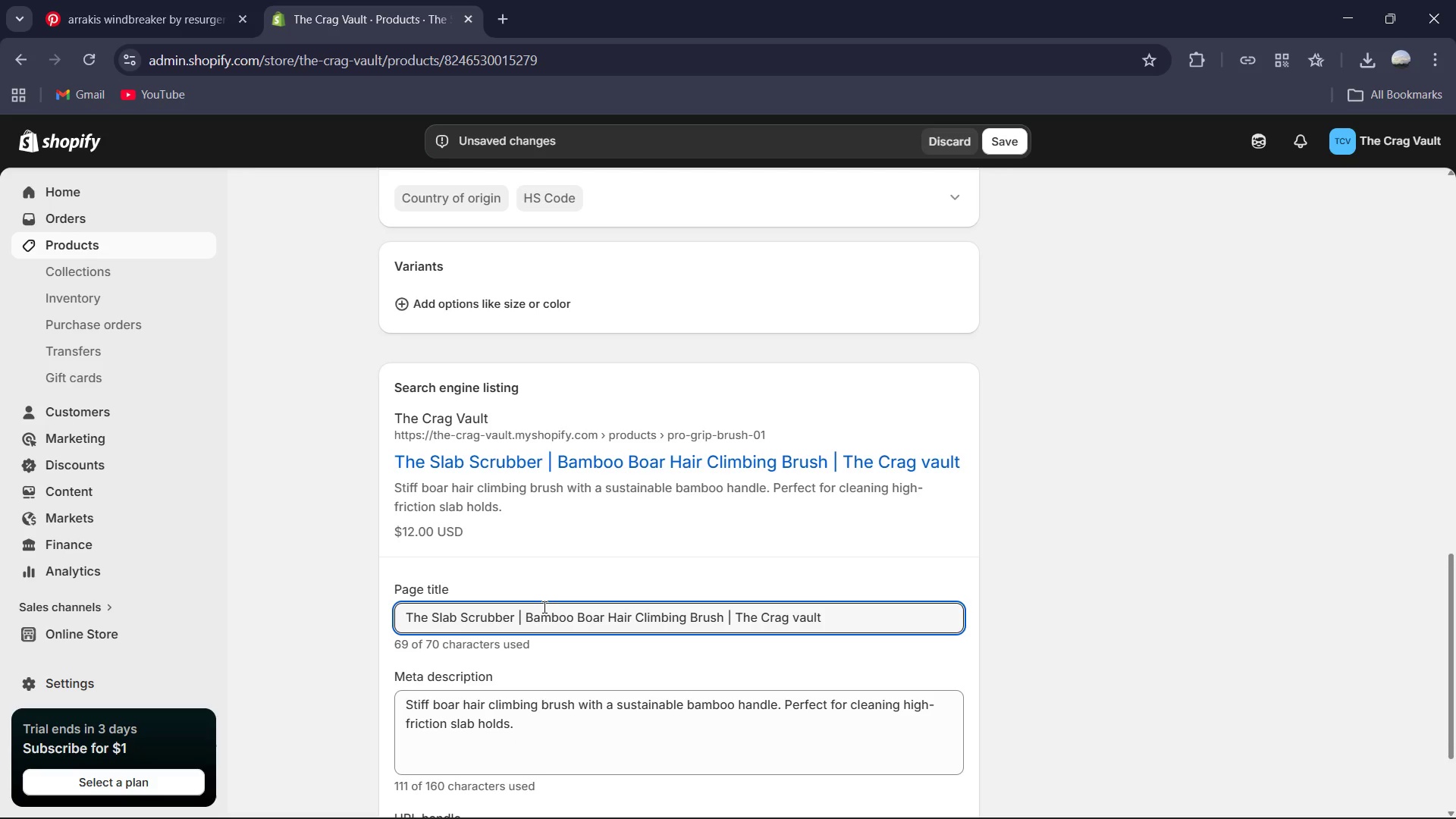 
key(ArrowLeft)
 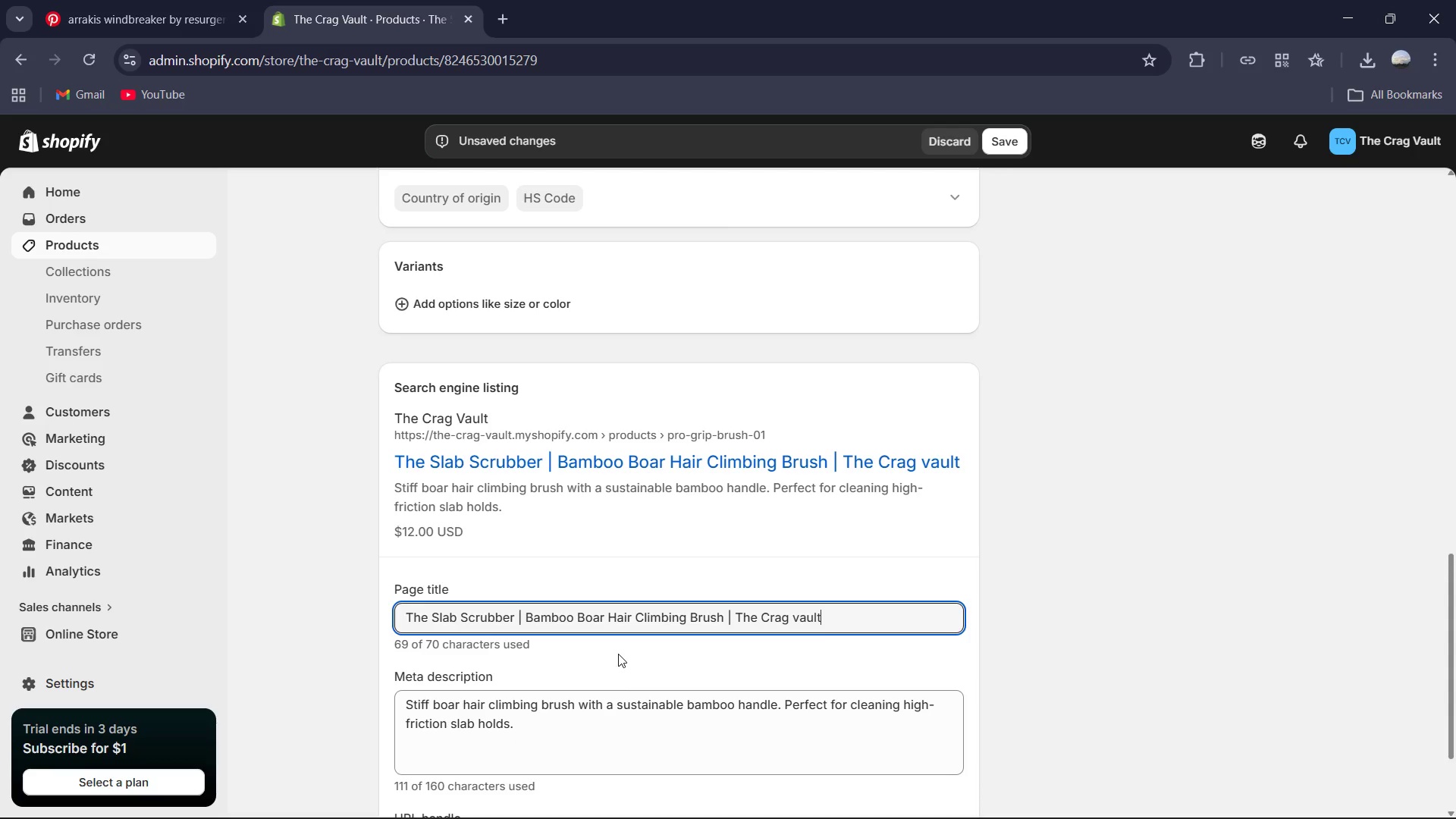 
key(ArrowLeft)
 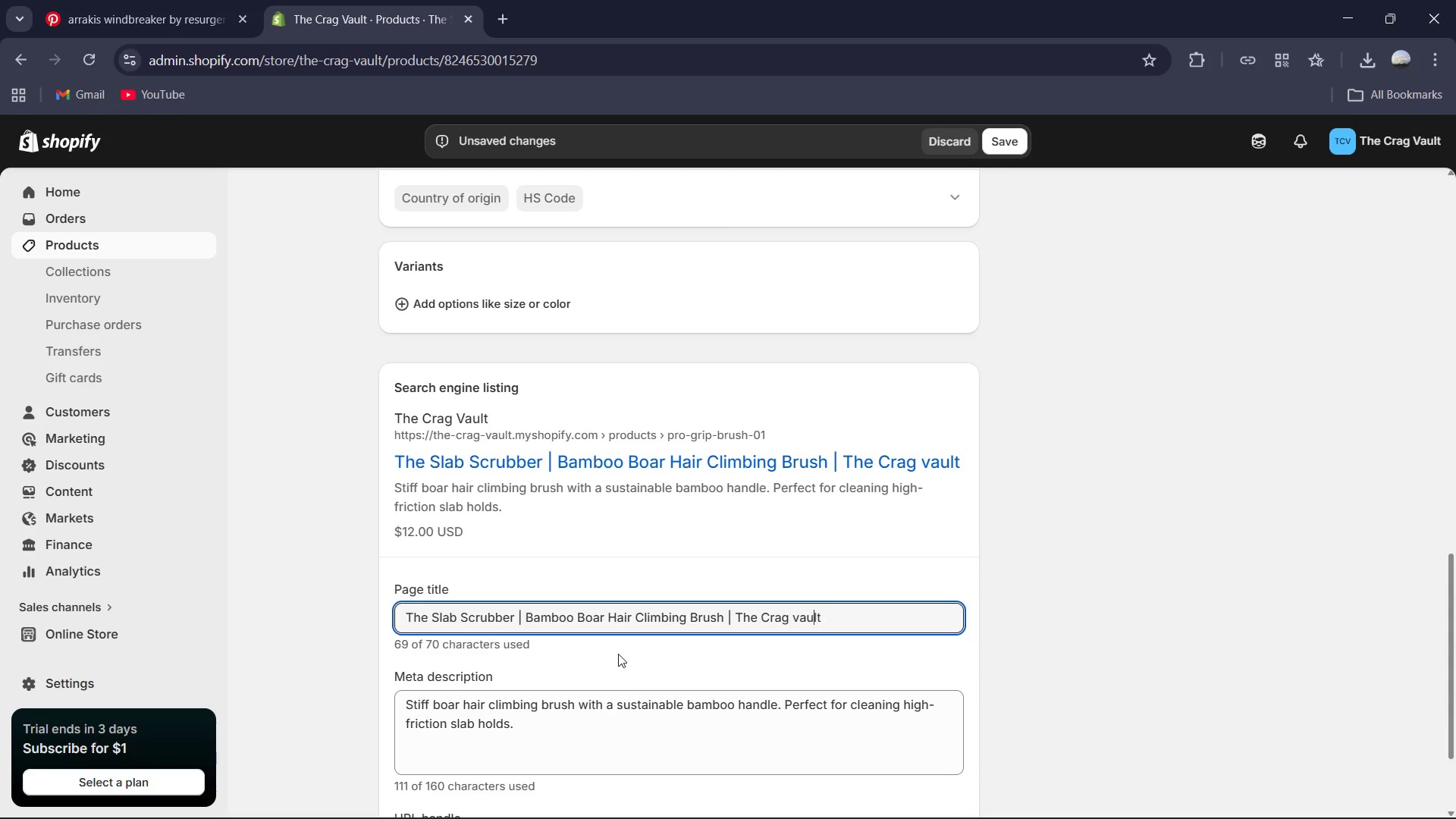 
key(ArrowLeft)
 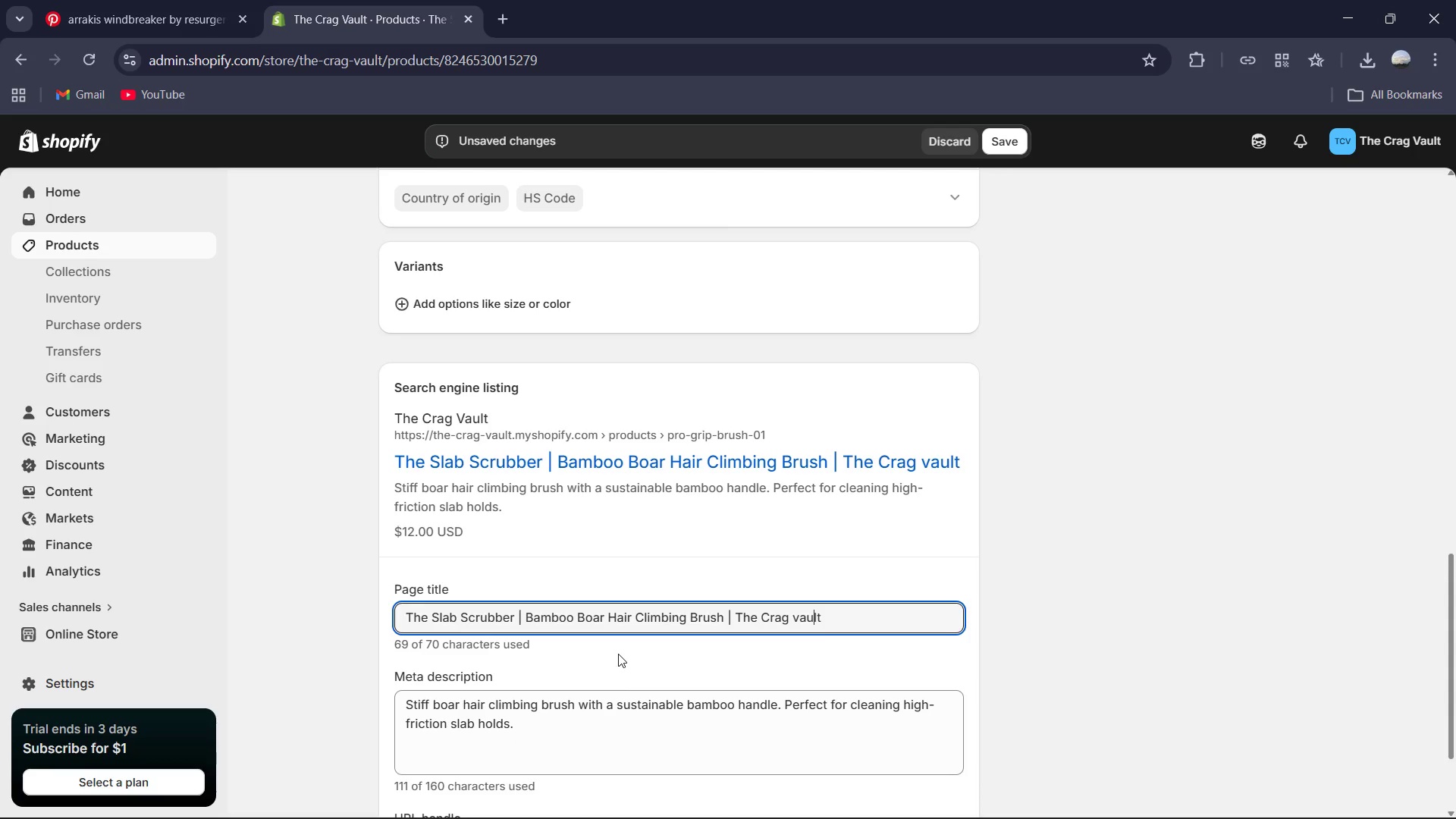 
key(ArrowLeft)
 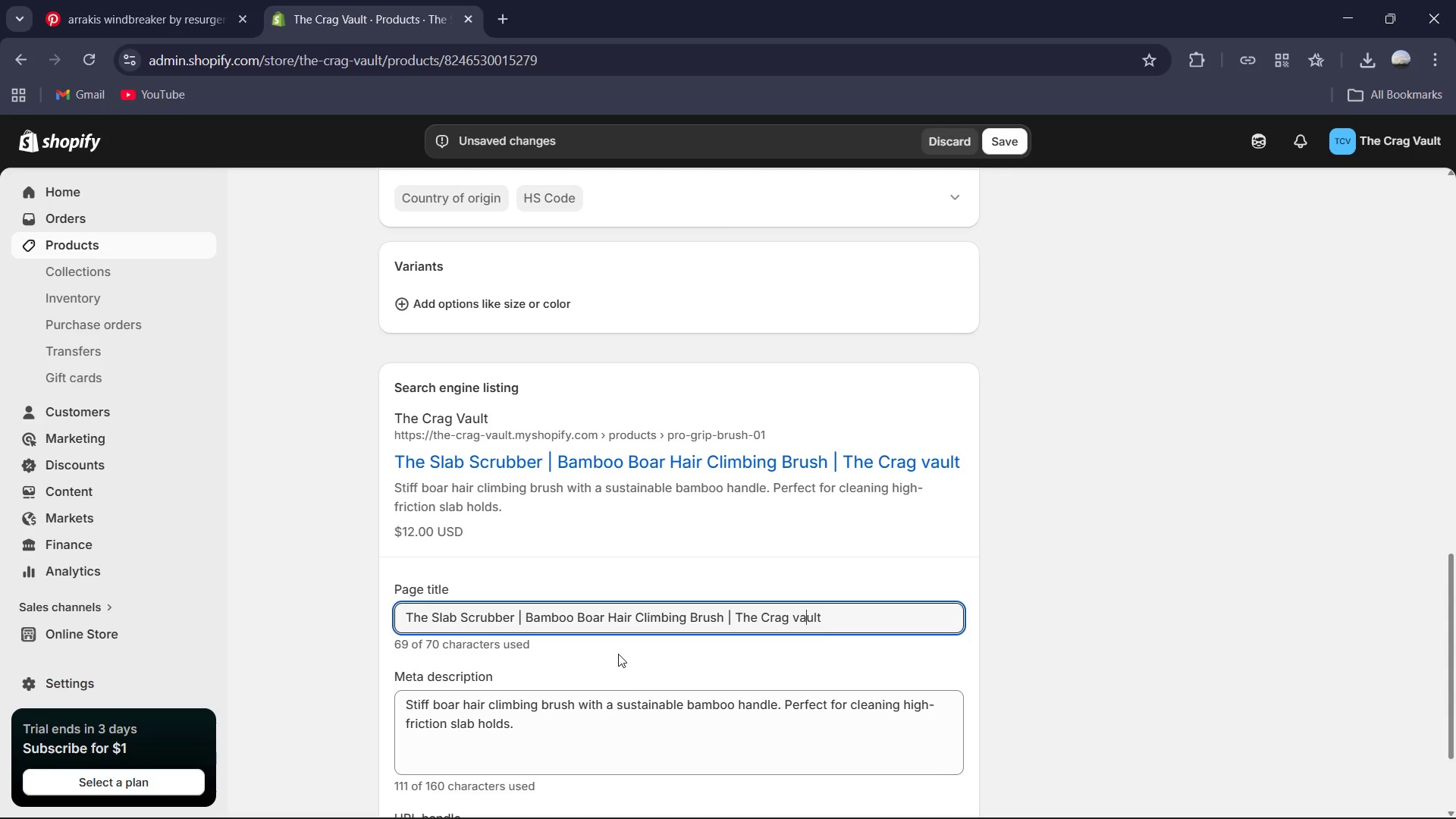 
key(ArrowLeft)
 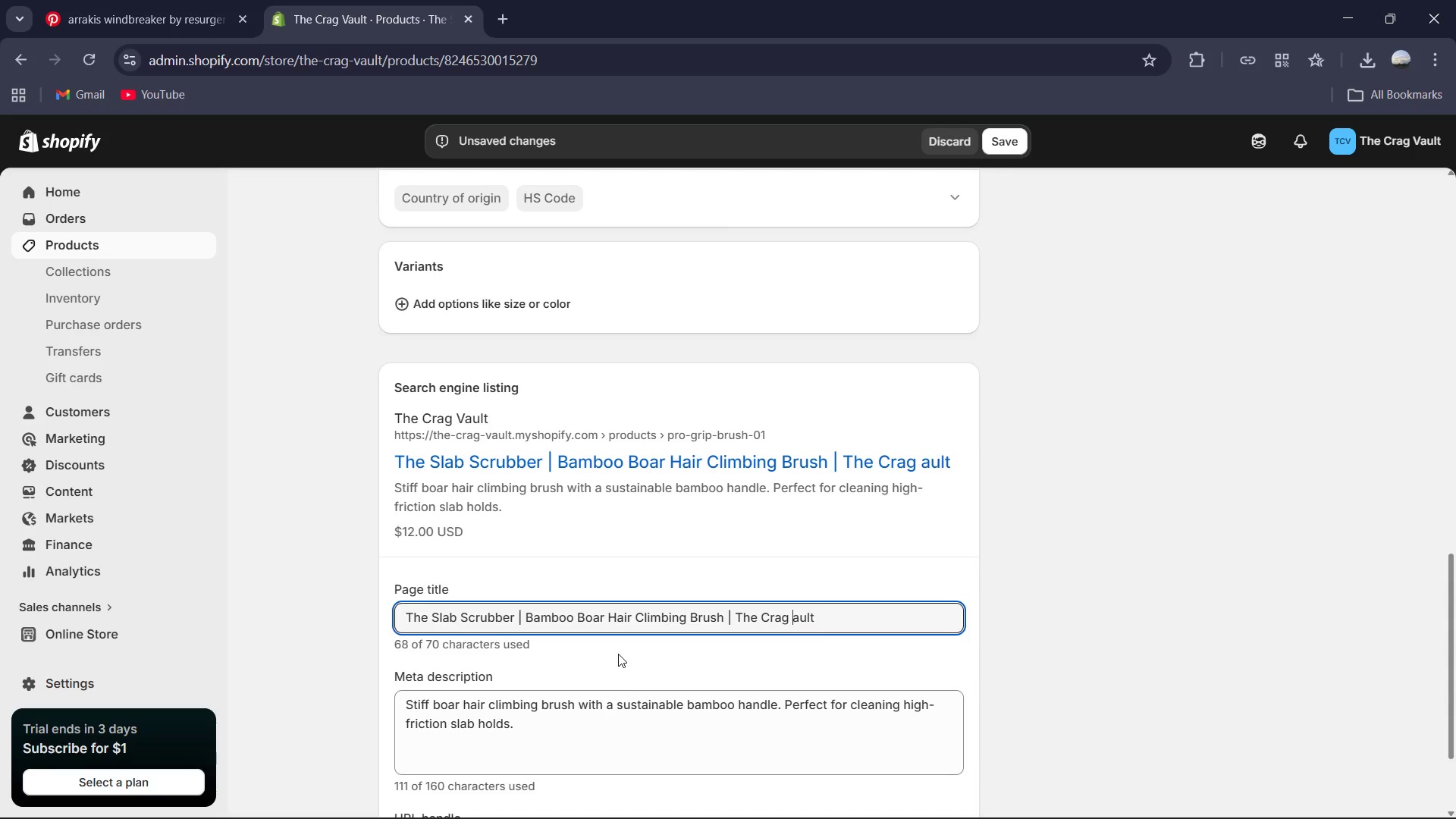 
key(Backspace)
 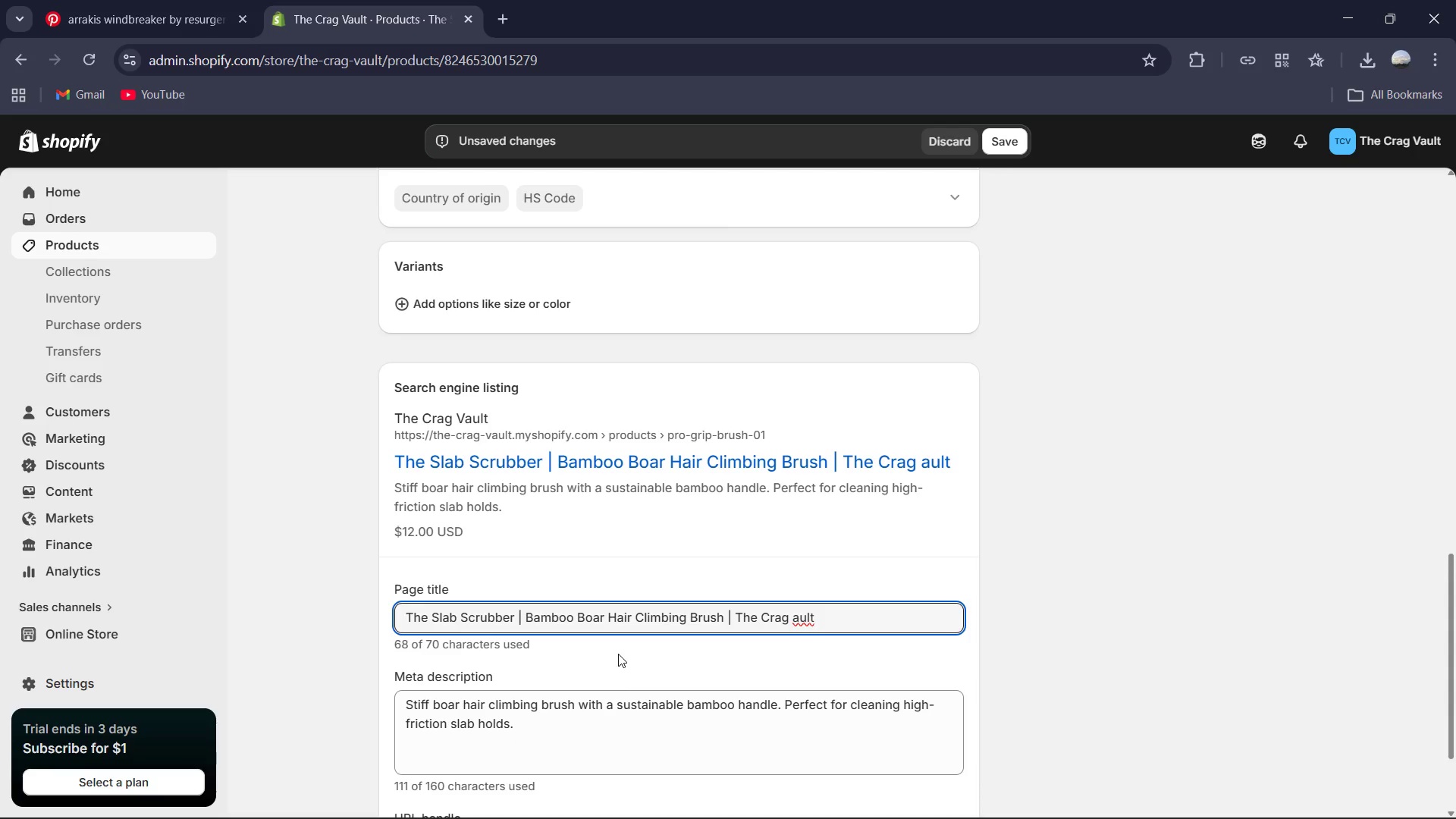 
key(Shift+V)
 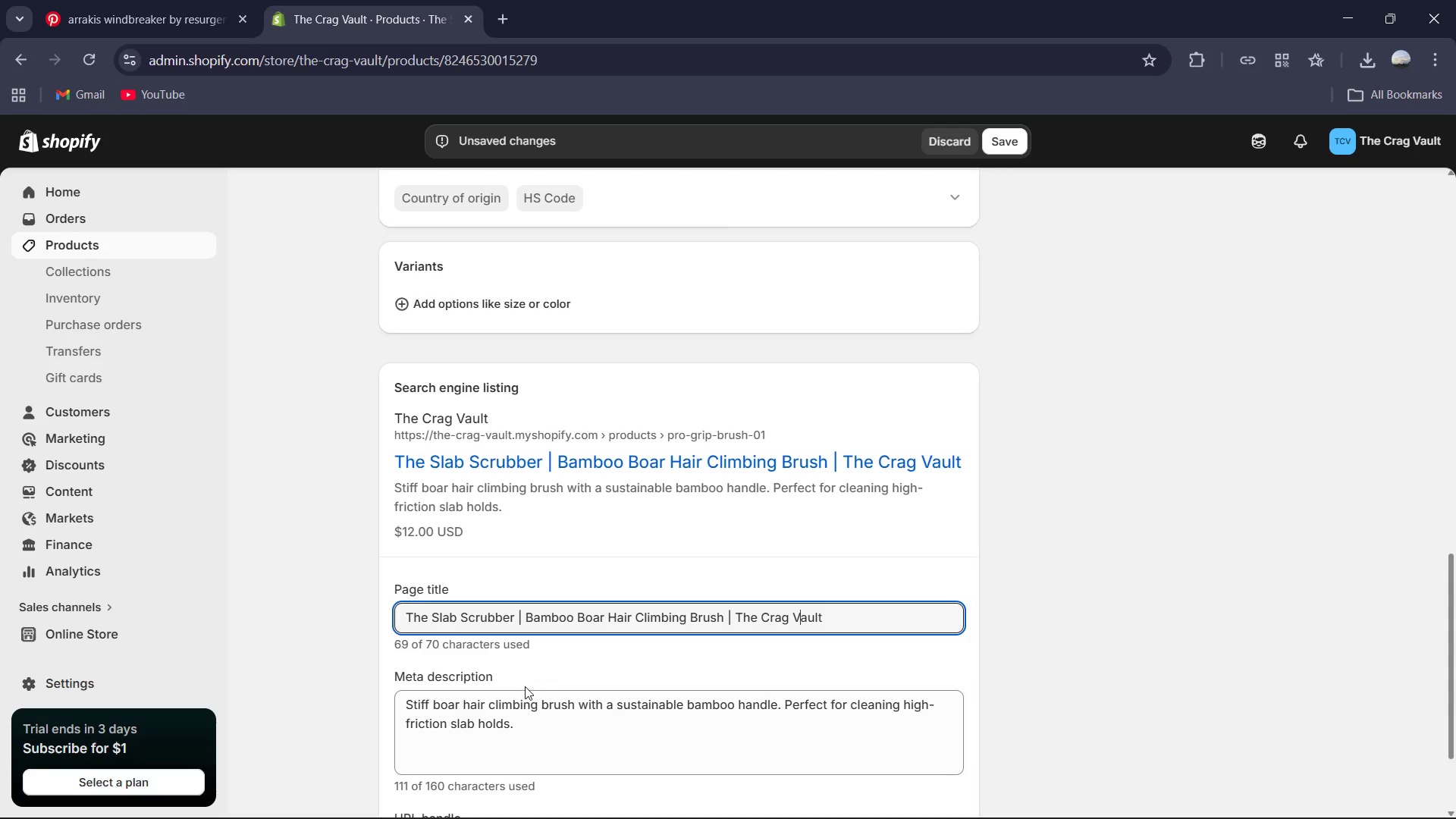 
left_click([520, 714])
 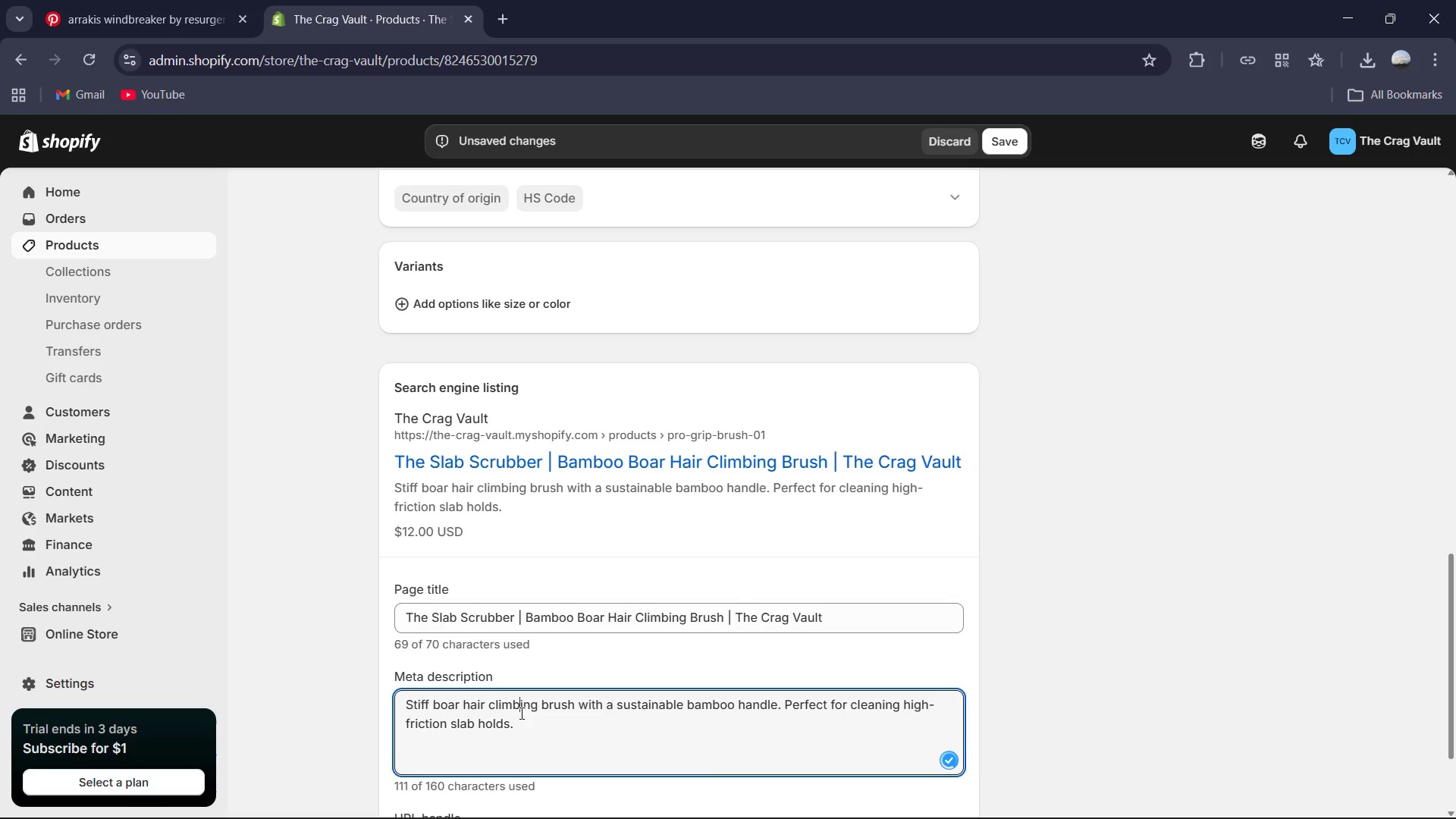 
scroll: coordinate [520, 713], scroll_direction: down, amount: 2.0
 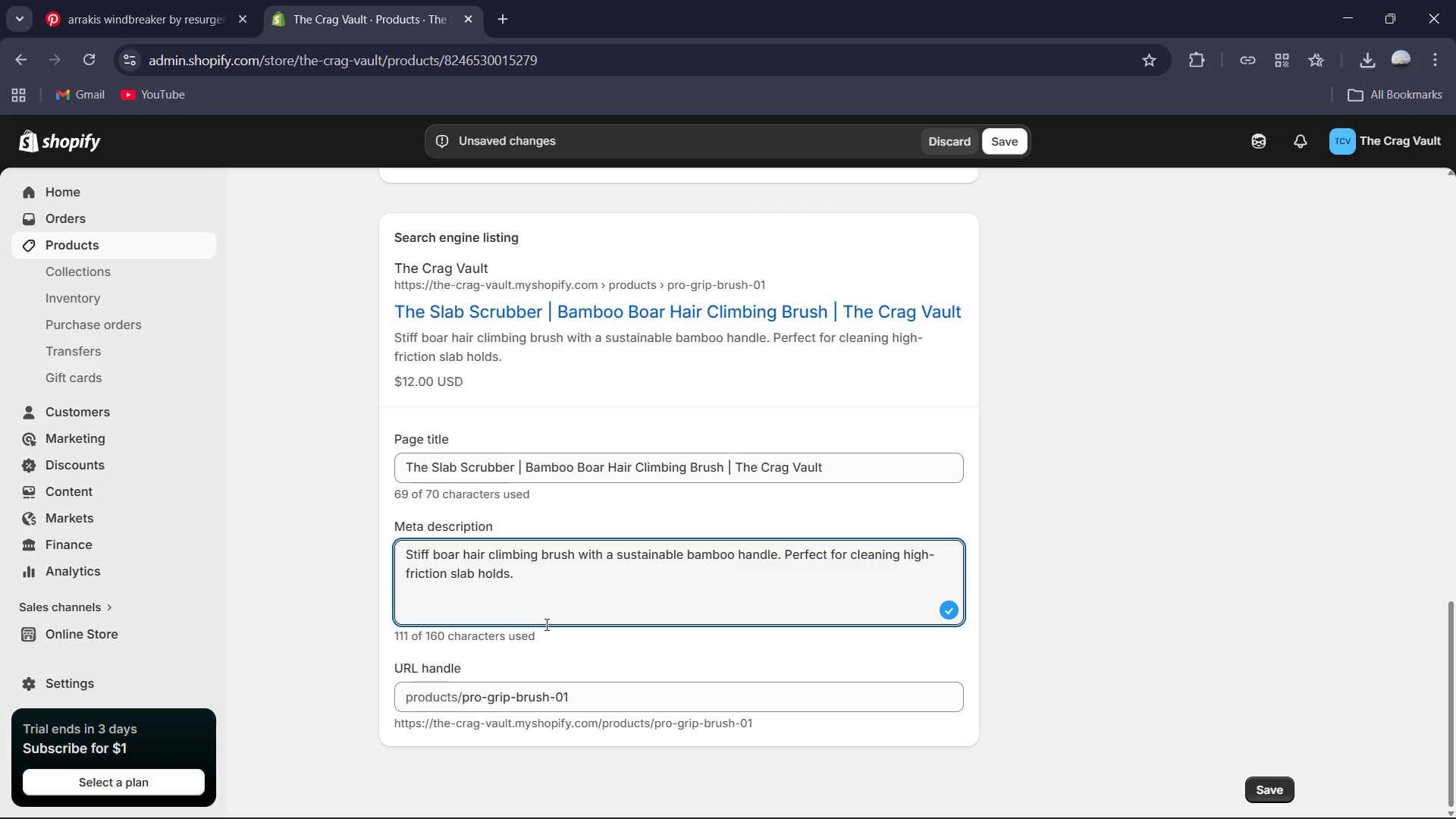 
scroll: coordinate [545, 624], scroll_direction: up, amount: 1.0
 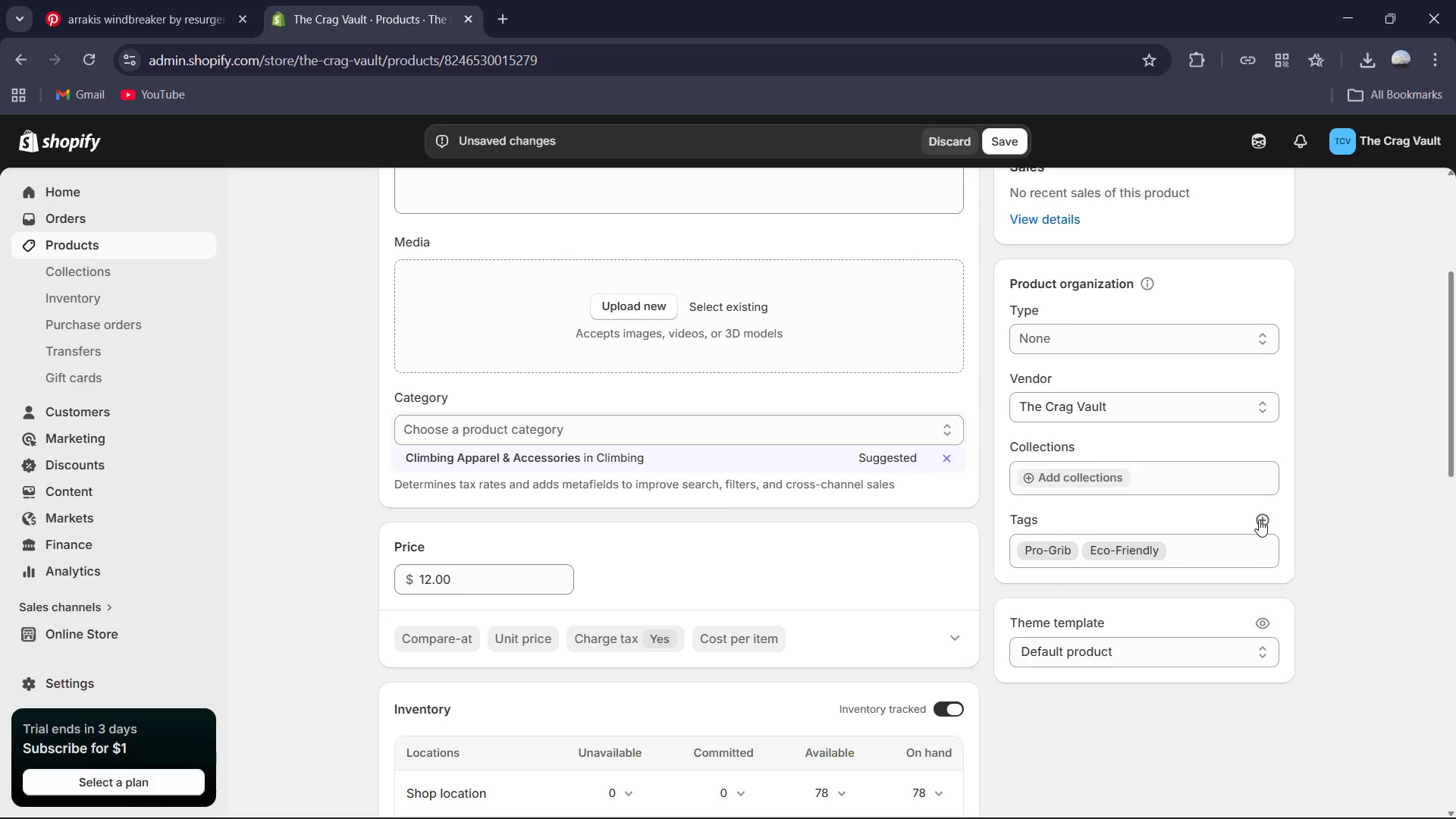 
left_click([1259, 519])
 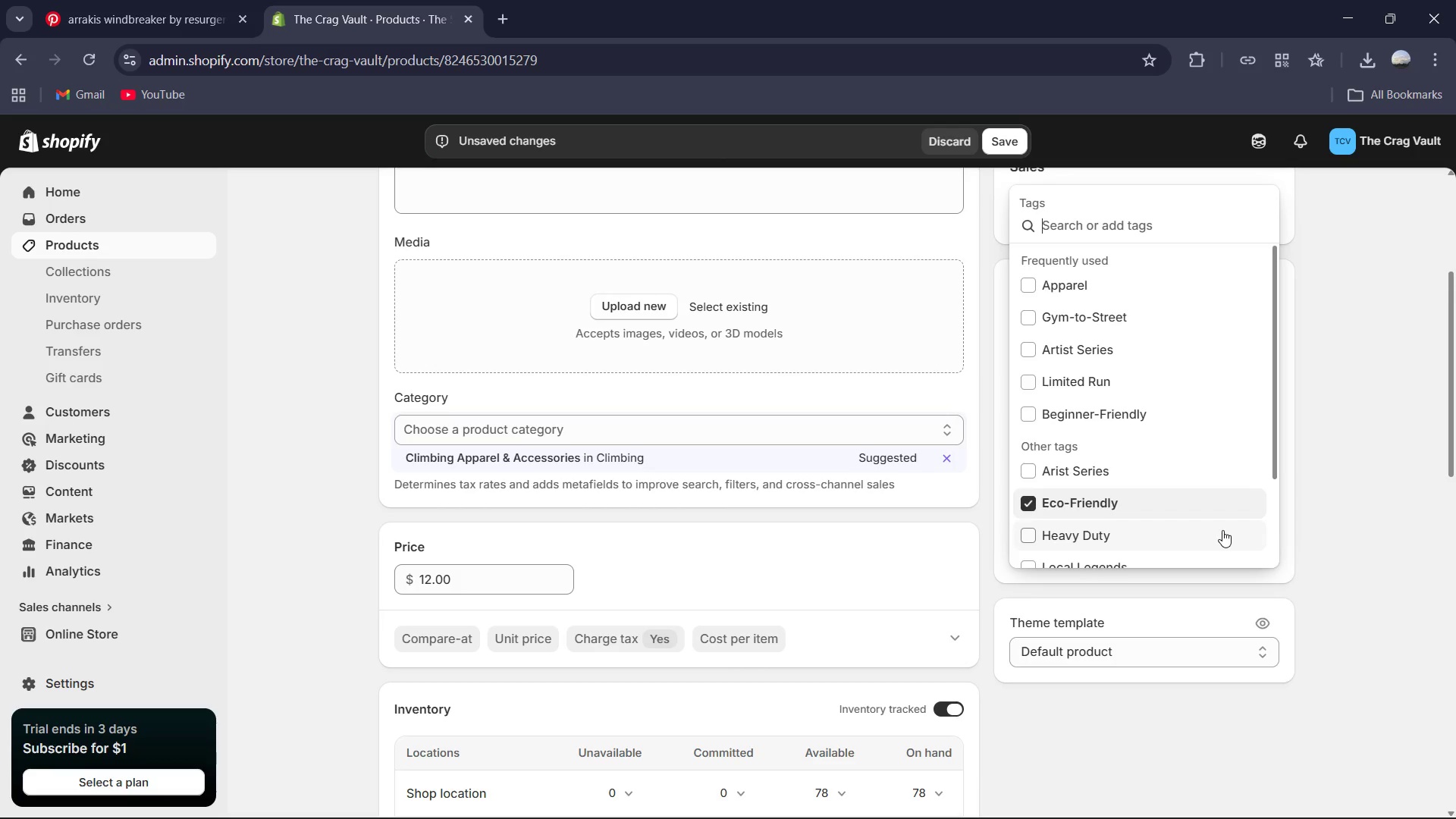 
type(Bamboo)
 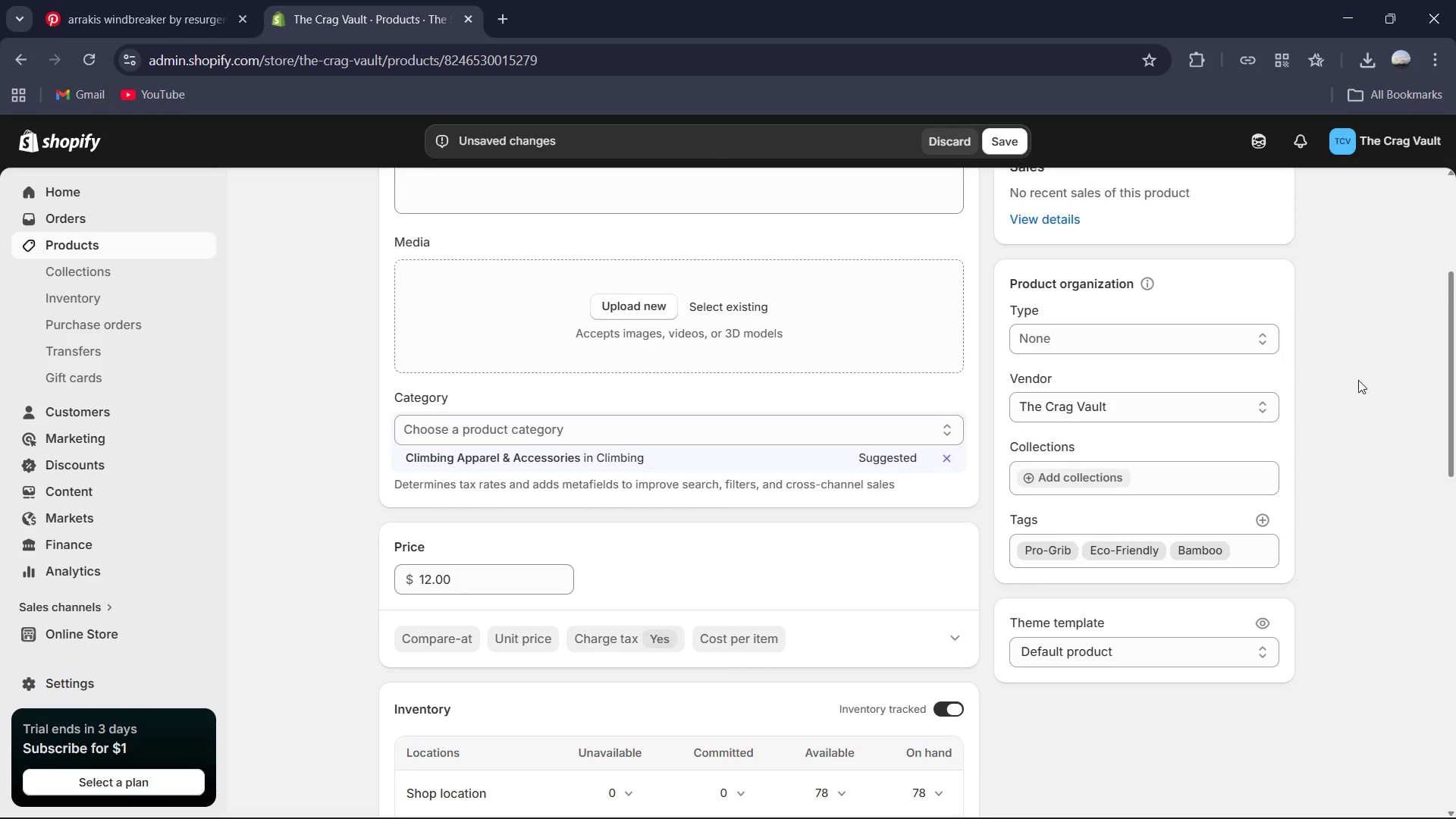 
scroll: coordinate [1014, 394], scroll_direction: up, amount: 2.0
 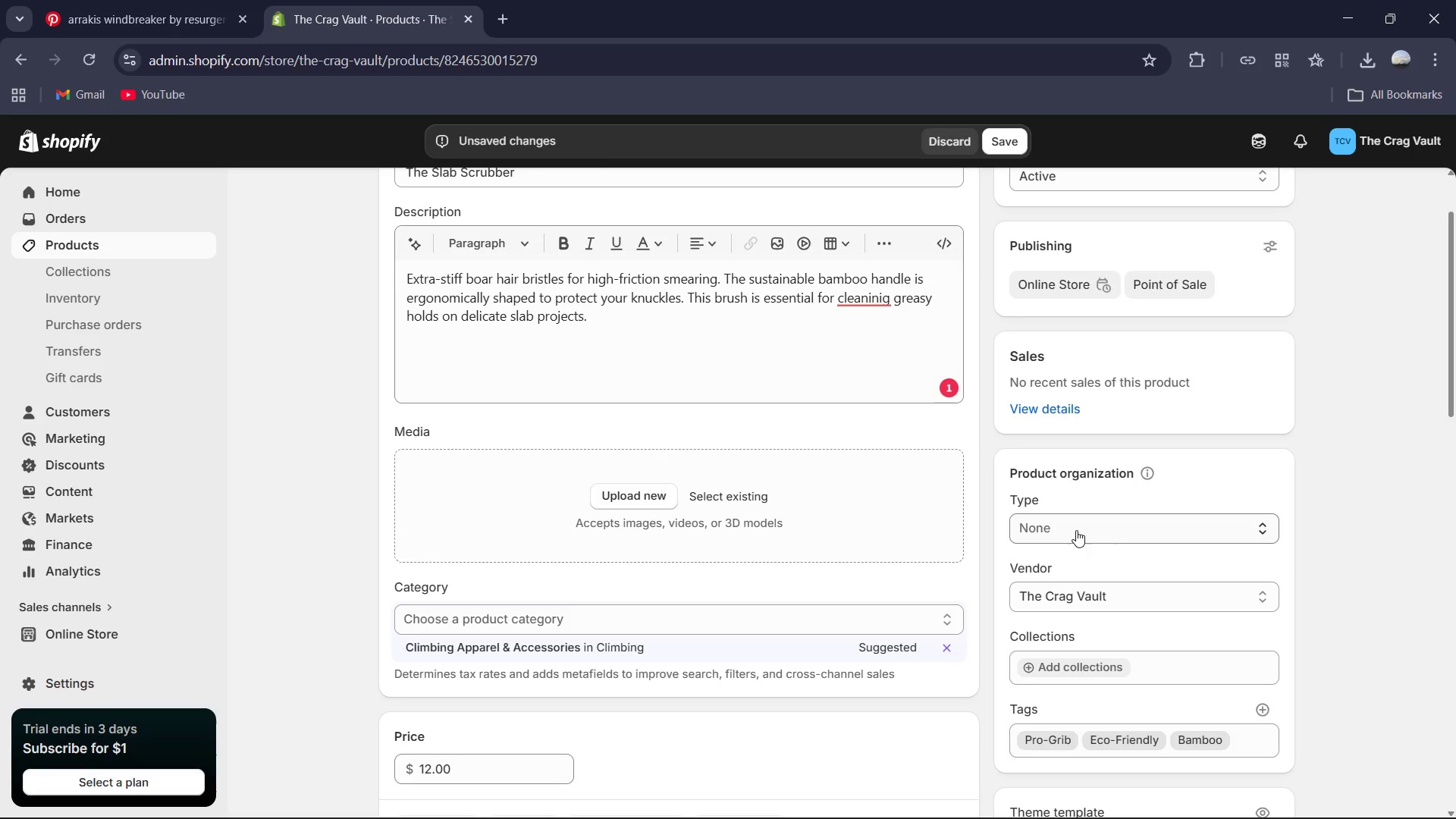 
left_click([1076, 530])
 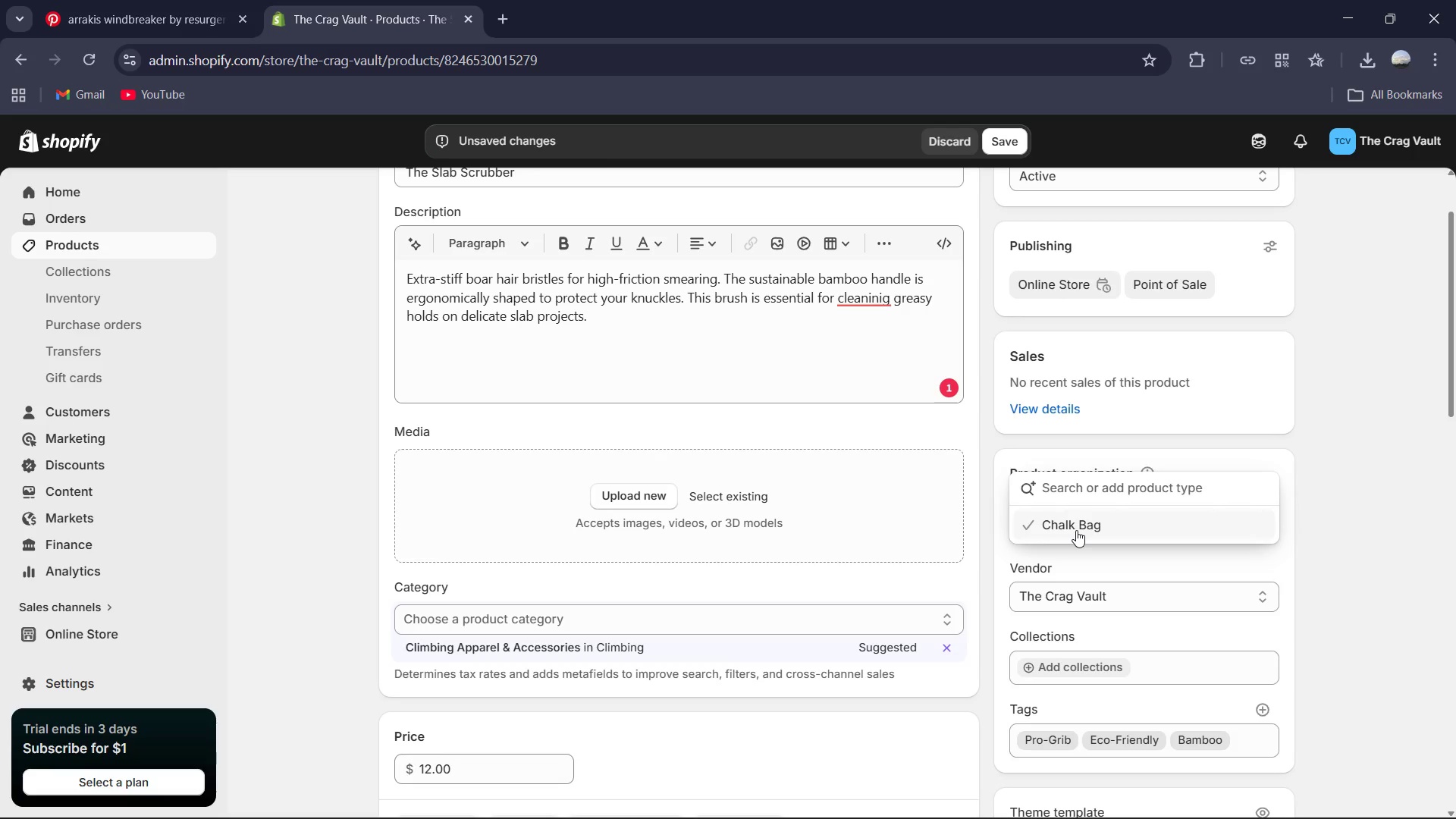 
type(Climbing Brush )
 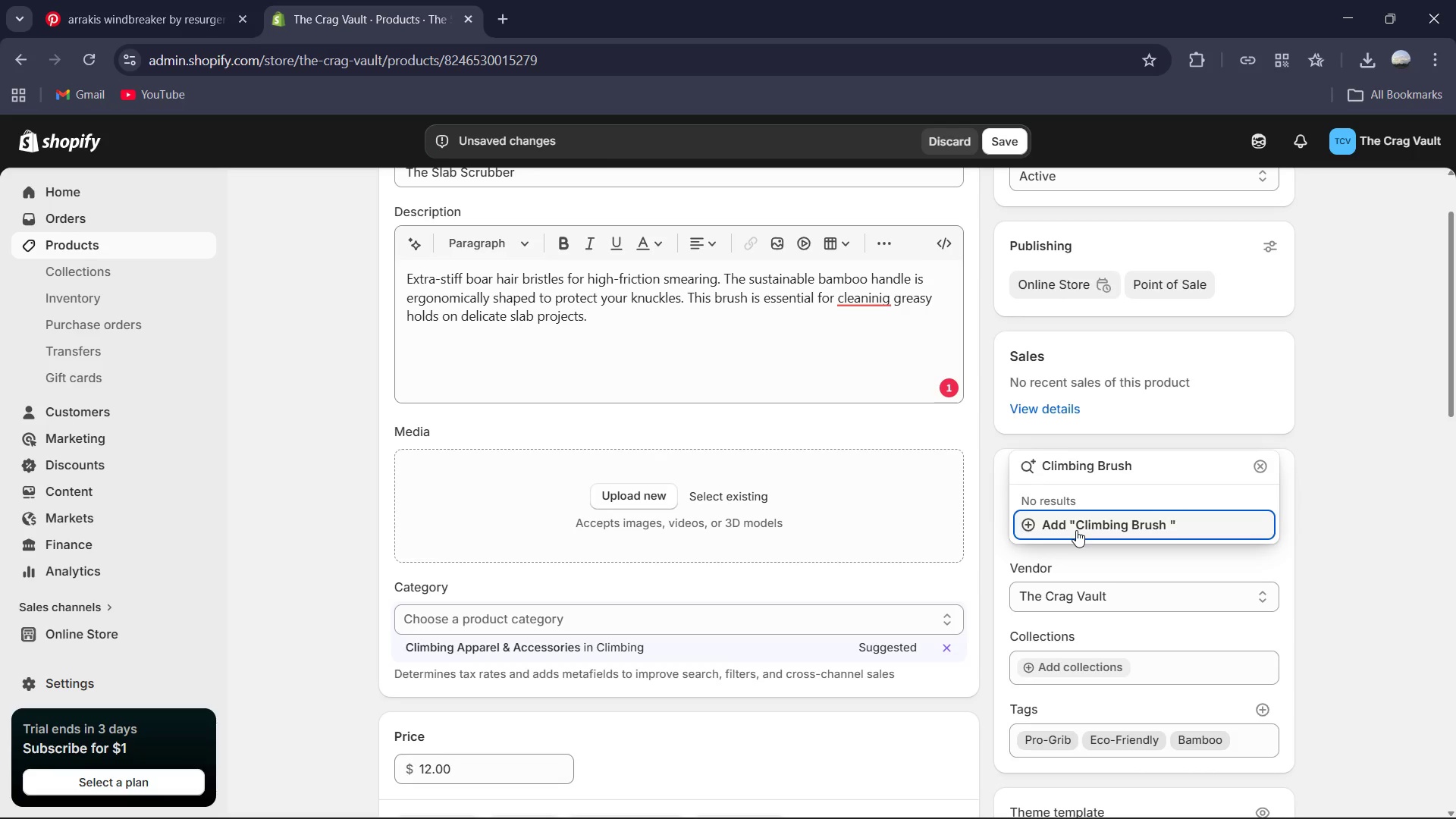 
left_click([1075, 528])
 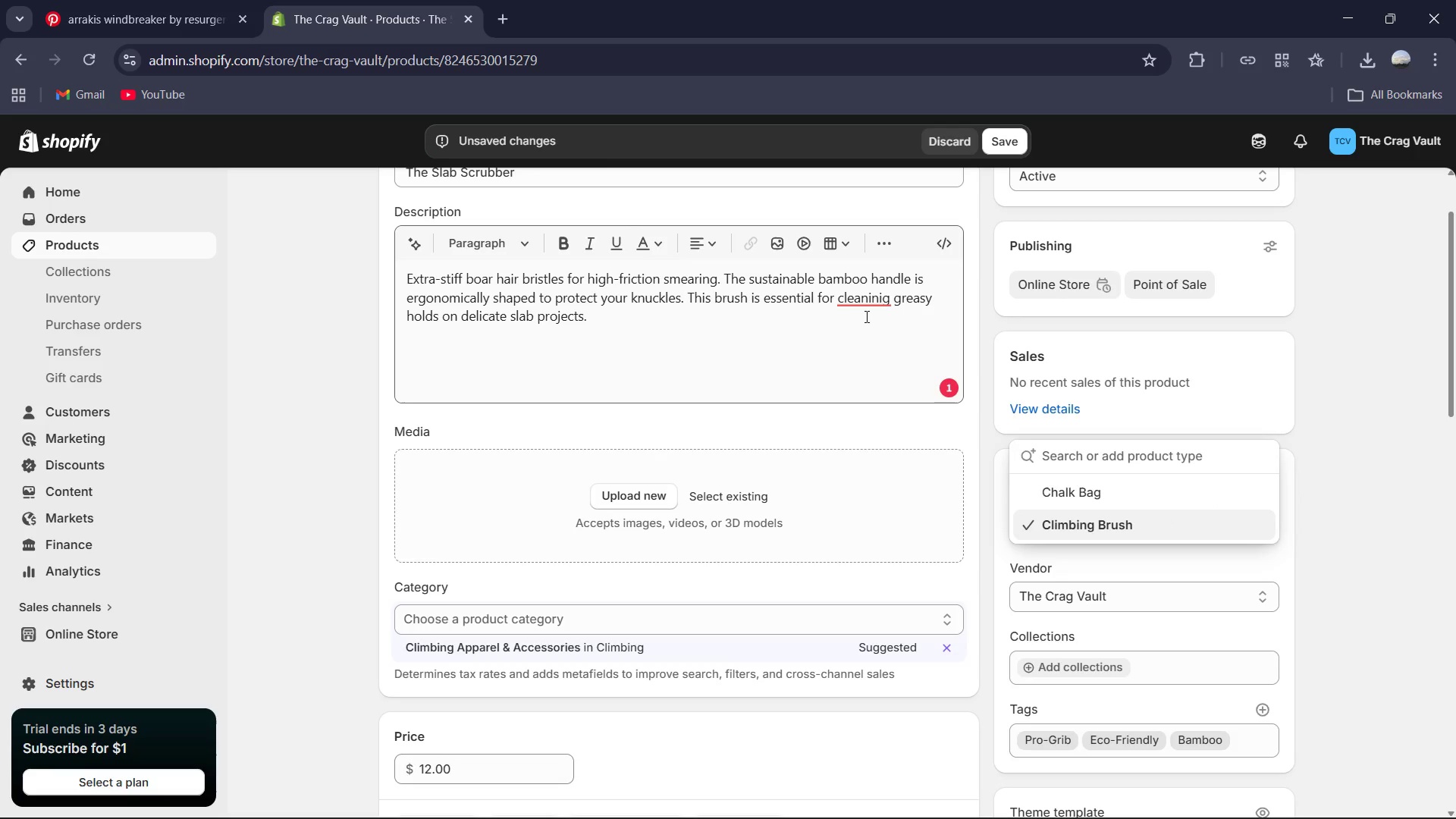 
left_click([871, 299])
 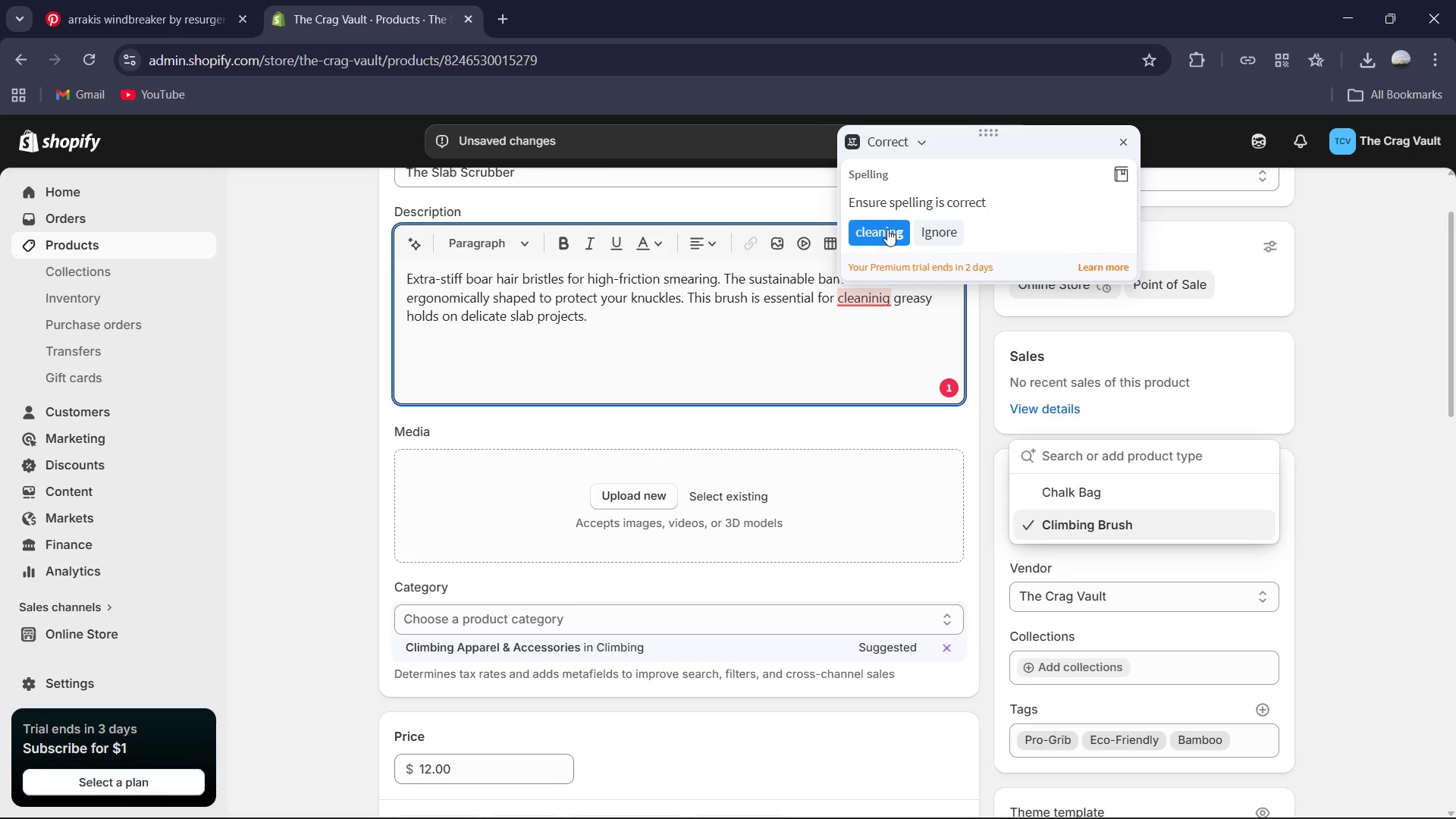 
left_click([887, 229])
 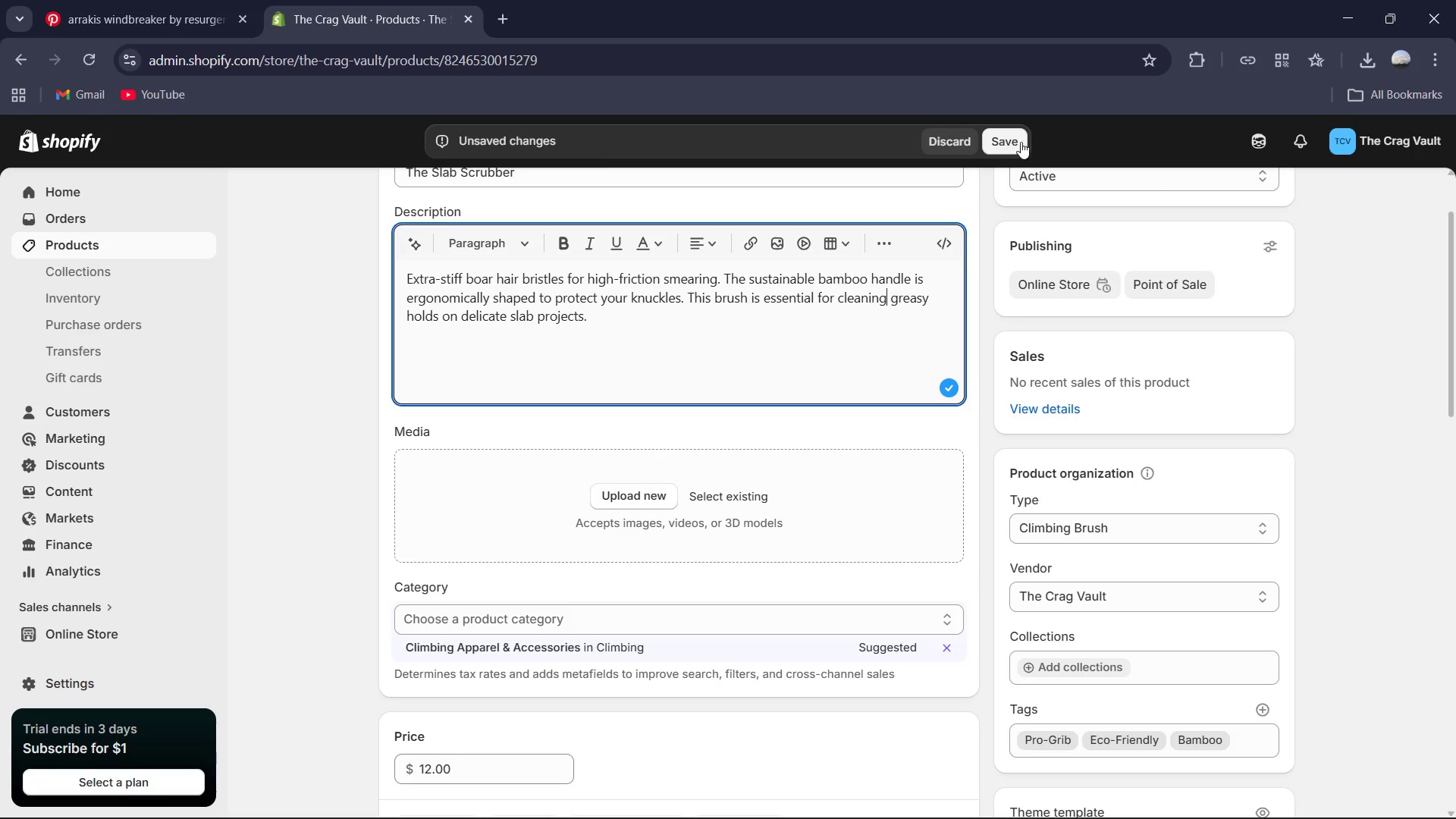 
wait(5.23)
 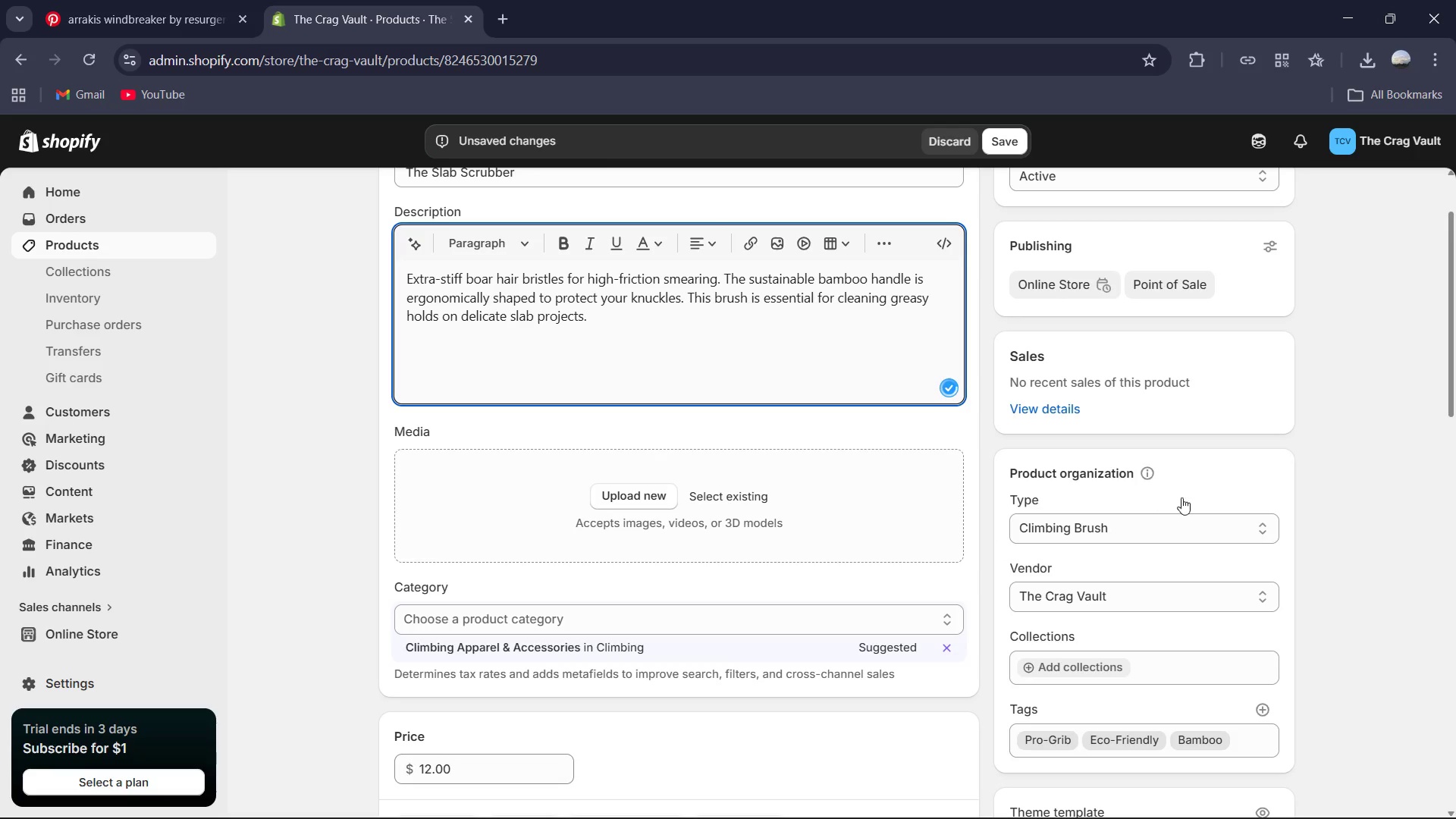 
left_click([1368, 63])
 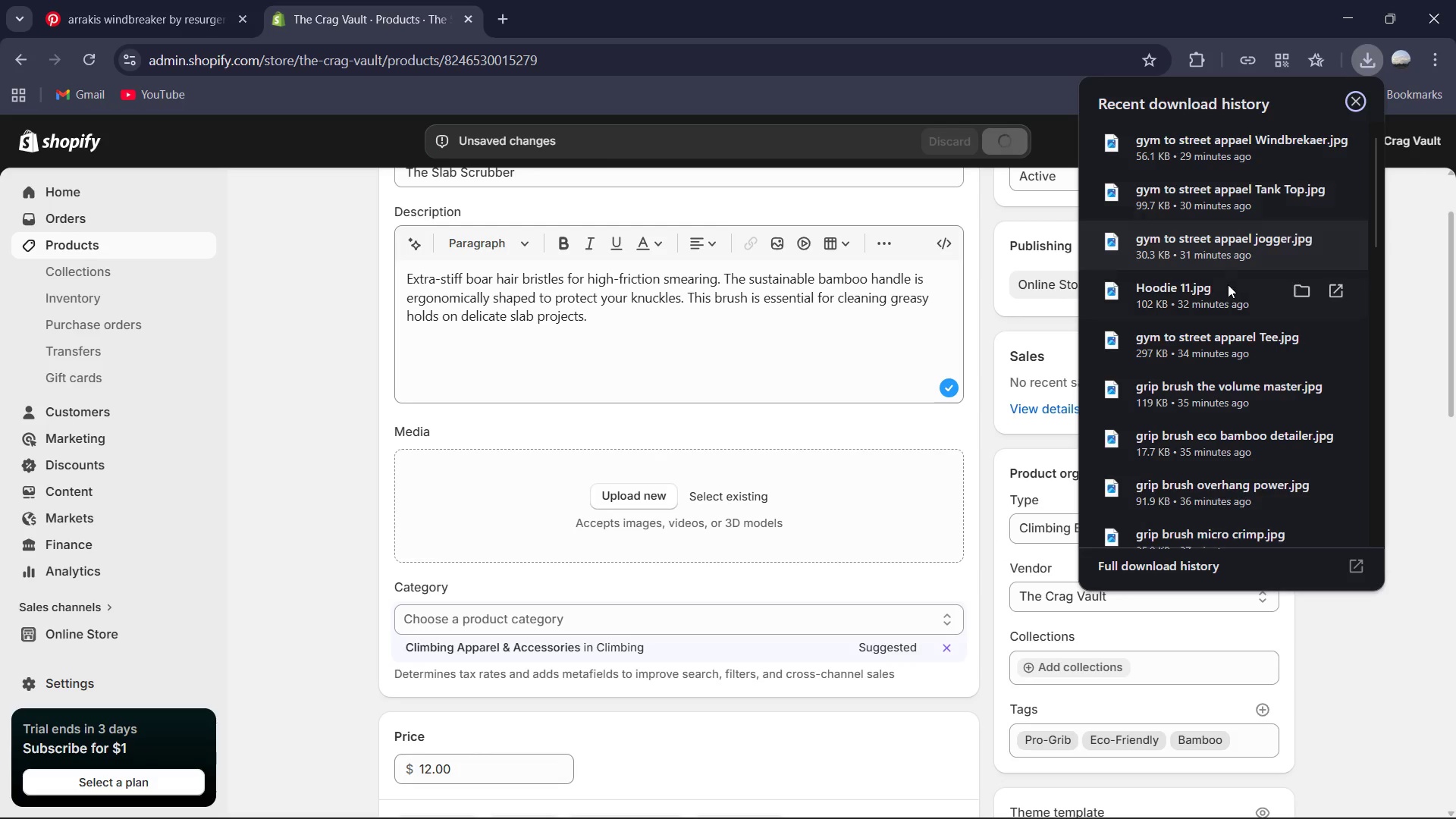 
scroll: coordinate [1227, 293], scroll_direction: down, amount: 3.0
 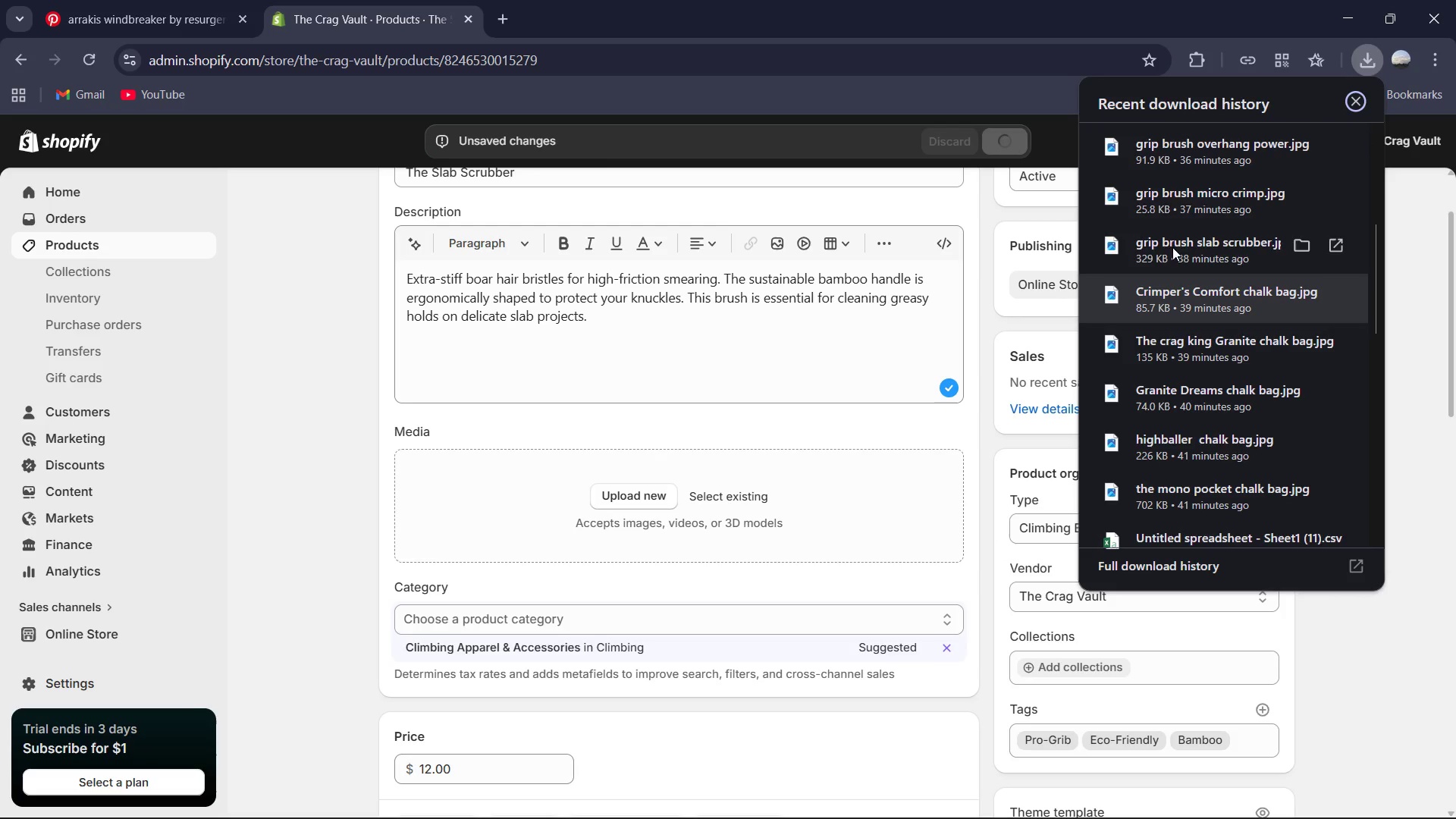 
mouse_move([1183, 253])
 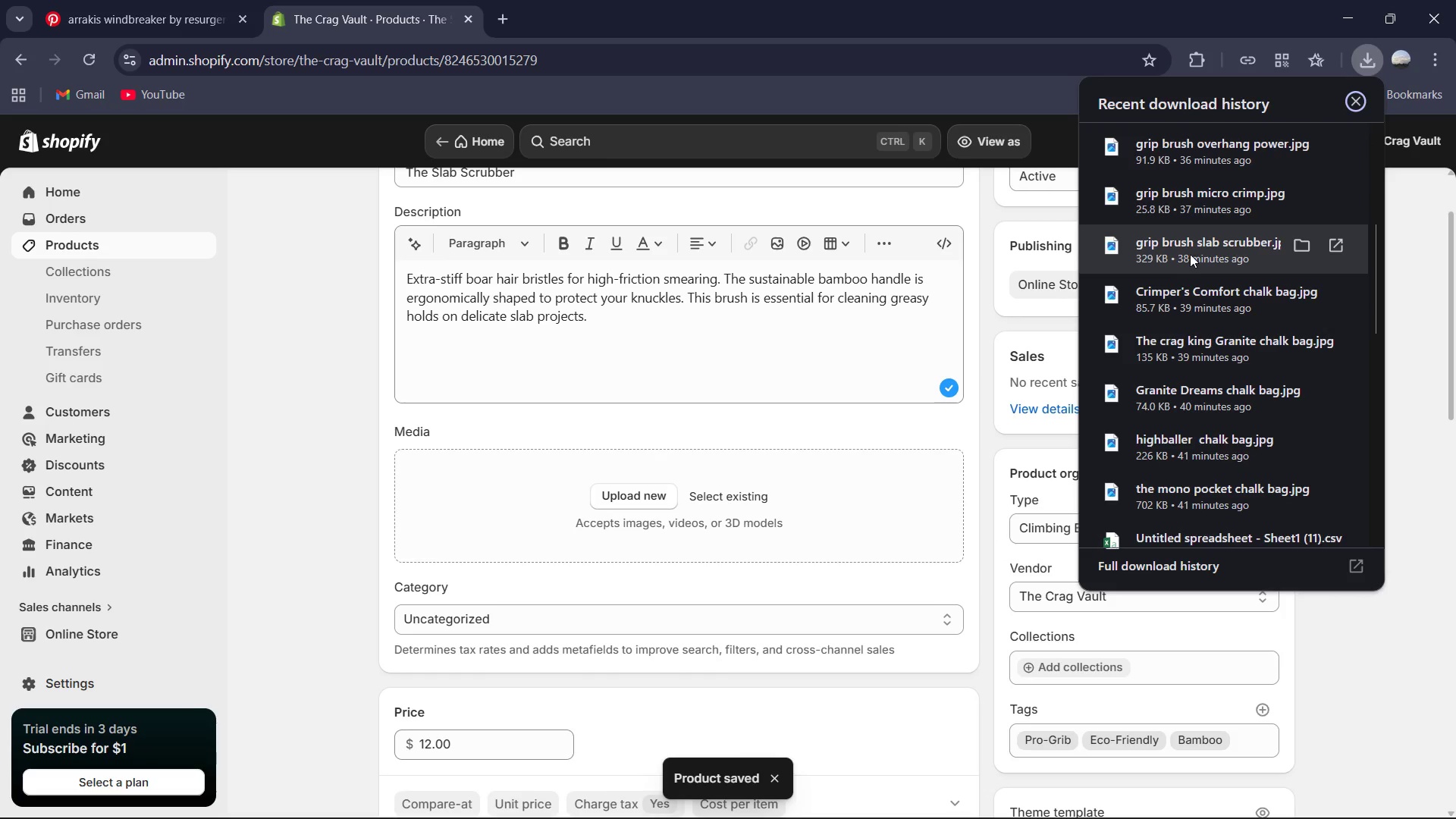 
left_click_drag(start_coordinate=[1190, 254], to_coordinate=[750, 493])
 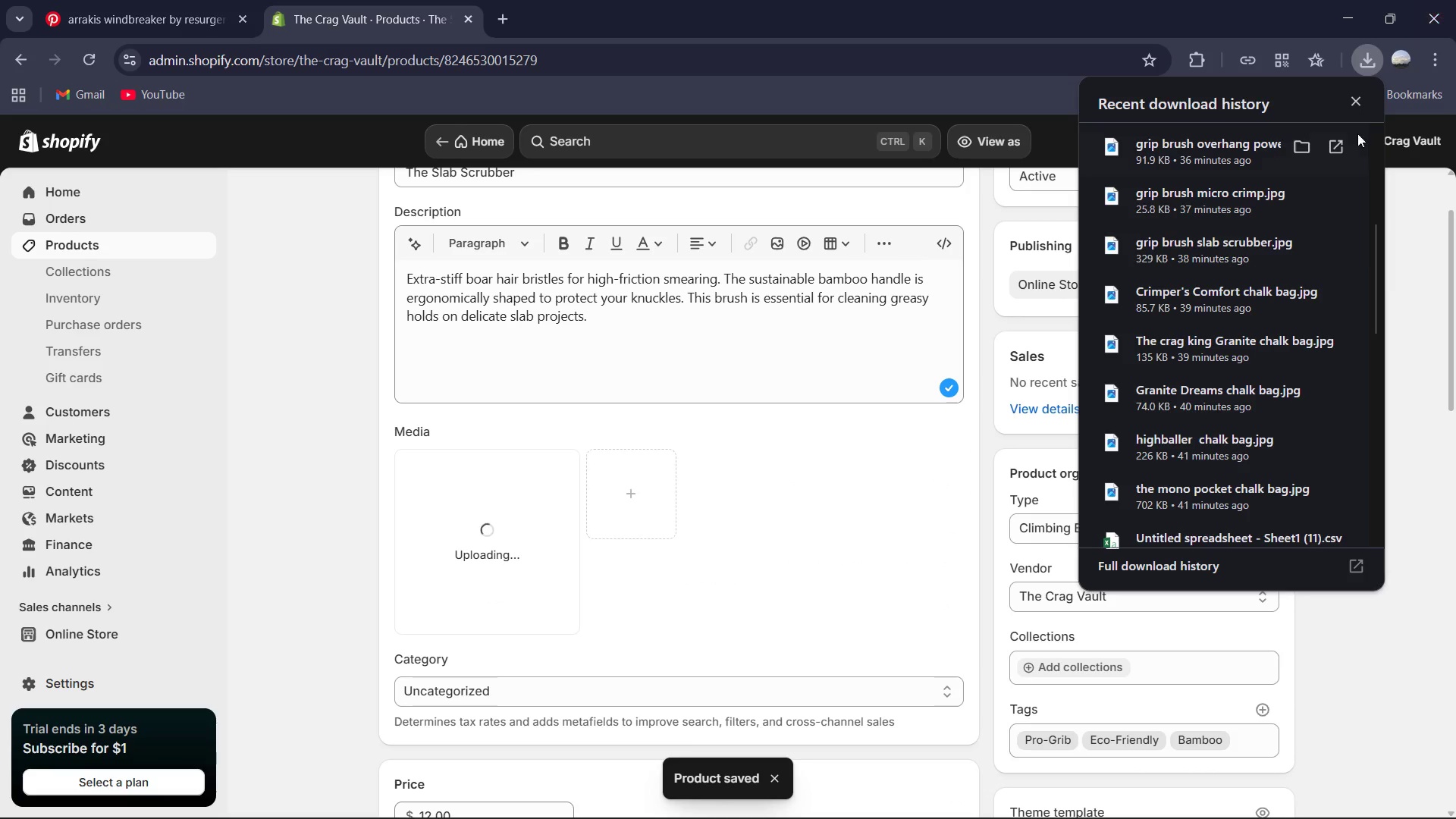 
left_click([1355, 100])
 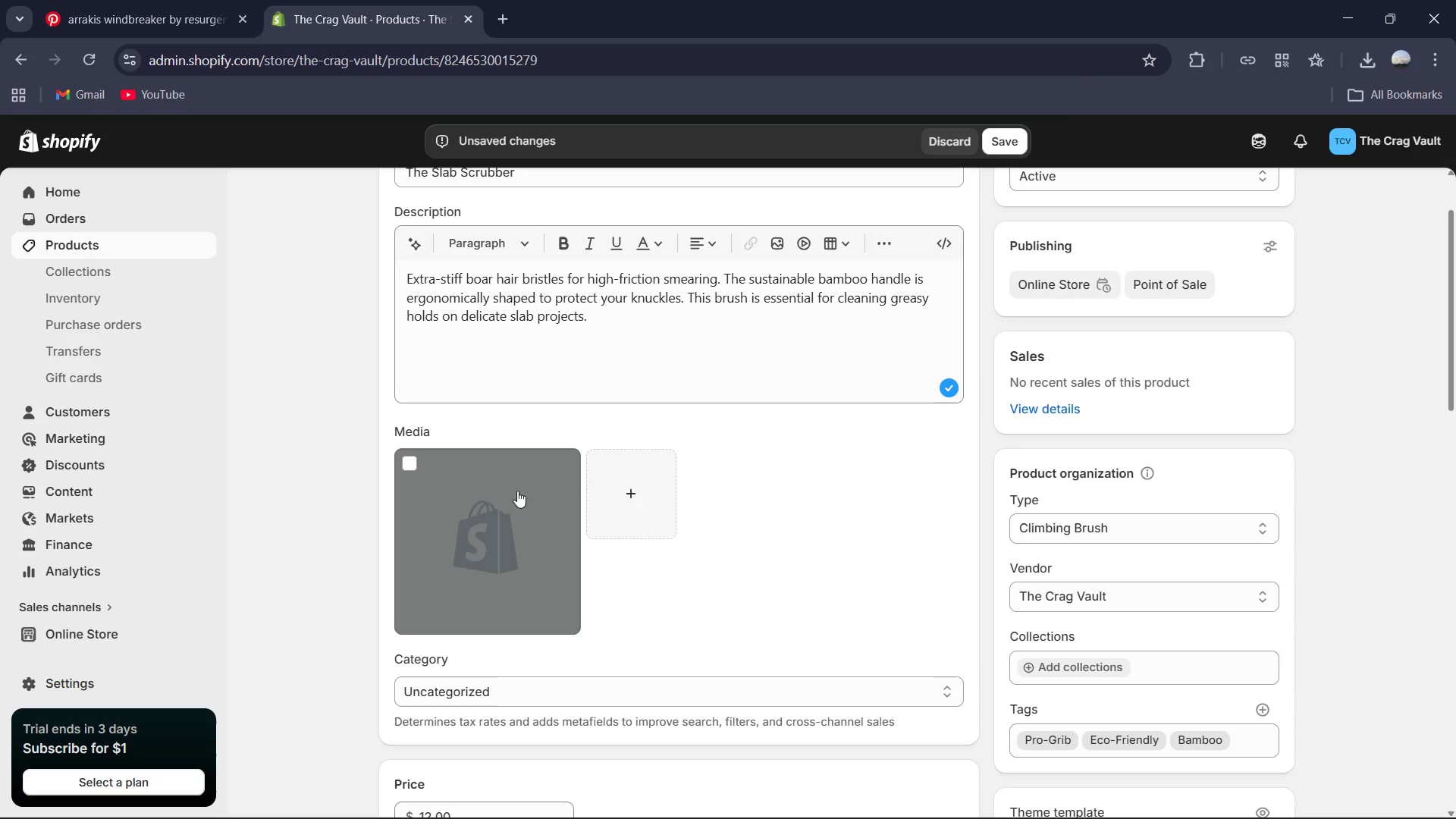 
wait(10.12)
 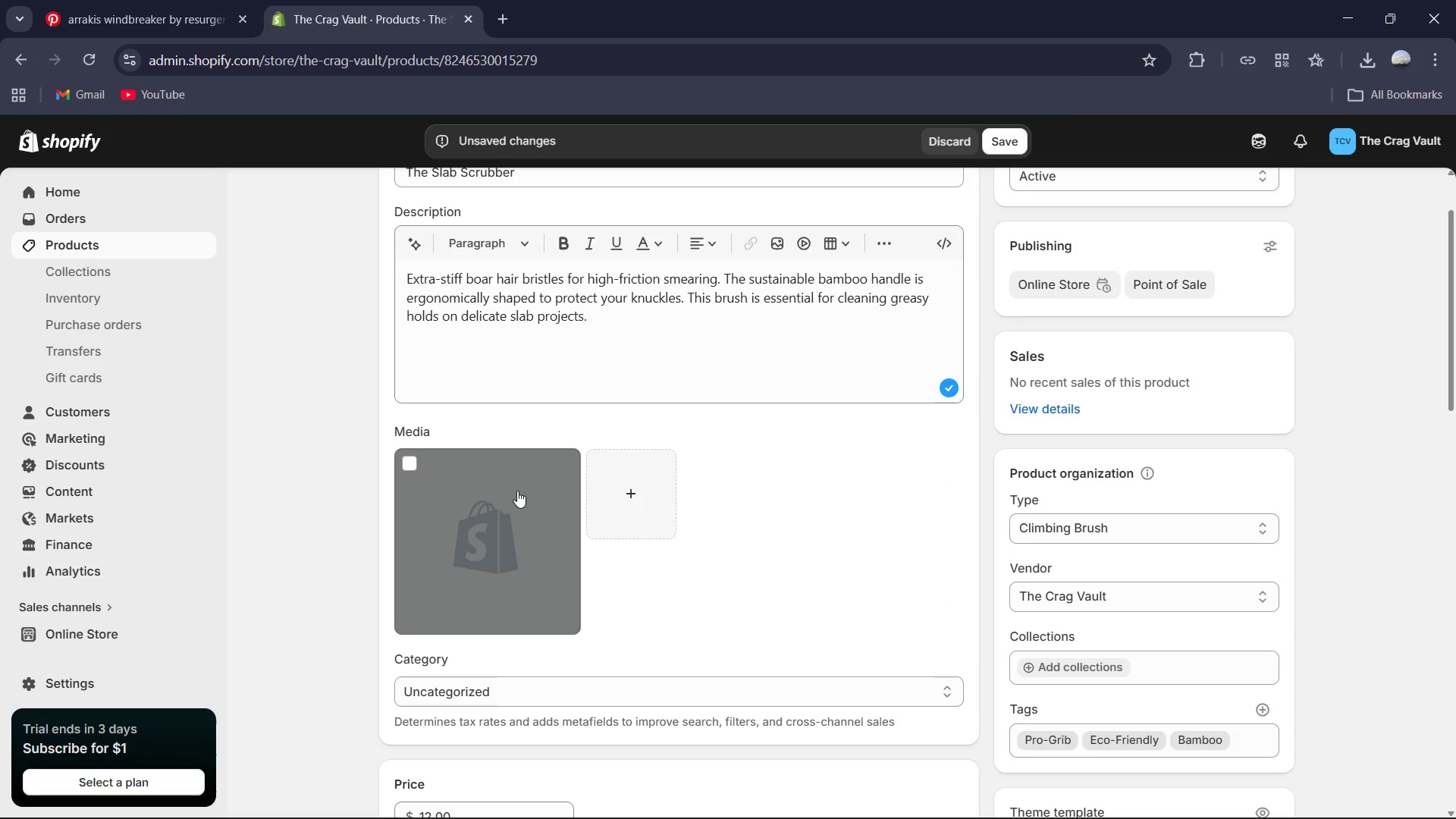 
left_click([472, 491])
 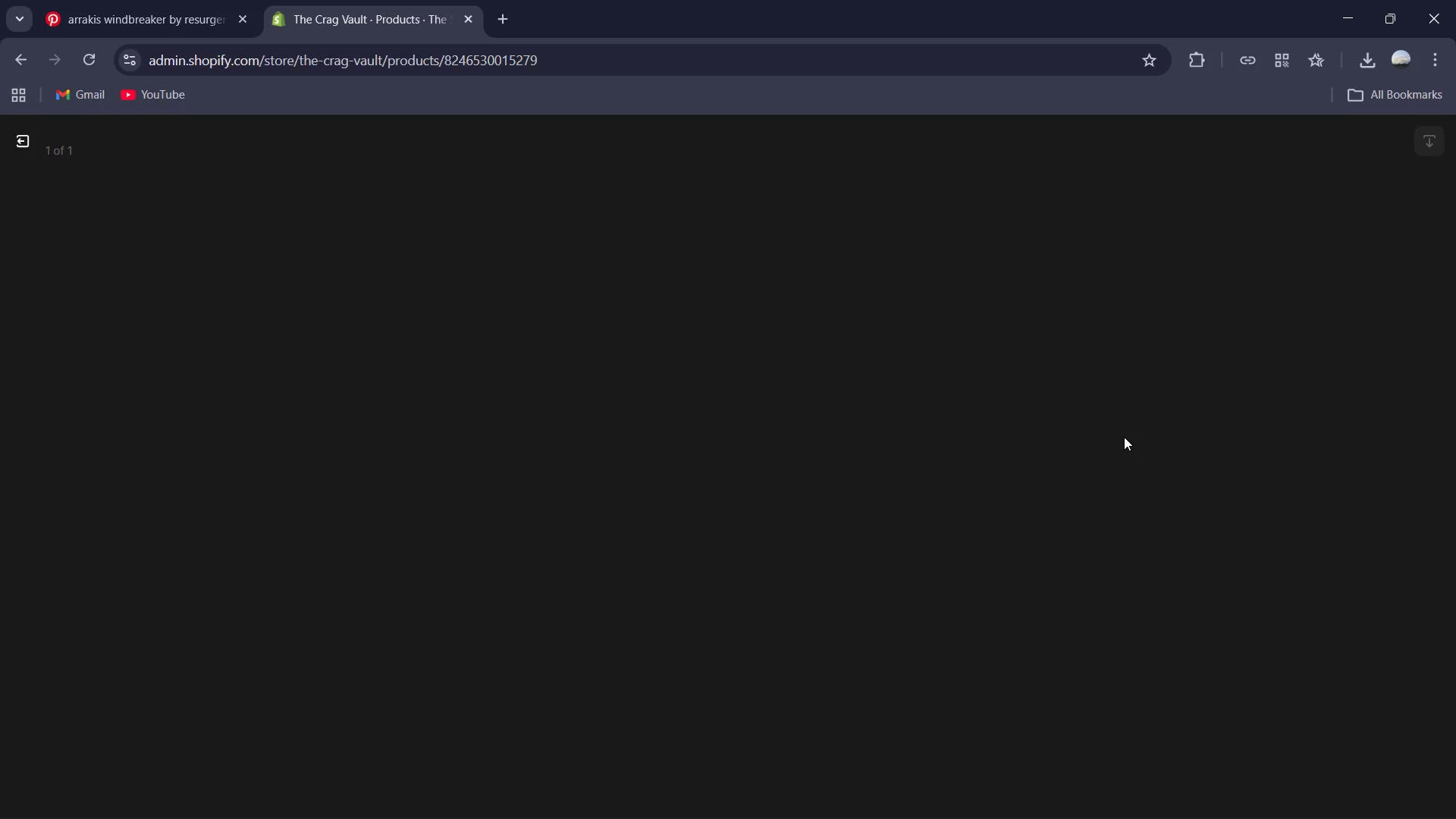 
mouse_move([1128, 420])
 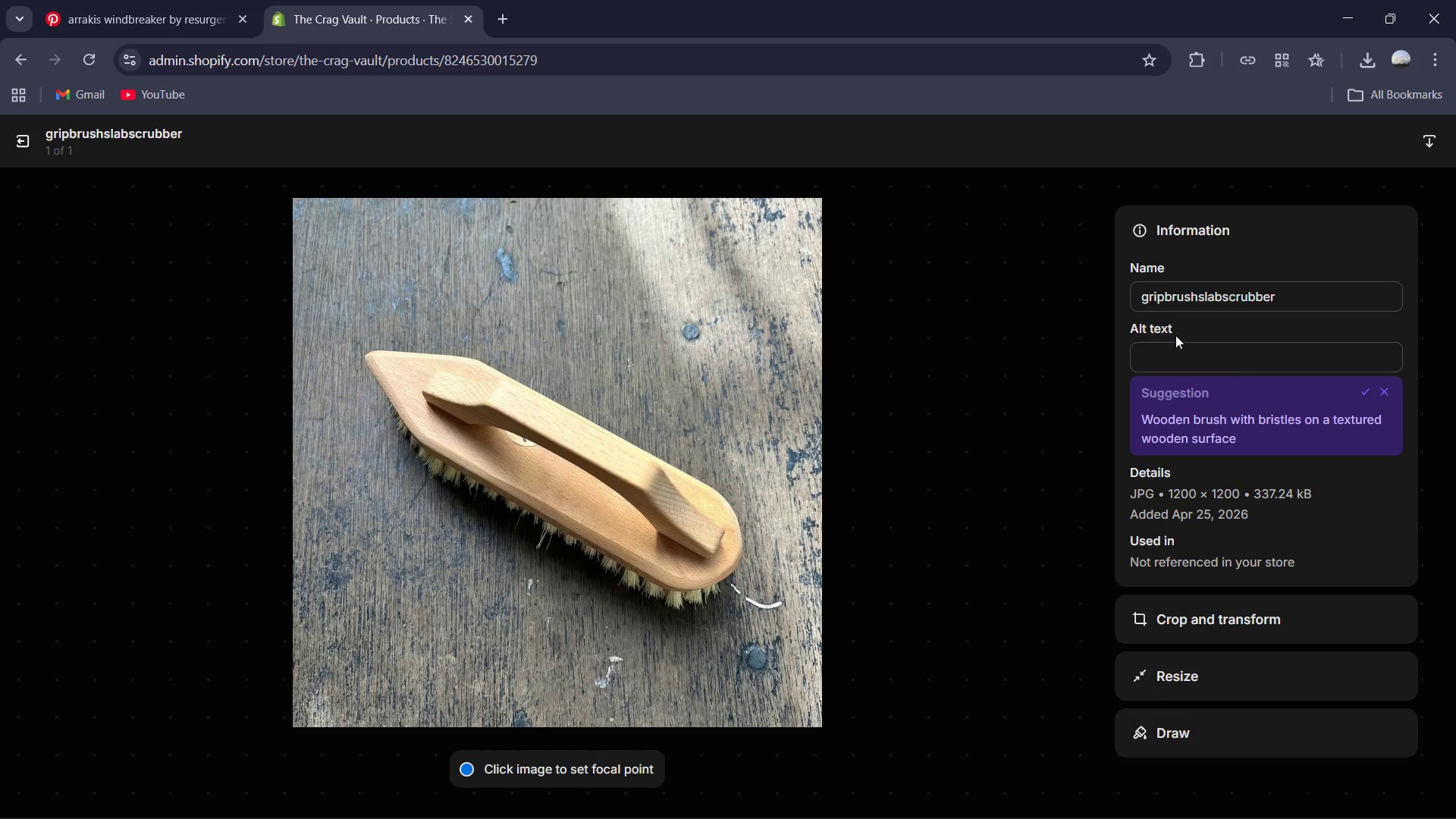 
left_click([1175, 336])
 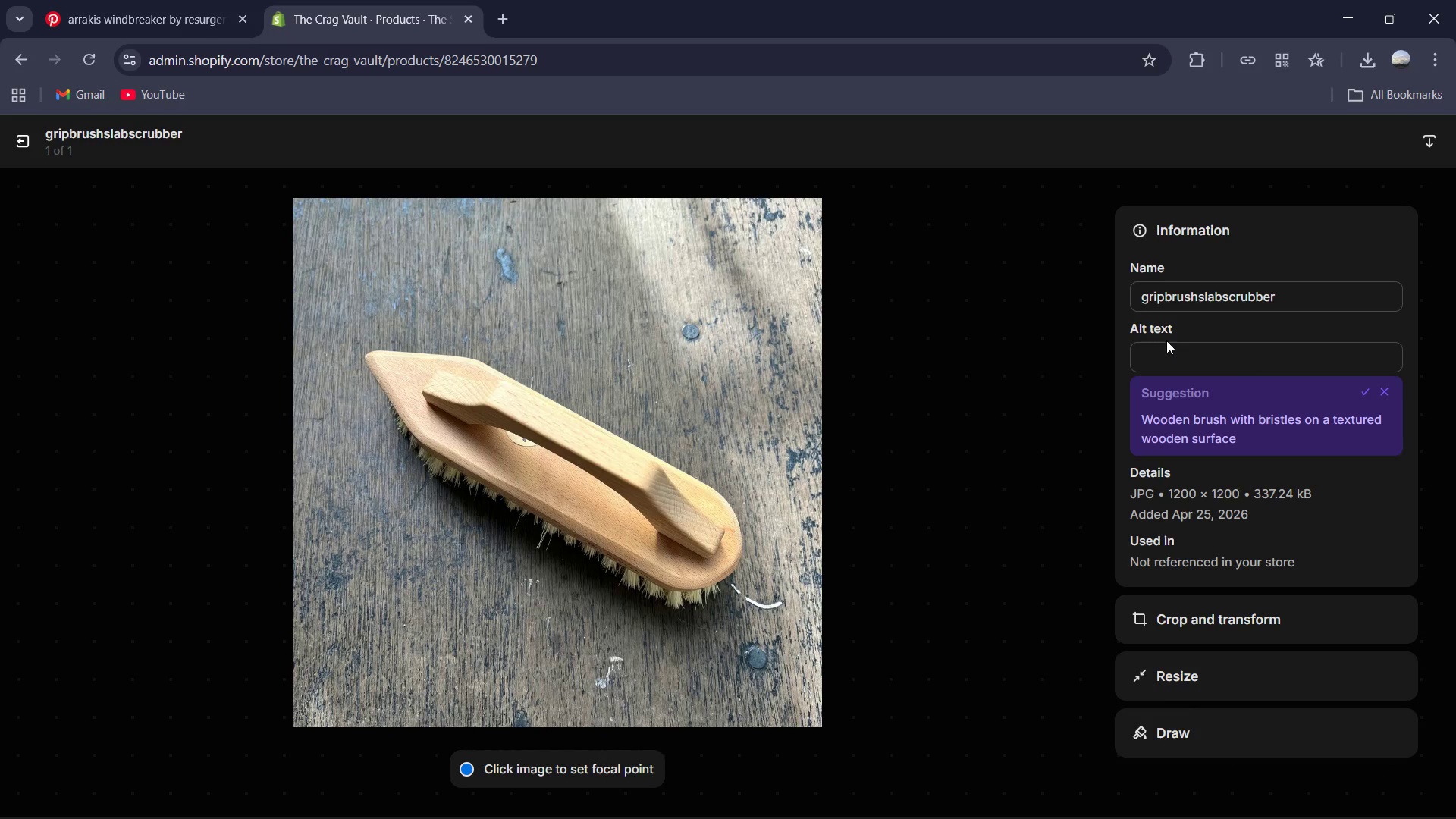 
type(Bamboo Climbing B)
key(Backspace)
type(brush with stiff natural boar hait )
key(Backspace)
key(Backspace)
type(r )
 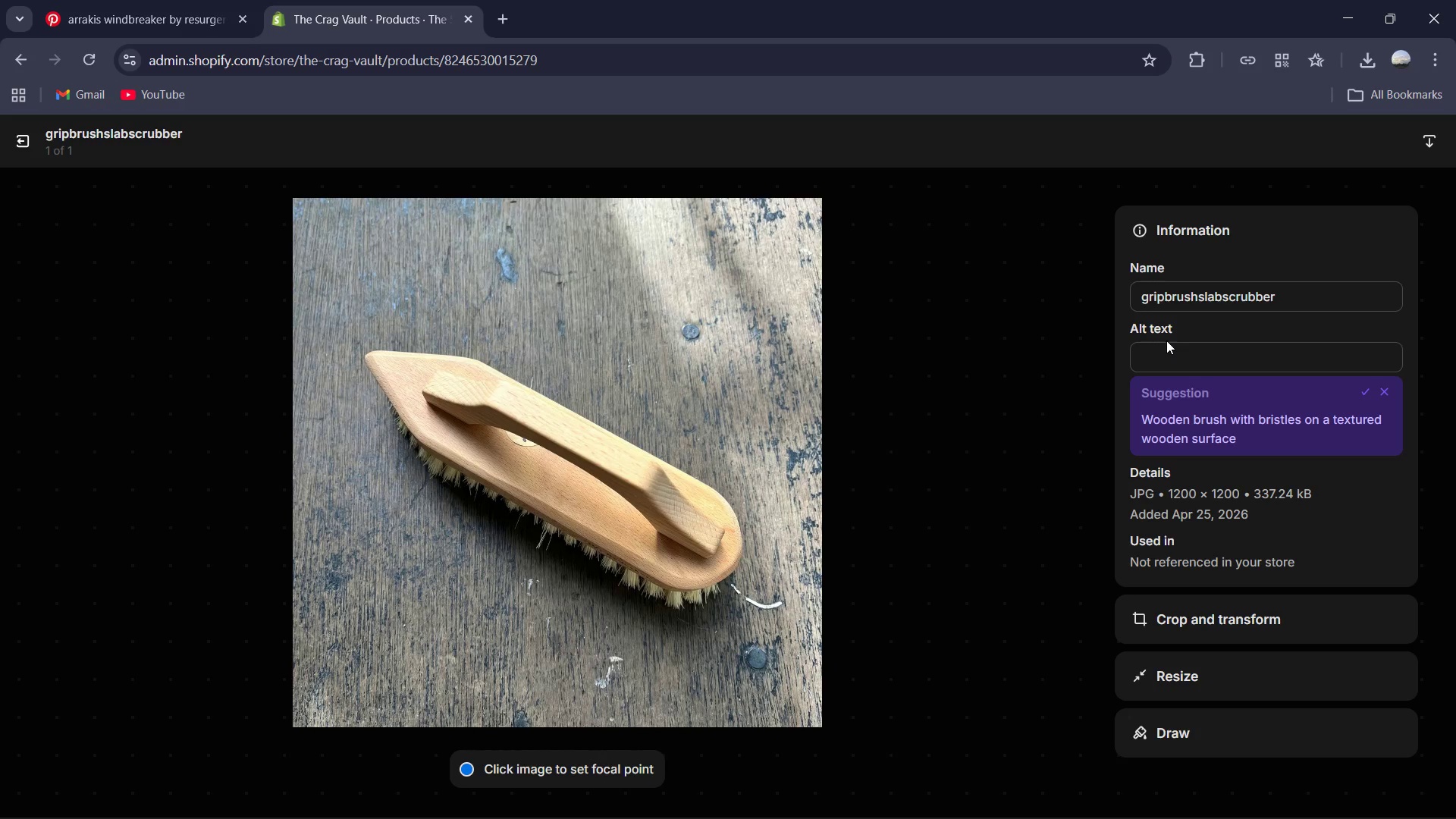 
left_click([1185, 357])
 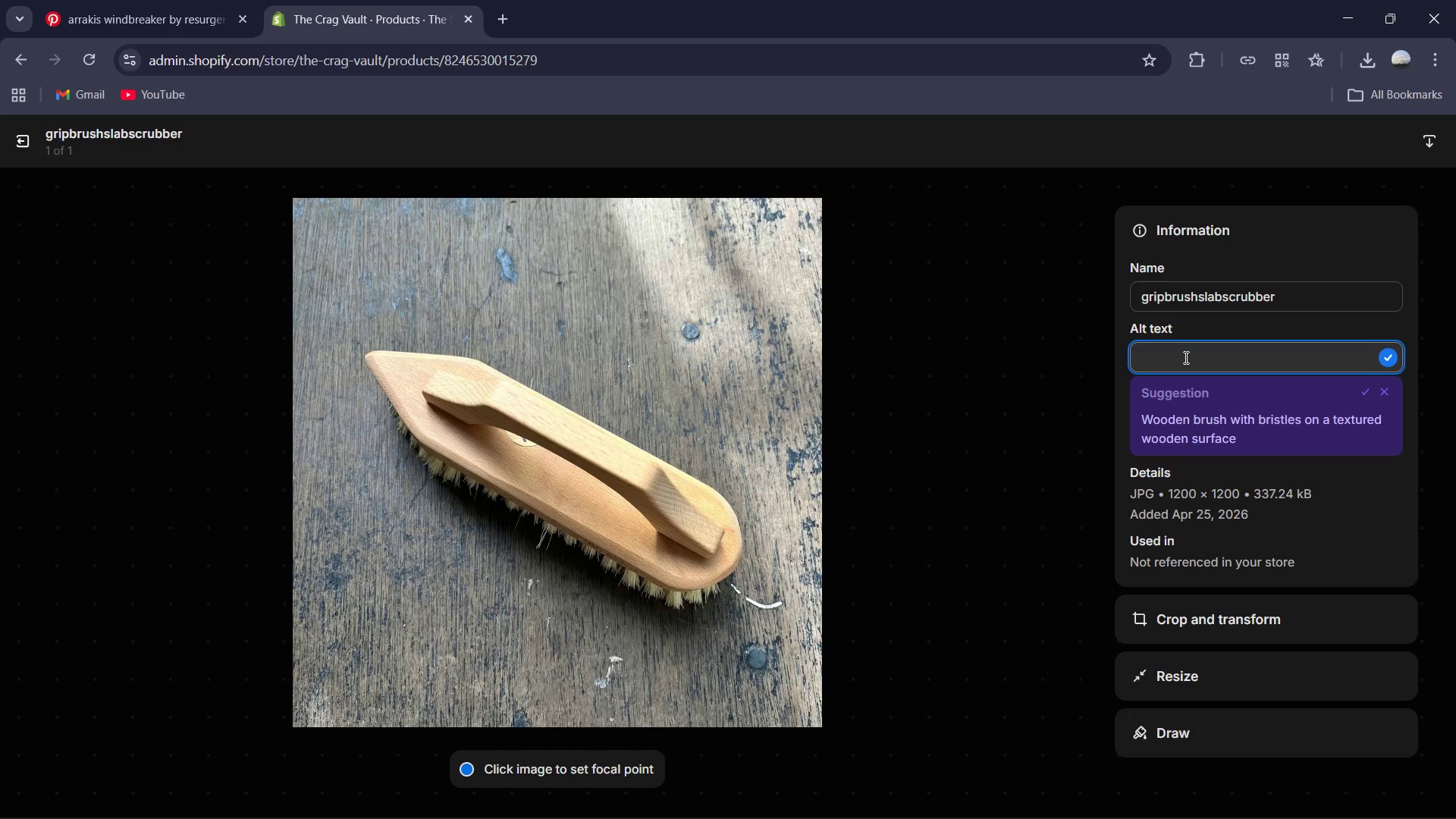 
type(Bamboo climbing brush with stiff natural boar hair bristeles and ergonomic handle.)
 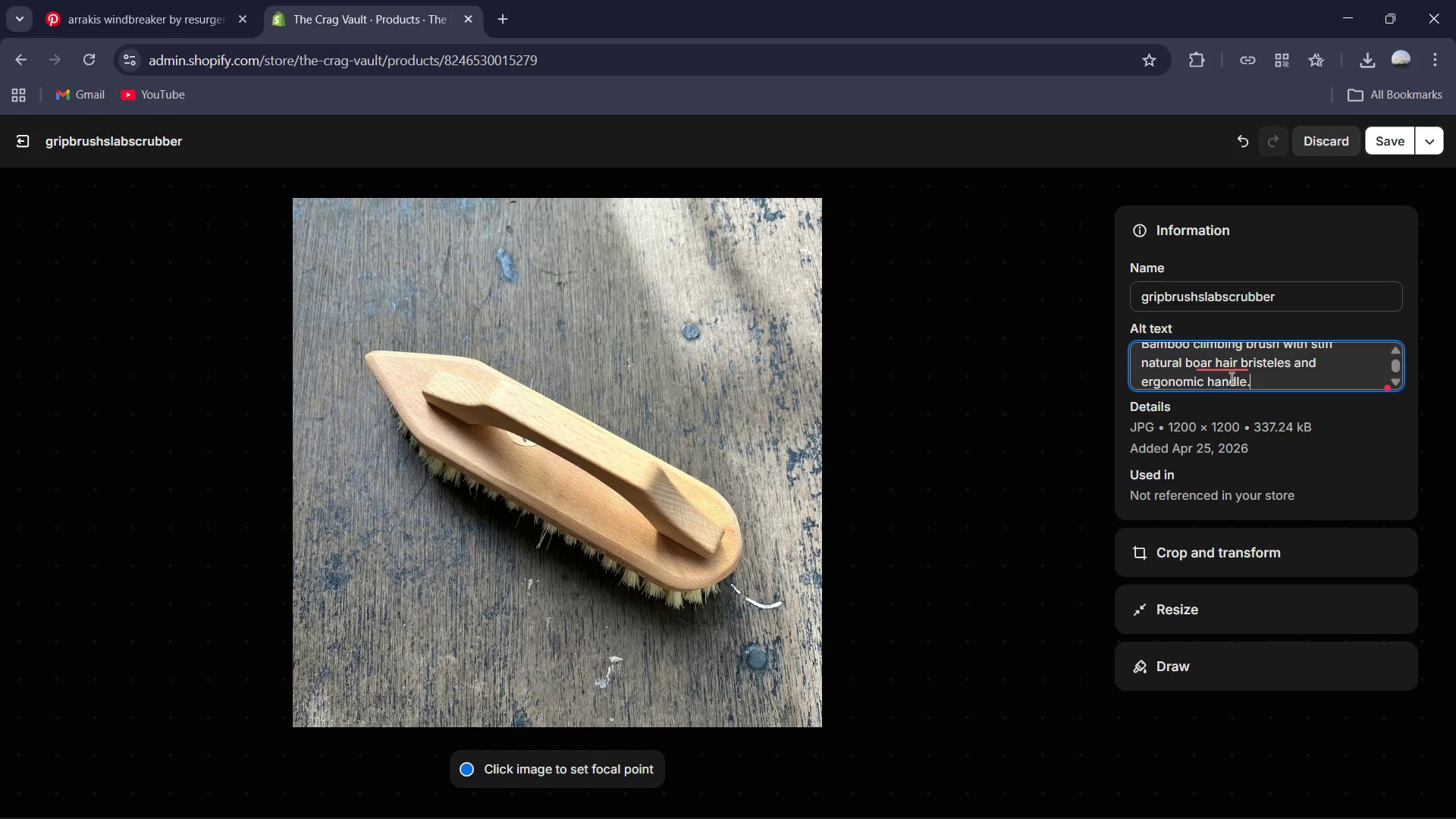 
left_click([1234, 367])
 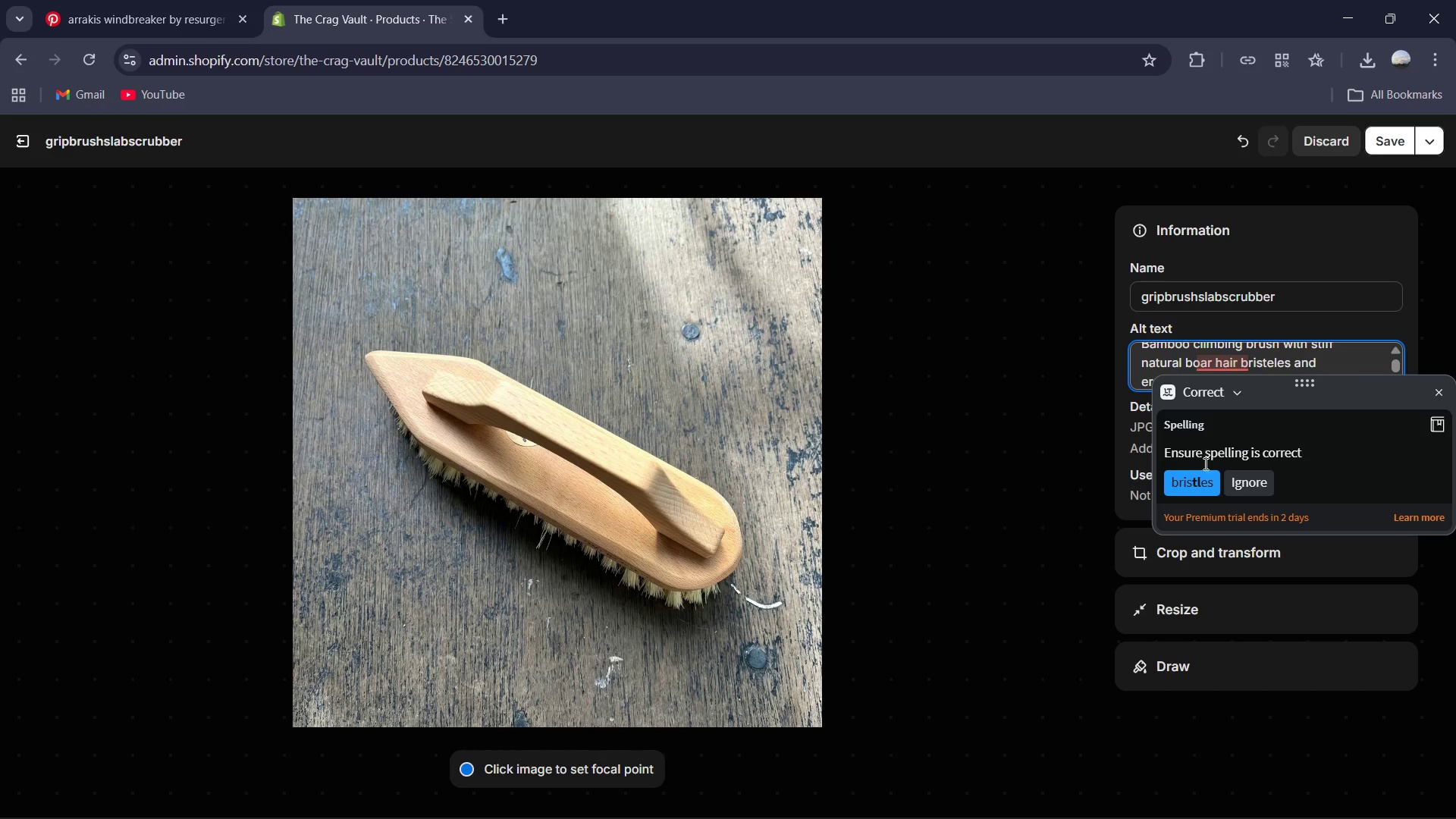 
left_click([1203, 487])
 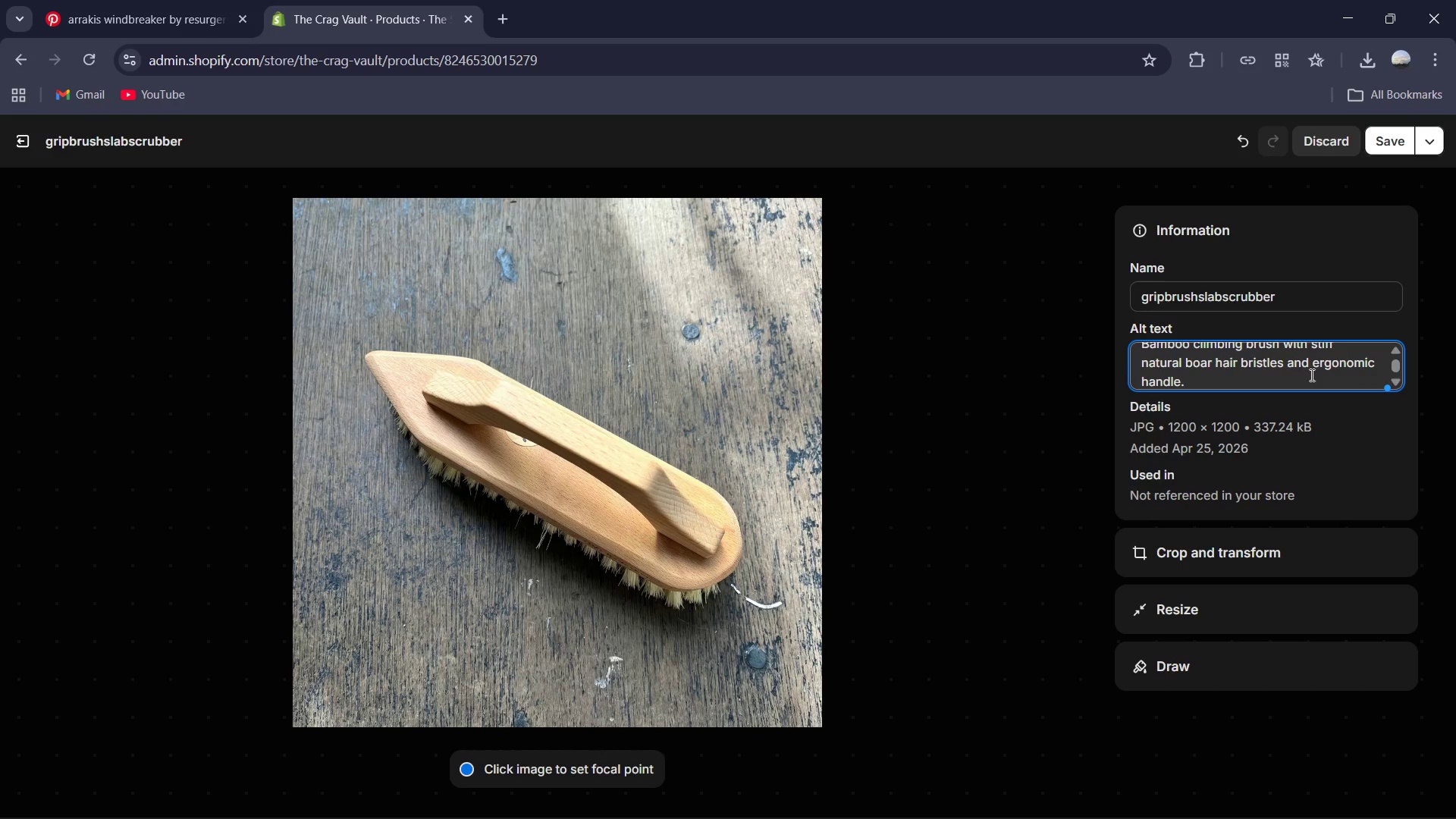 
left_click([1225, 383])
 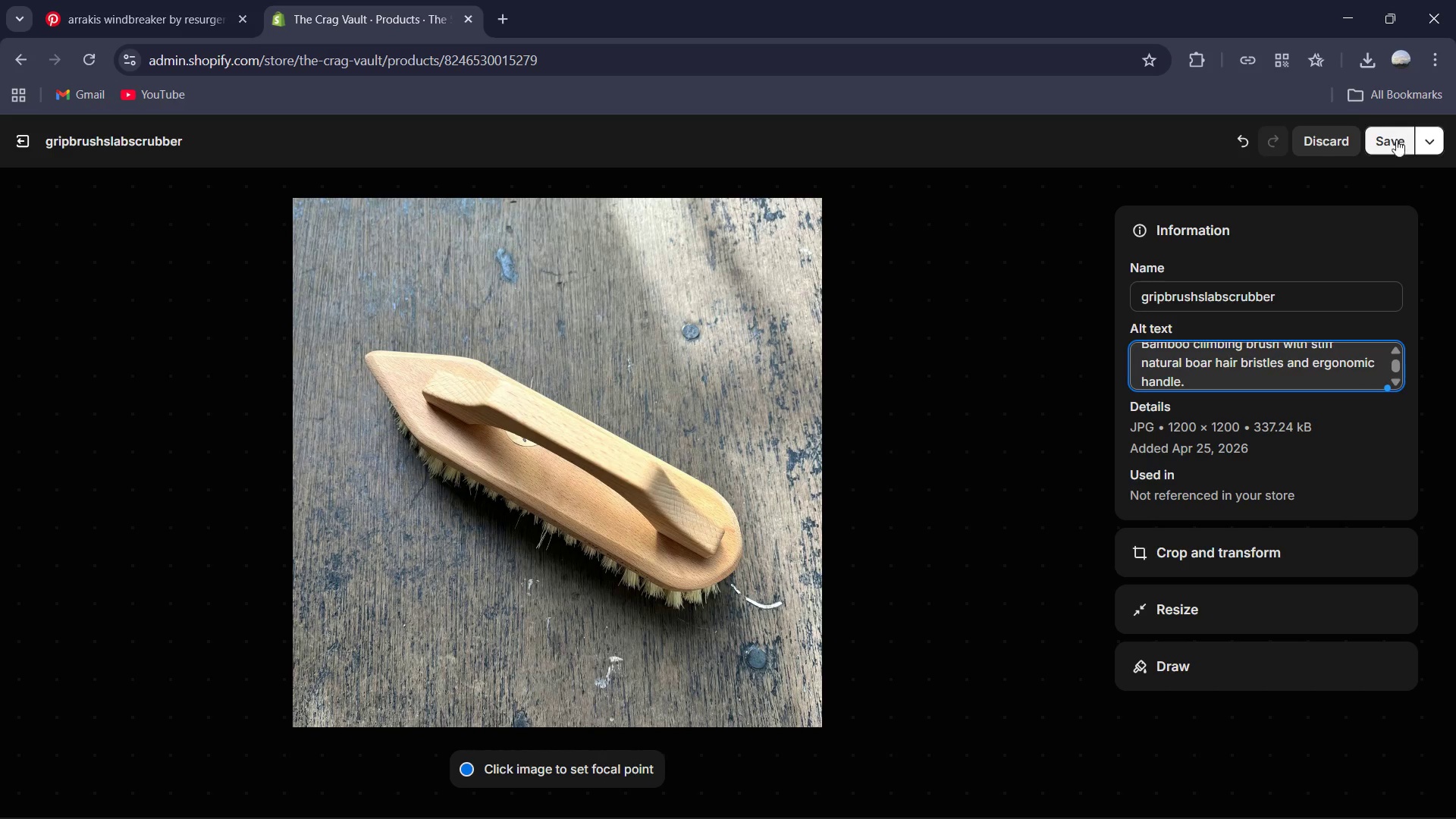 
left_click([1395, 143])
 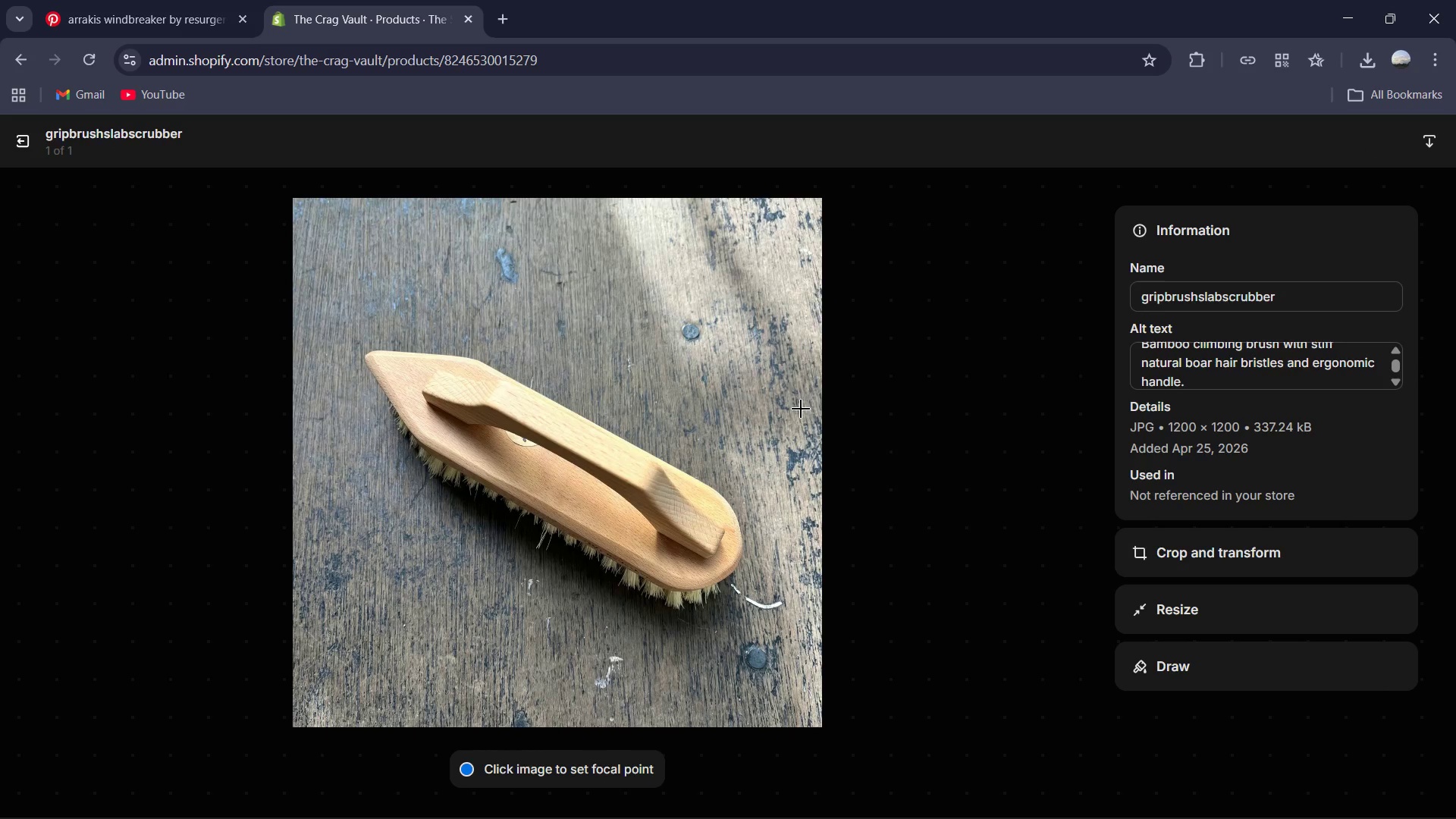 
scroll: coordinate [682, 480], scroll_direction: up, amount: 2.0
 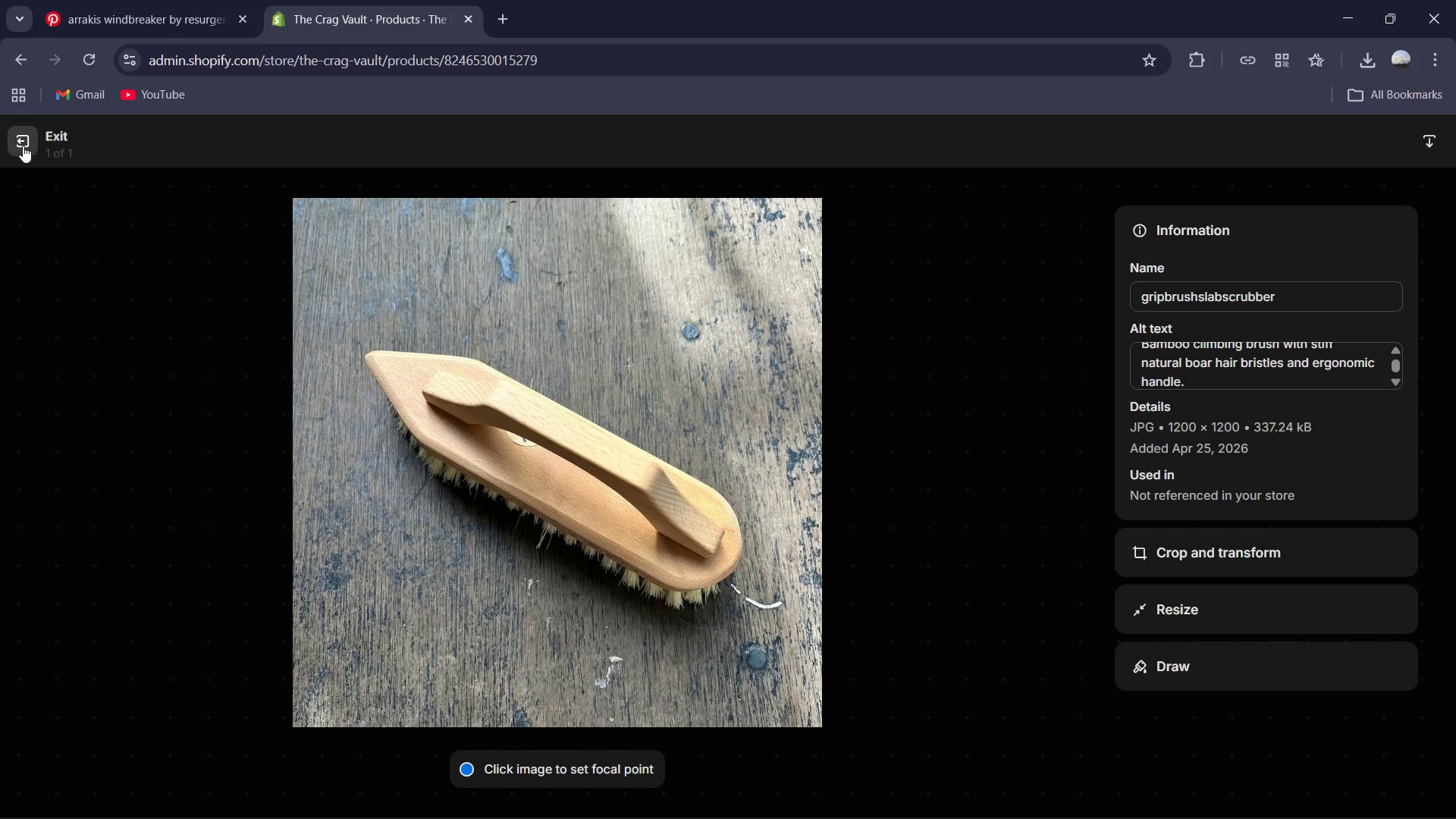 
left_click([23, 144])
 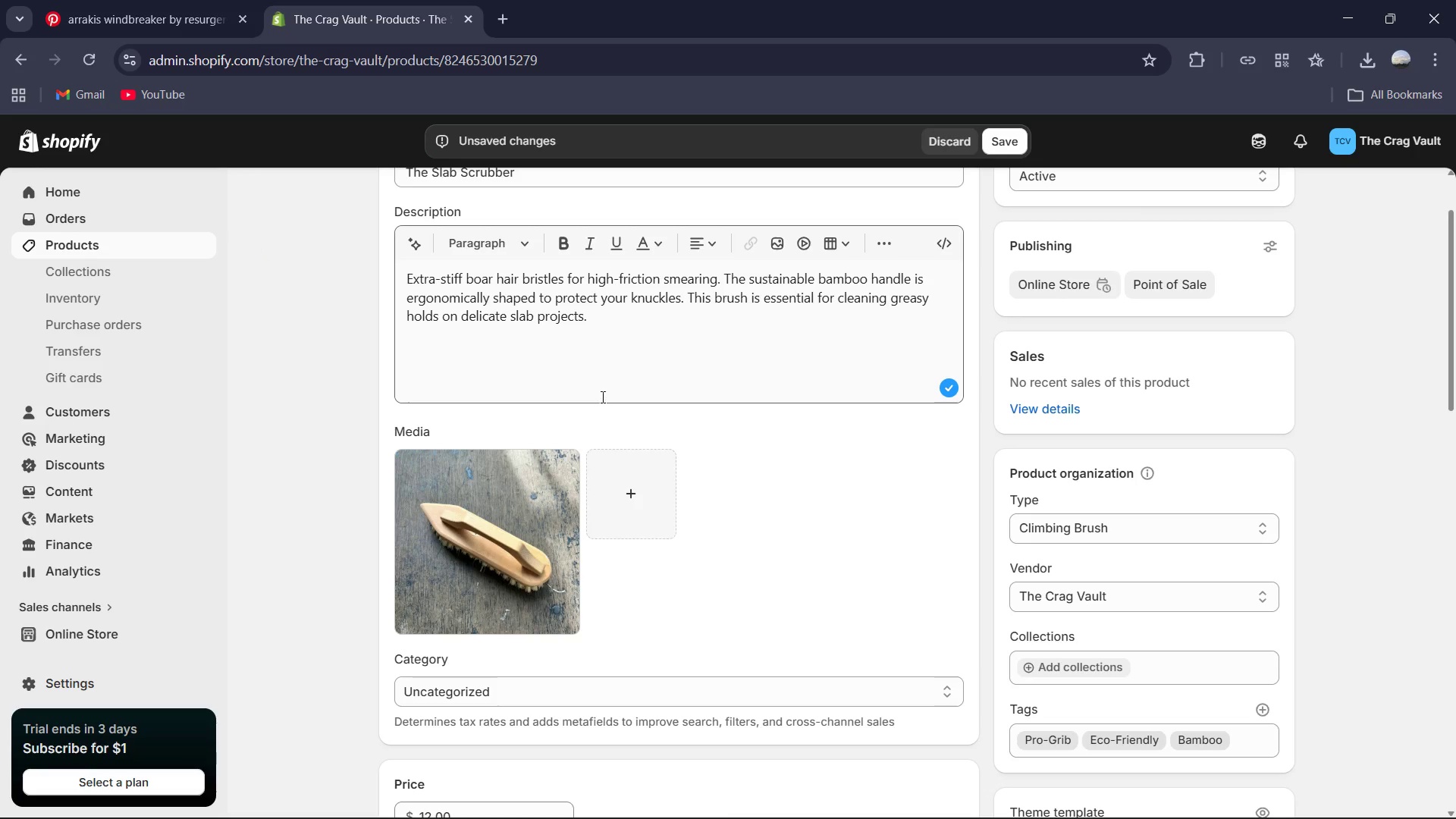 
scroll: coordinate [741, 529], scroll_direction: down, amount: 9.0
 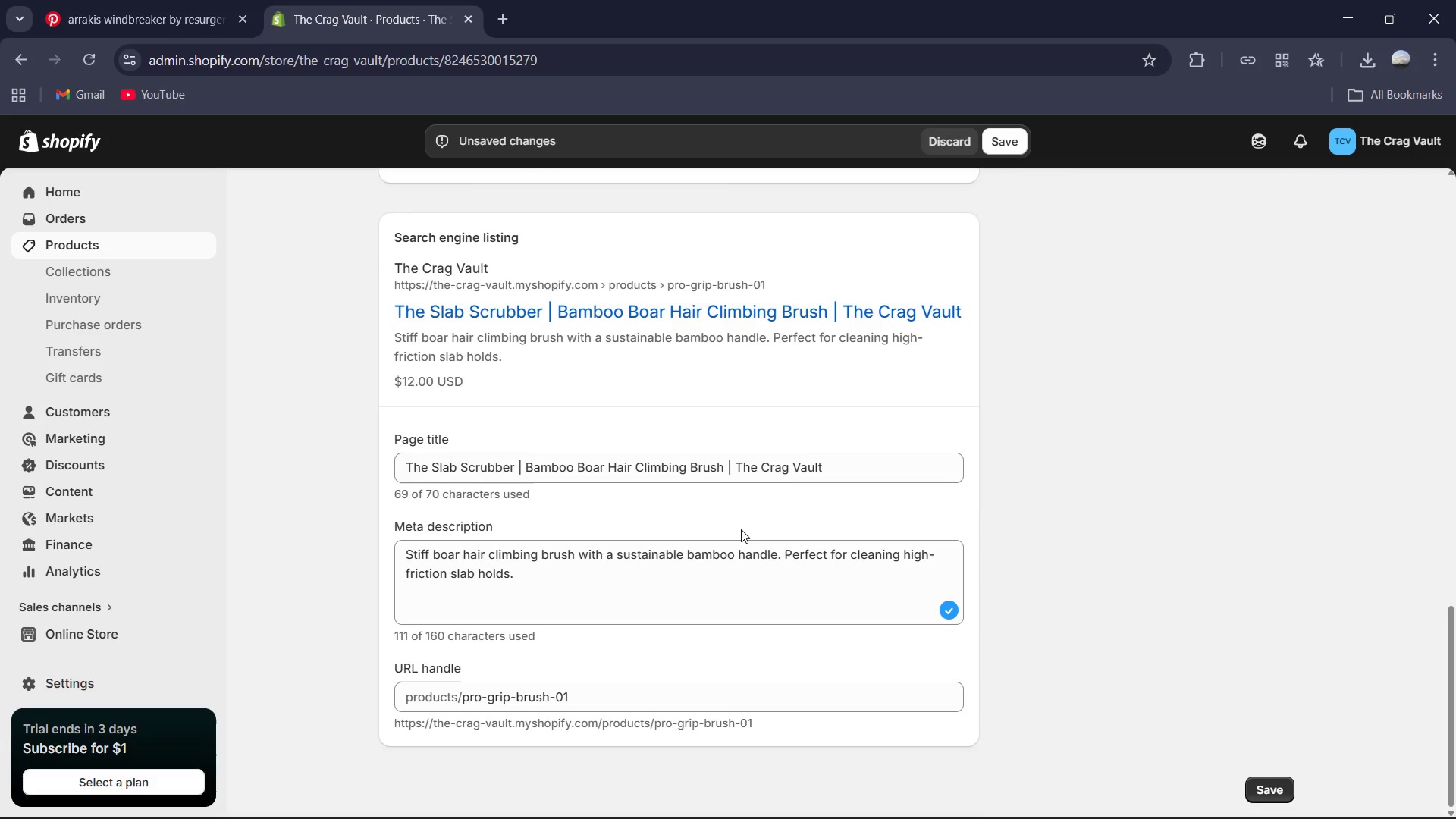 
left_click([572, 573])
 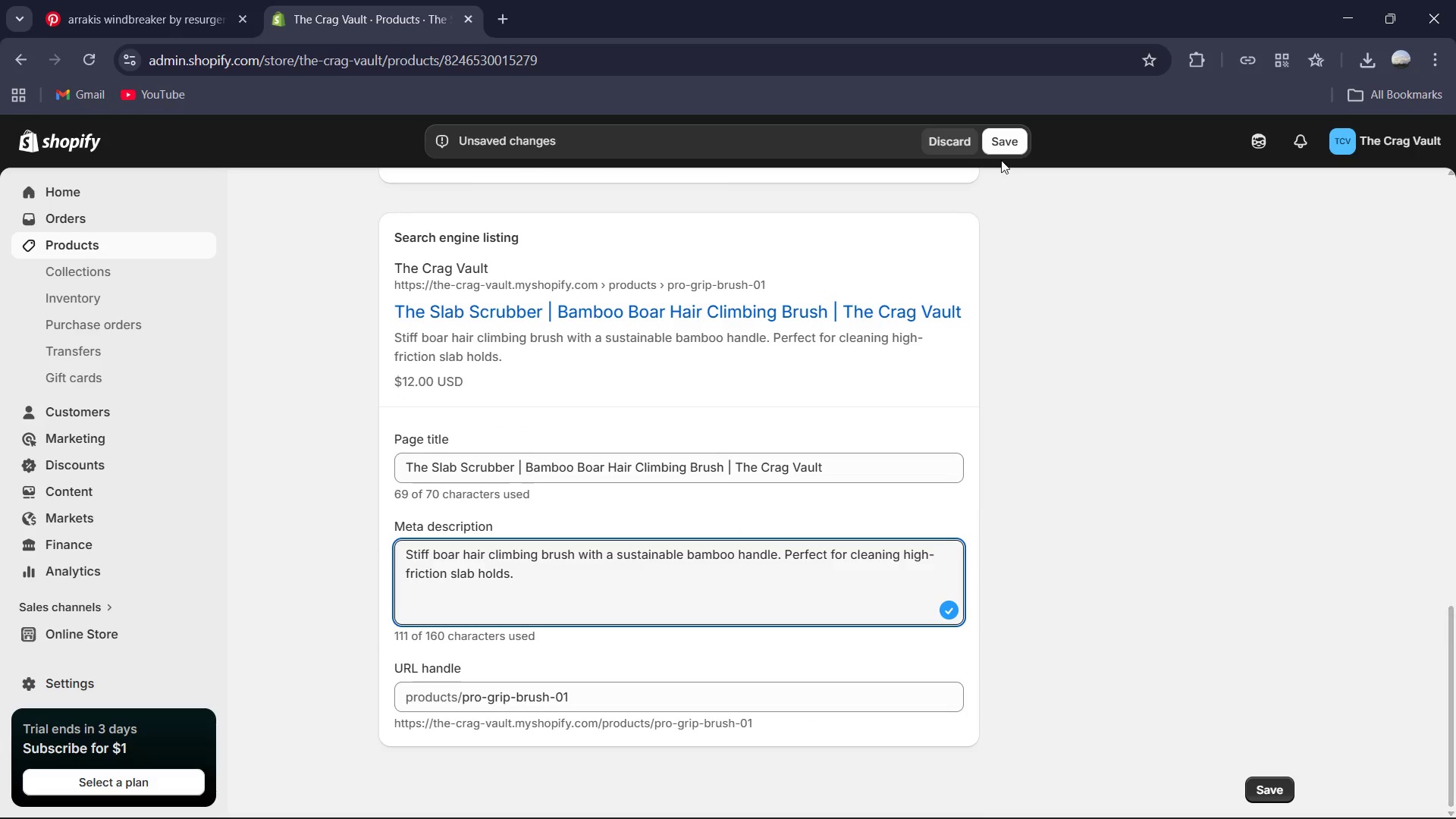 
left_click([1011, 140])
 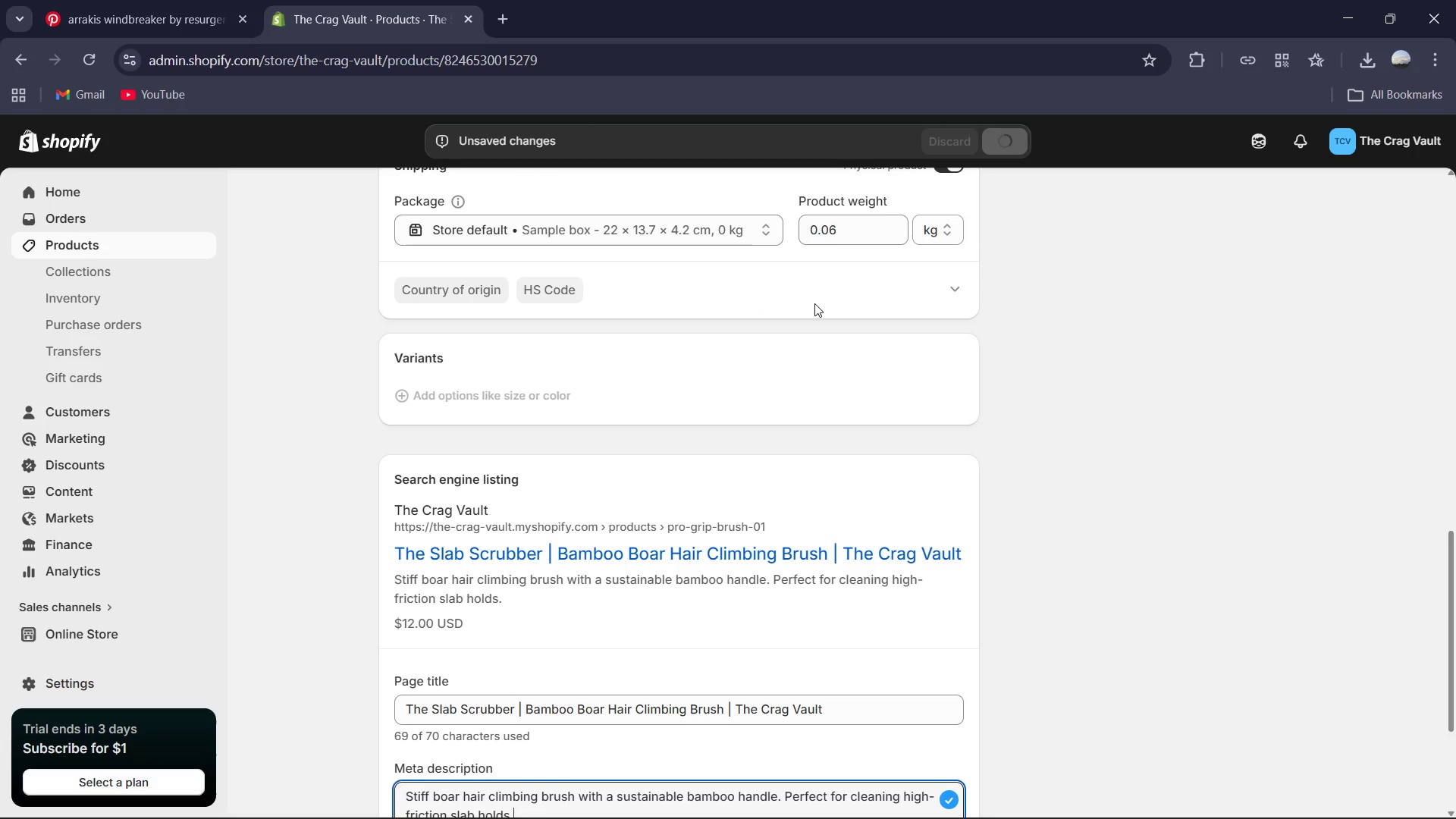 
scroll: coordinate [625, 325], scroll_direction: up, amount: 16.0
 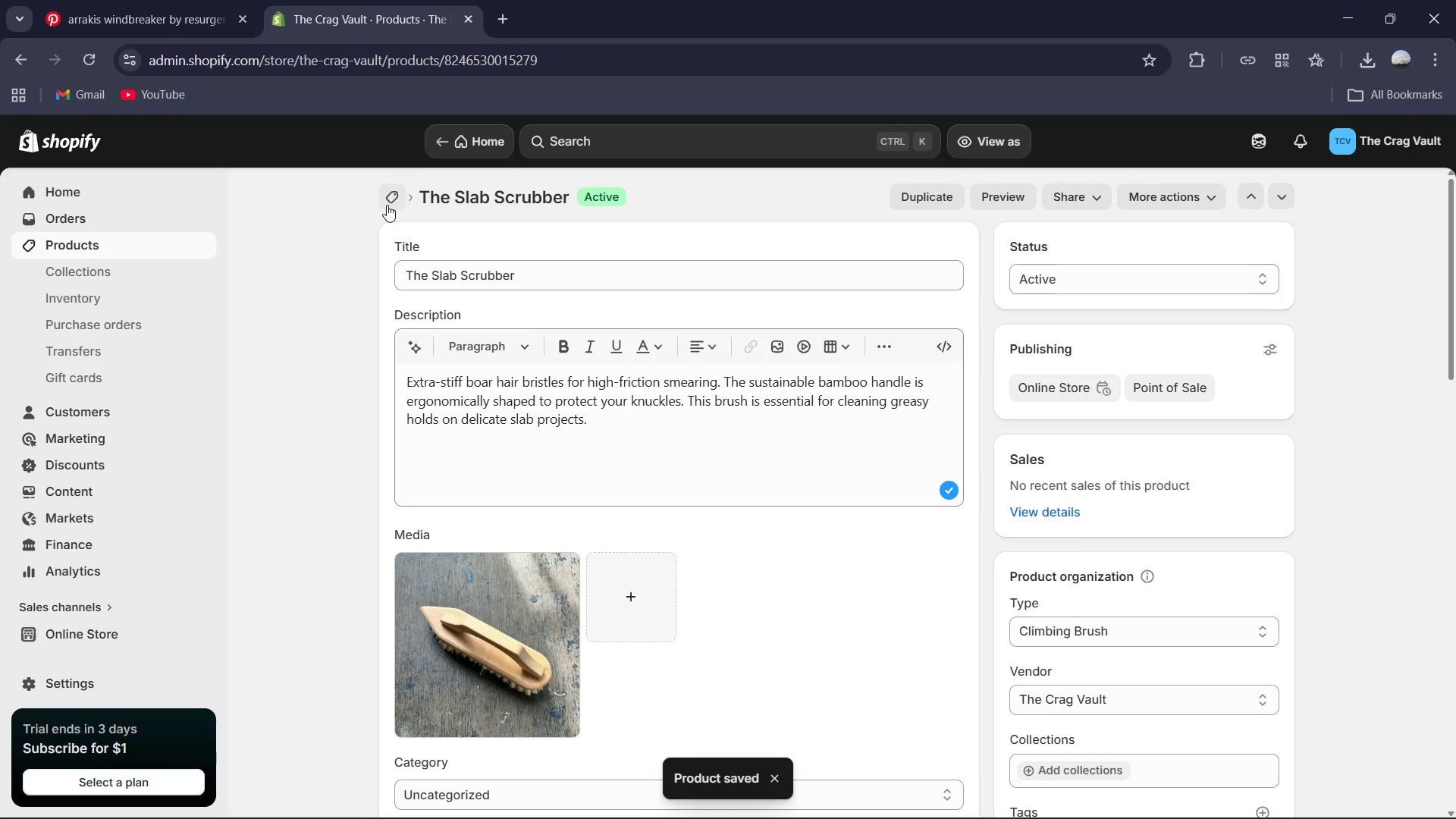 
left_click([387, 205])
 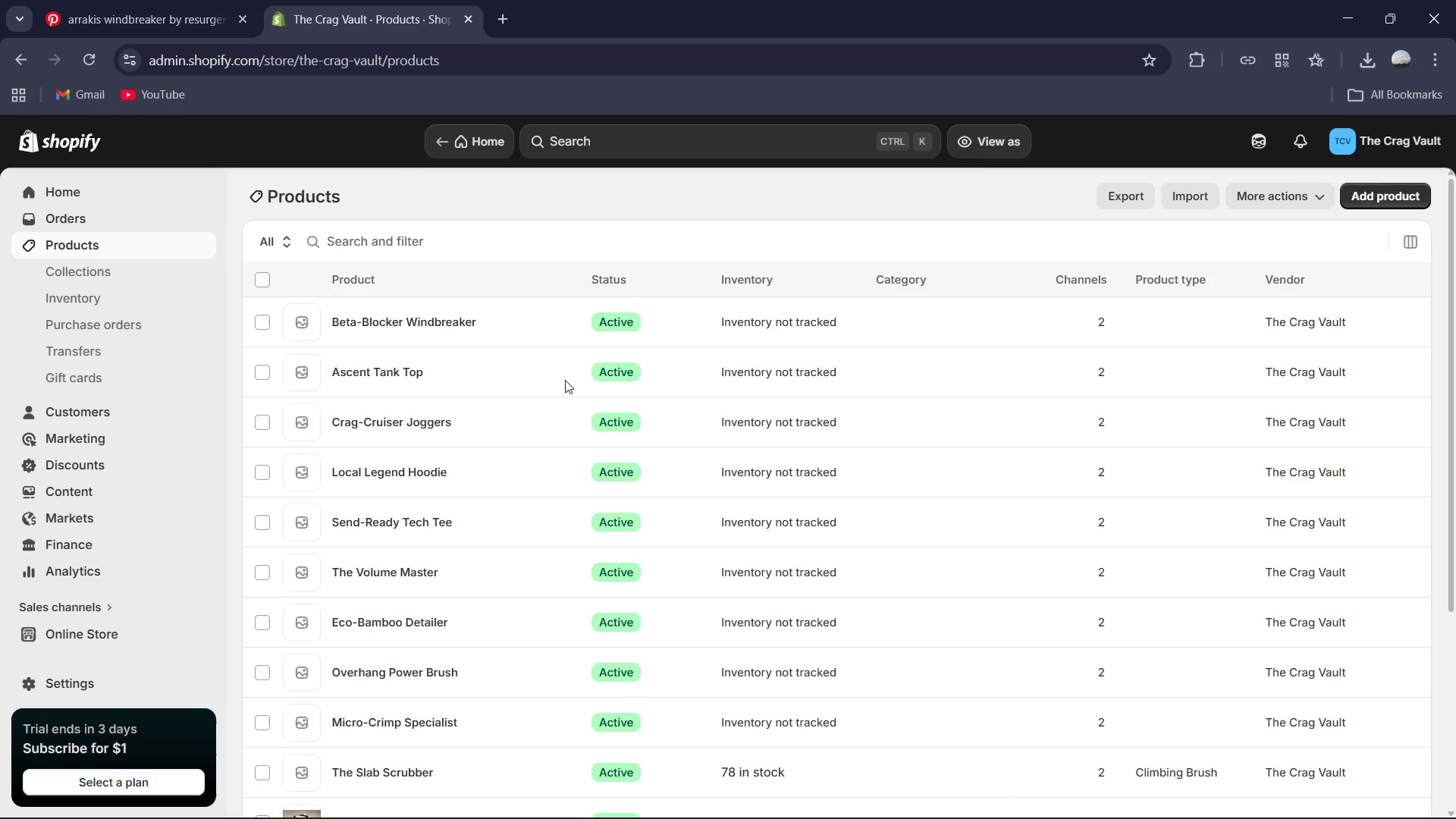 
scroll: coordinate [474, 597], scroll_direction: down, amount: 1.0
 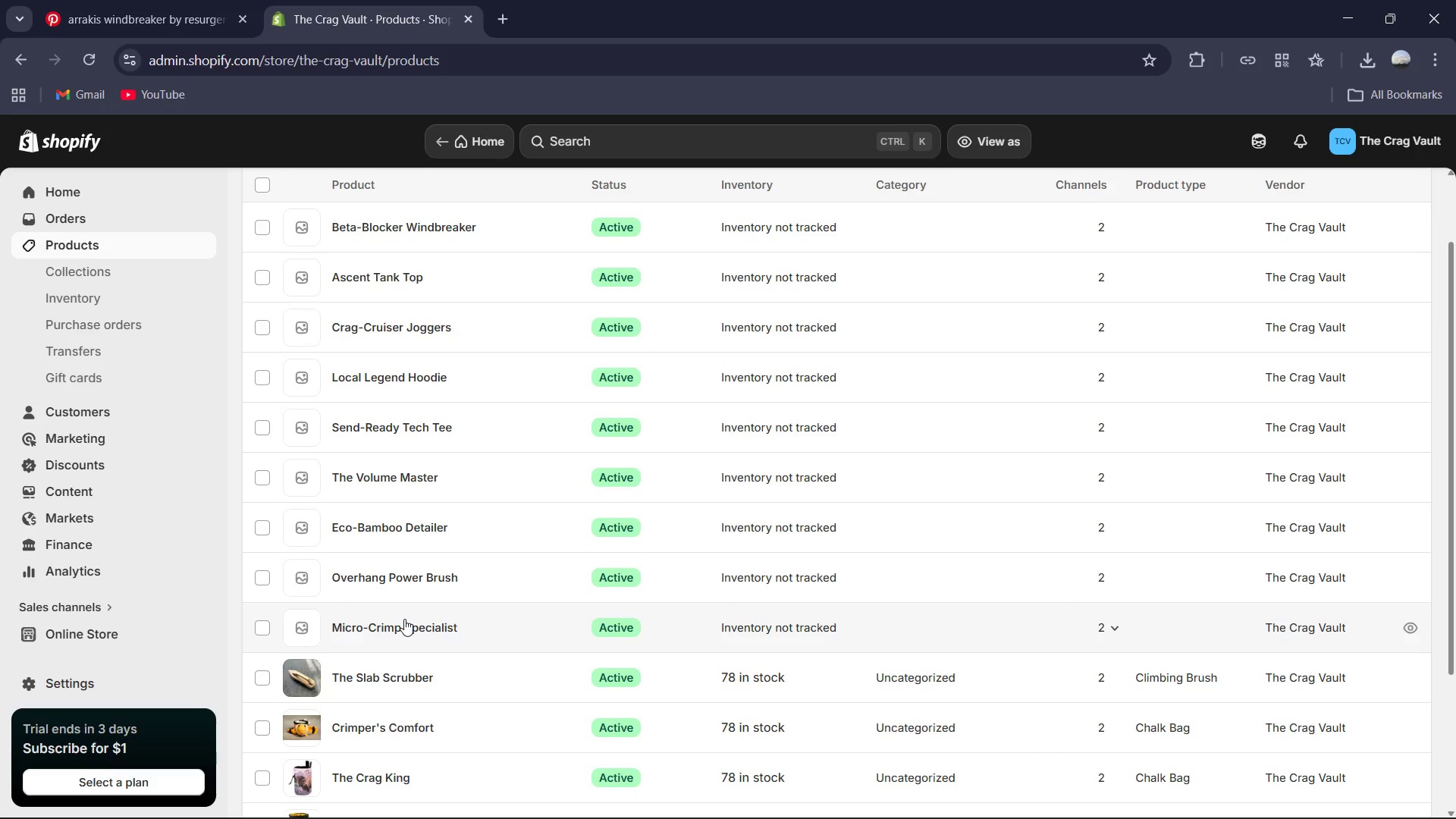 
left_click([406, 622])
 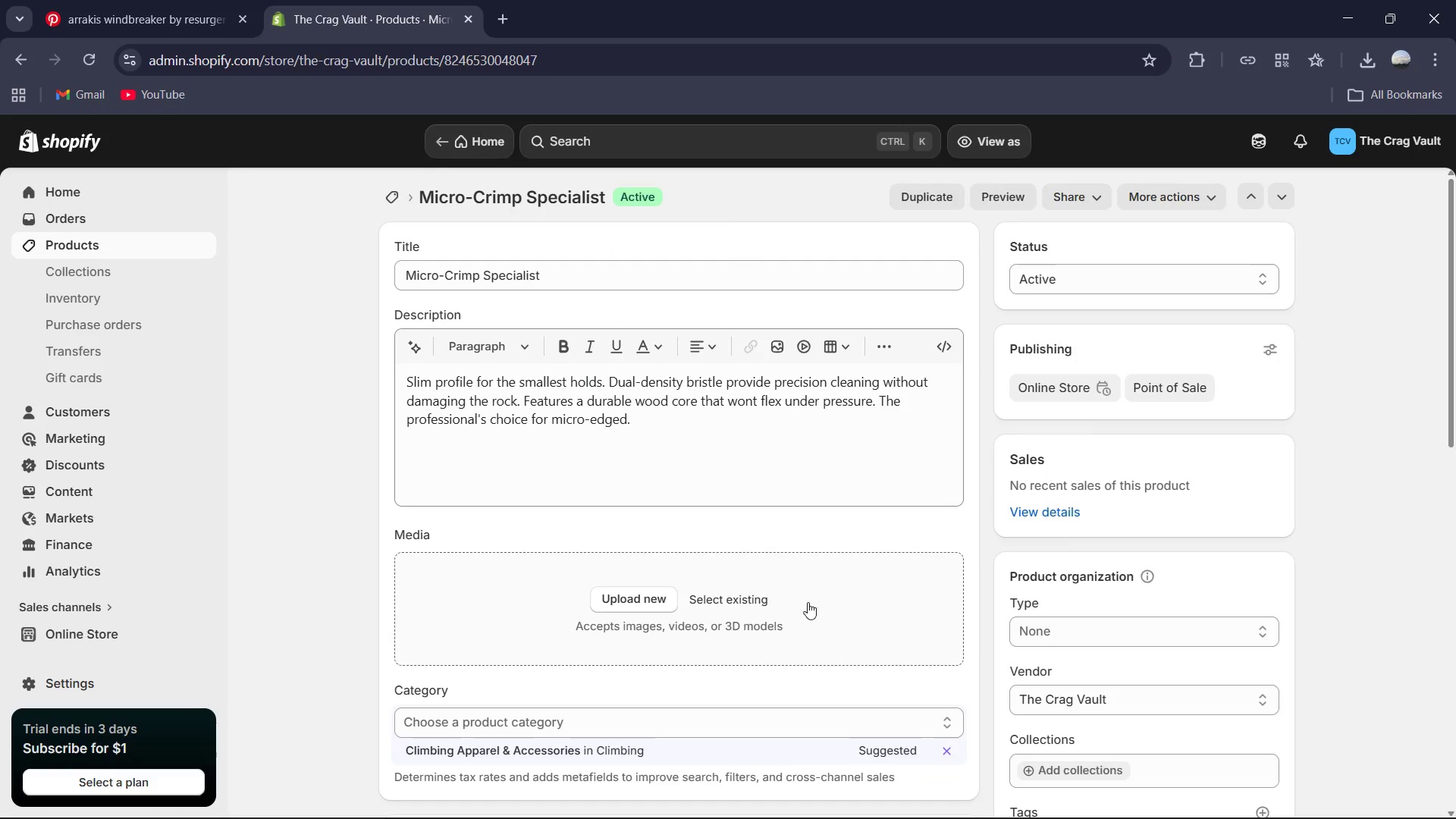 
scroll: coordinate [674, 600], scroll_direction: down, amount: 3.0
 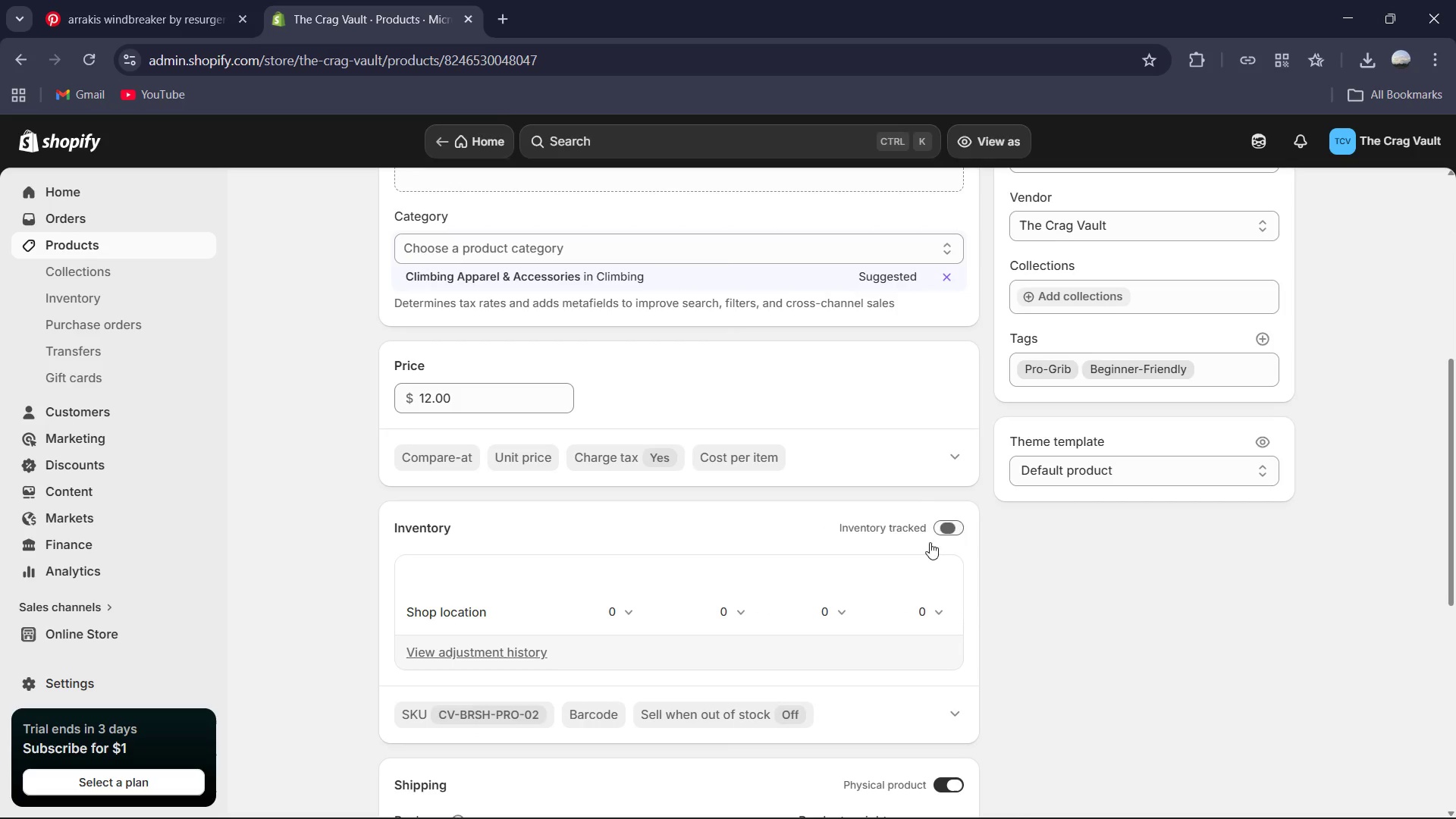 
left_click([927, 611])
 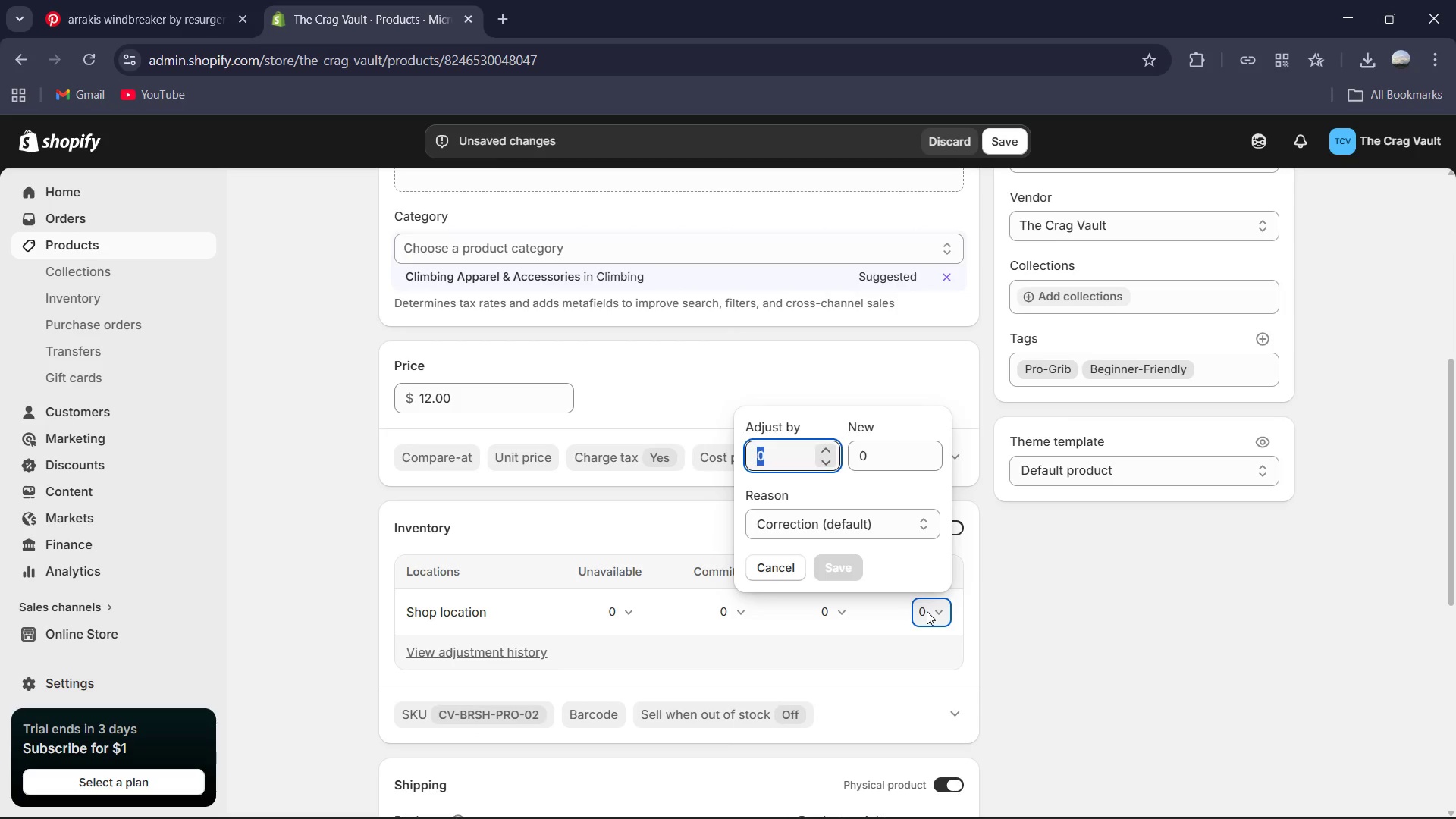 
key(Numpad7)
 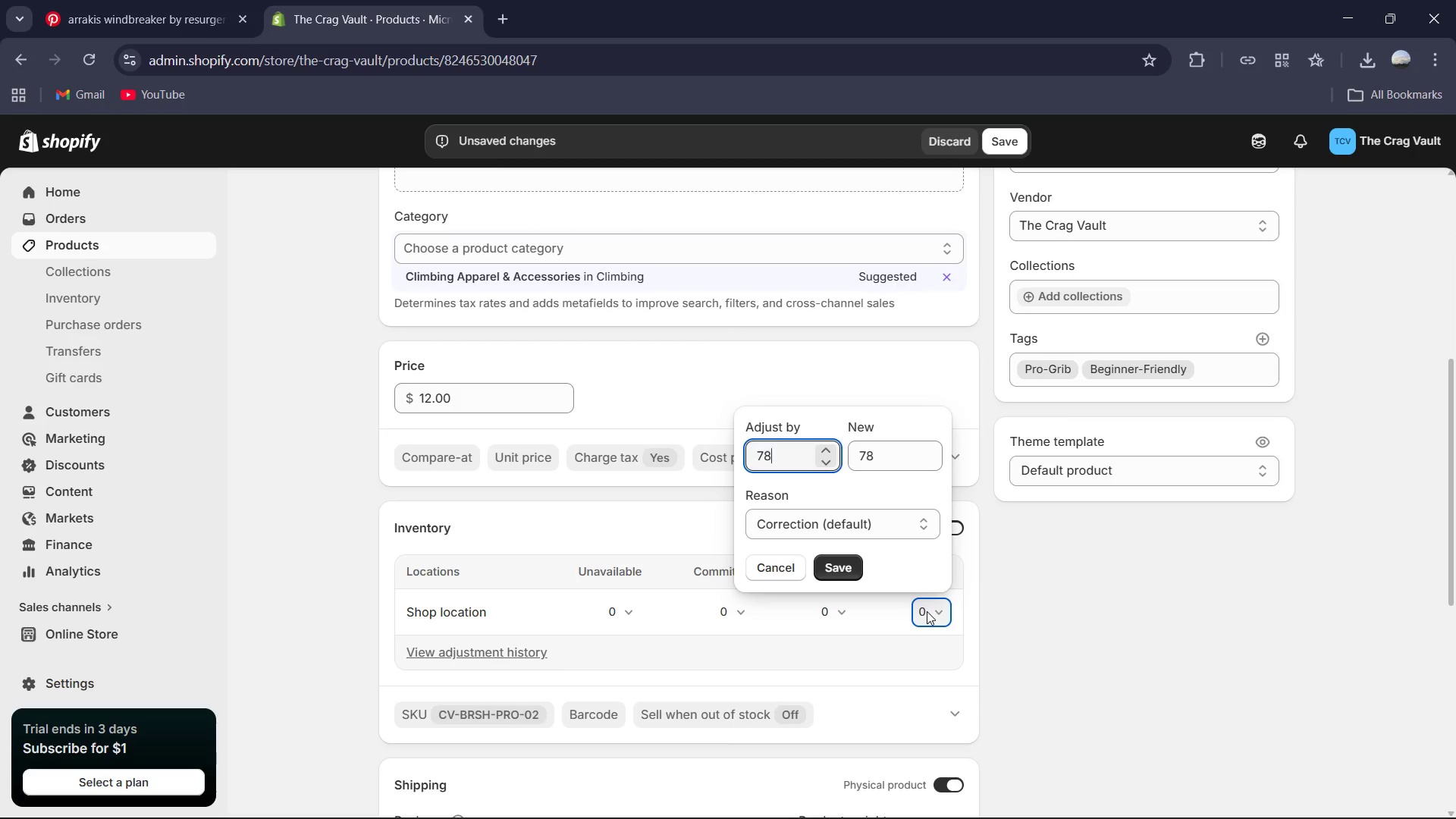 
key(Numpad8)
 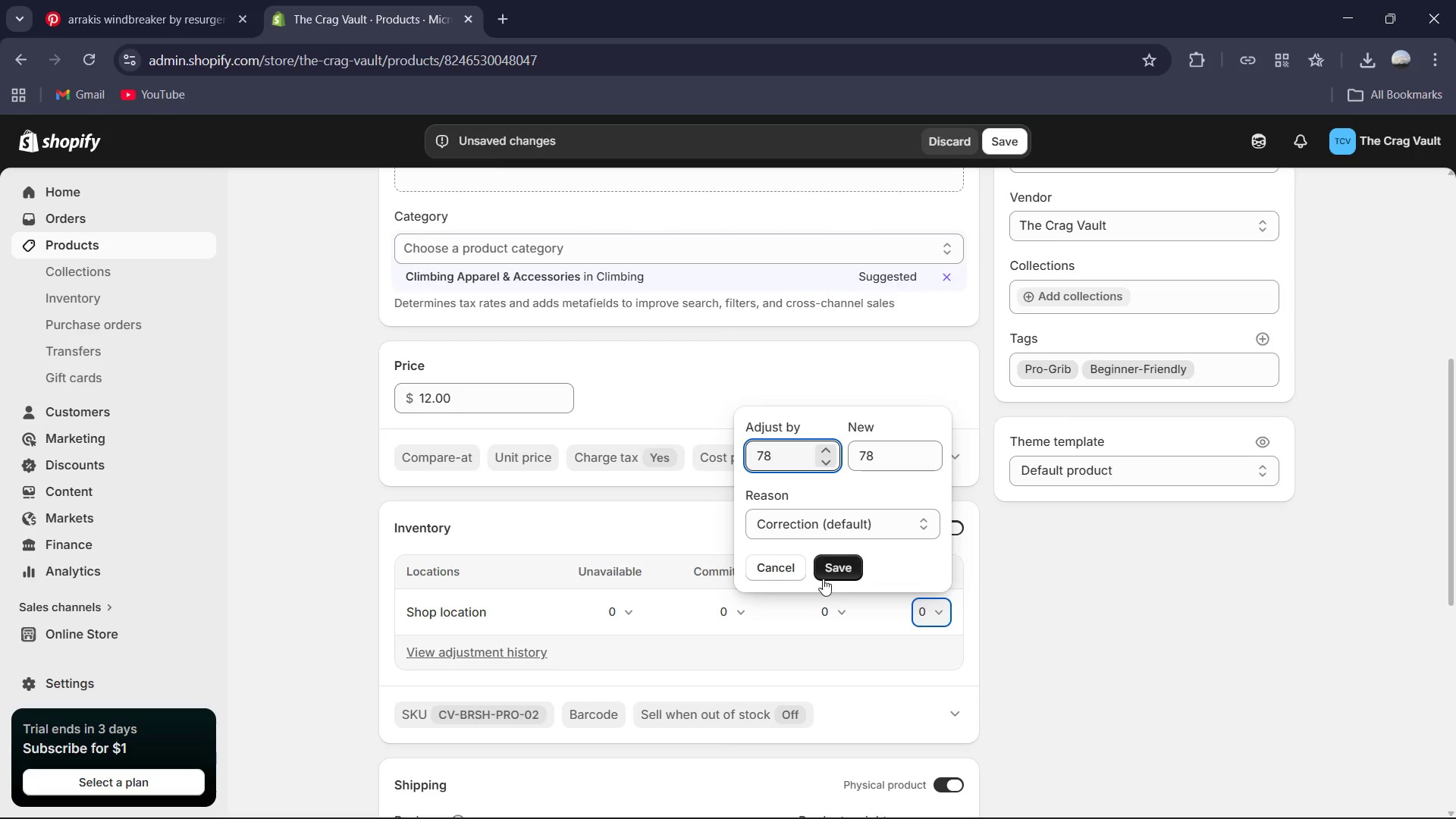 
left_click([821, 563])
 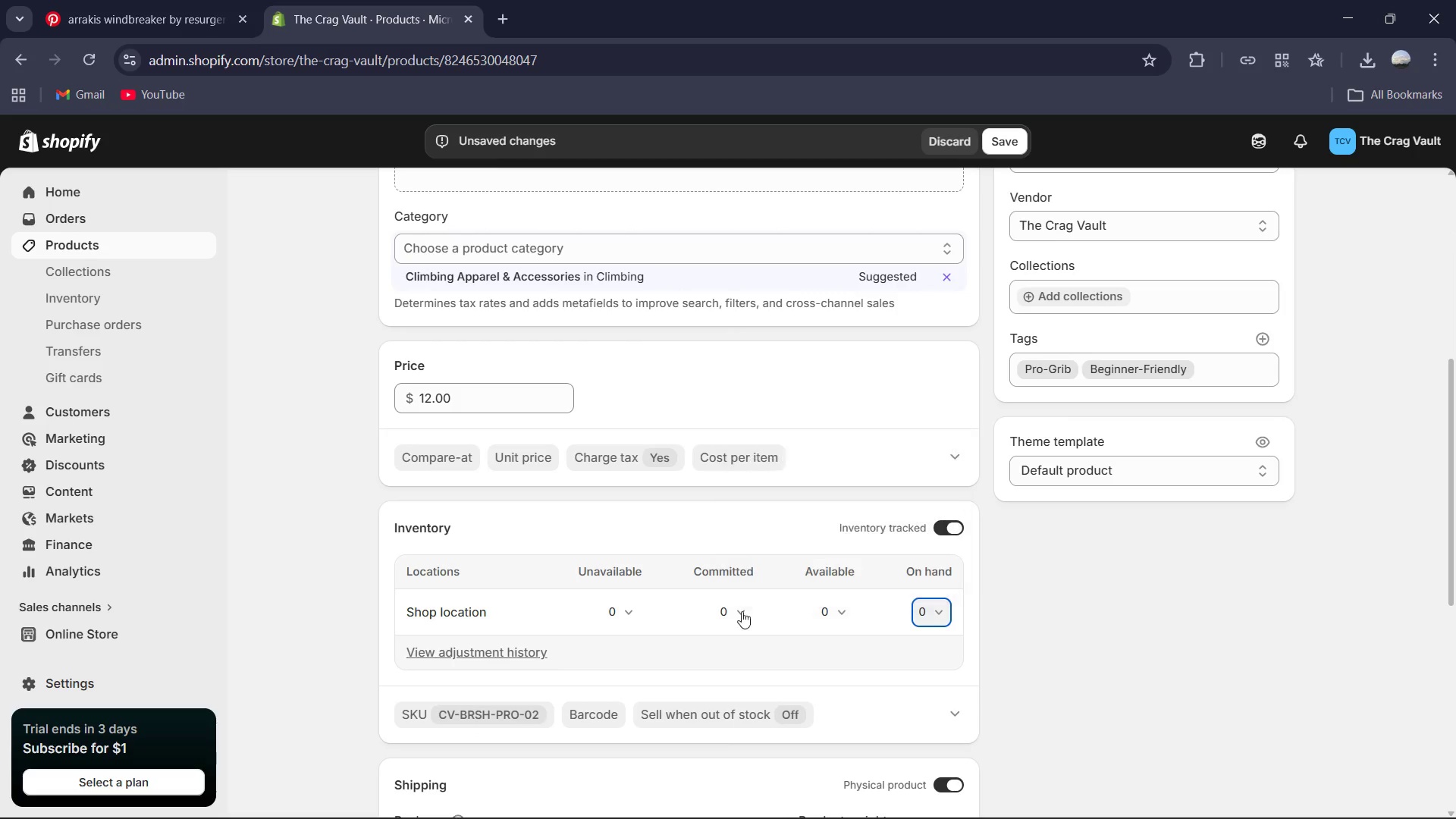 
scroll: coordinate [563, 611], scroll_direction: down, amount: 3.0
 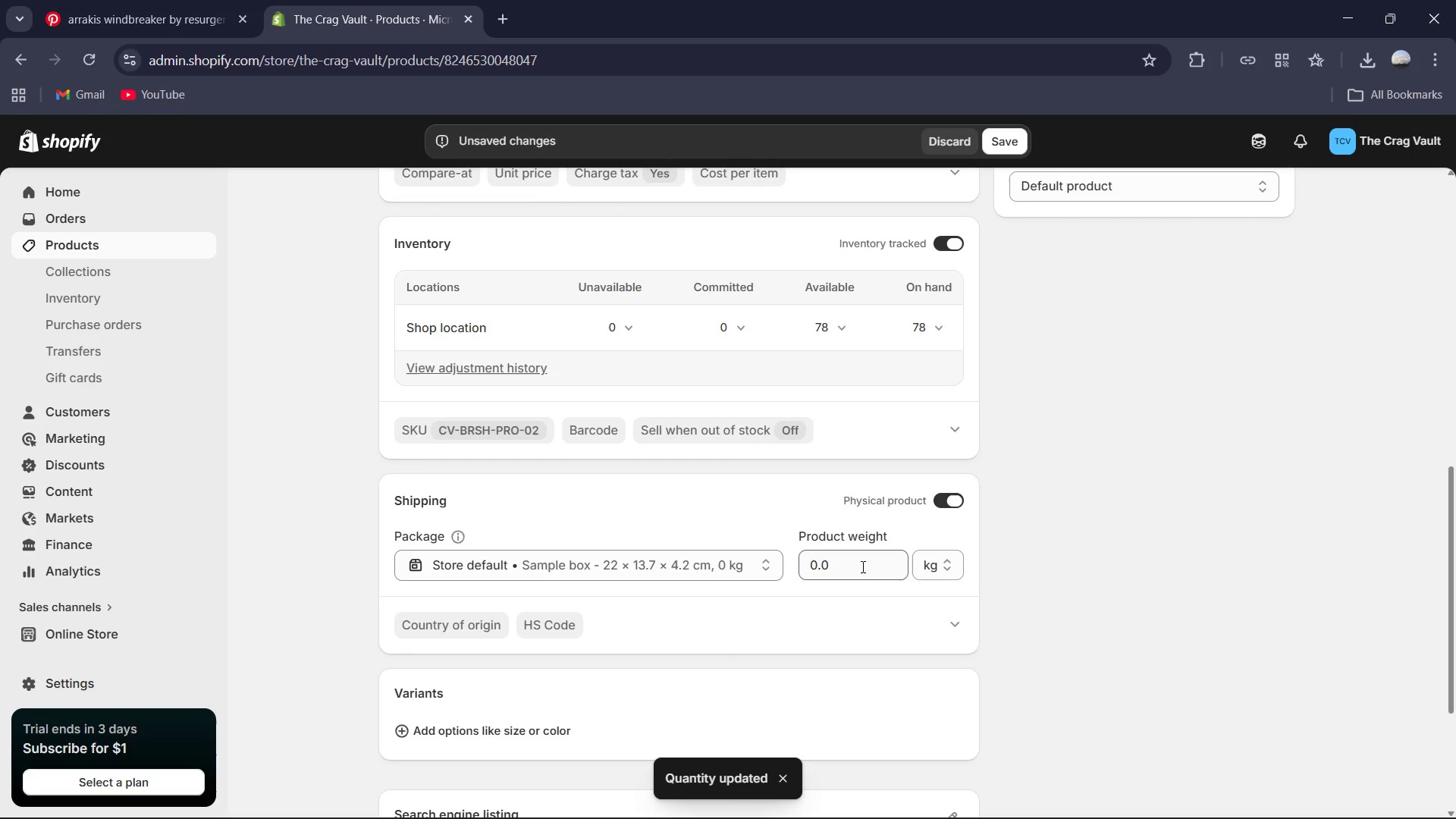 
left_click([861, 566])
 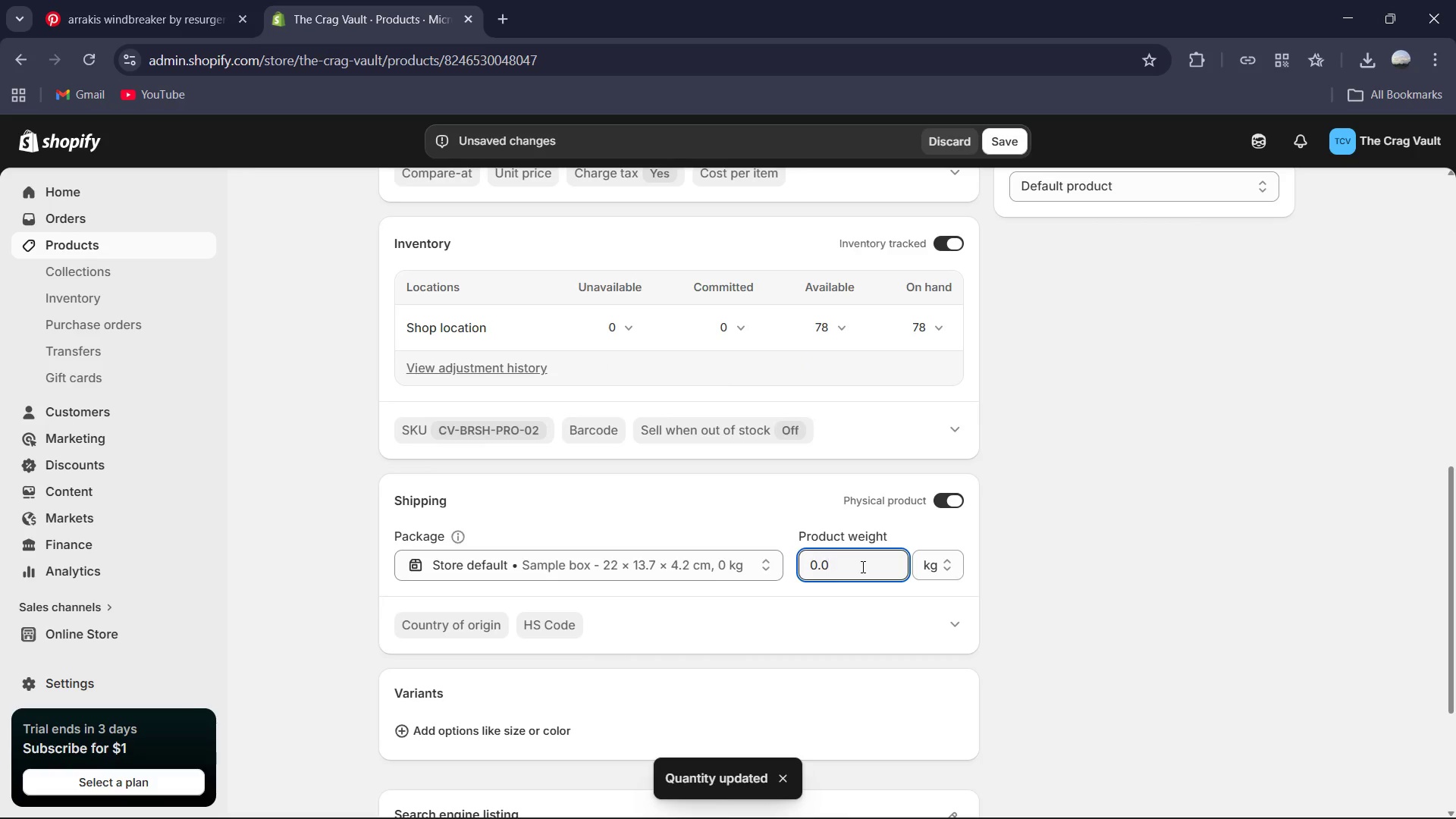 
key(Control+A)
 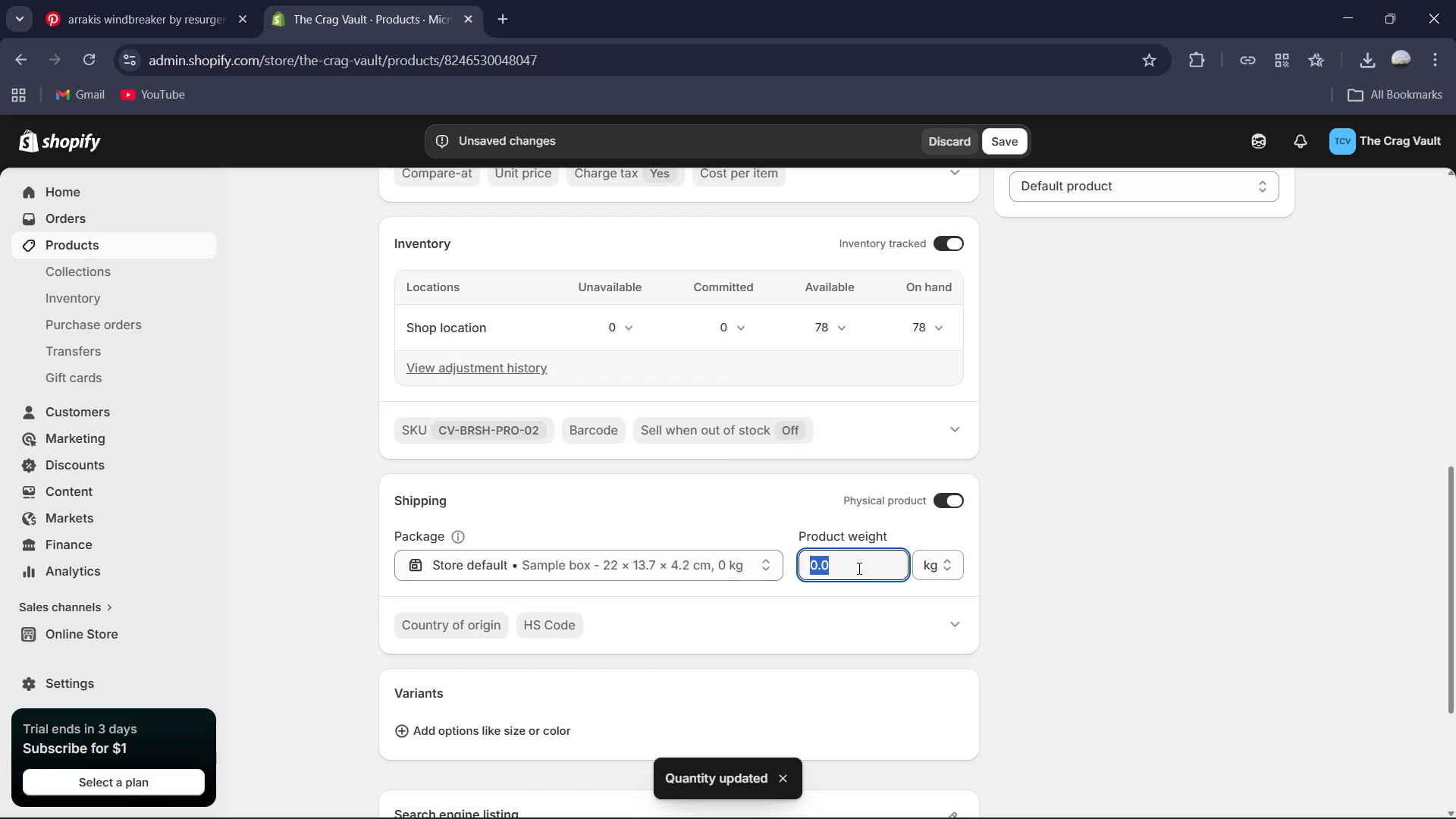 
key(Numpad0)
 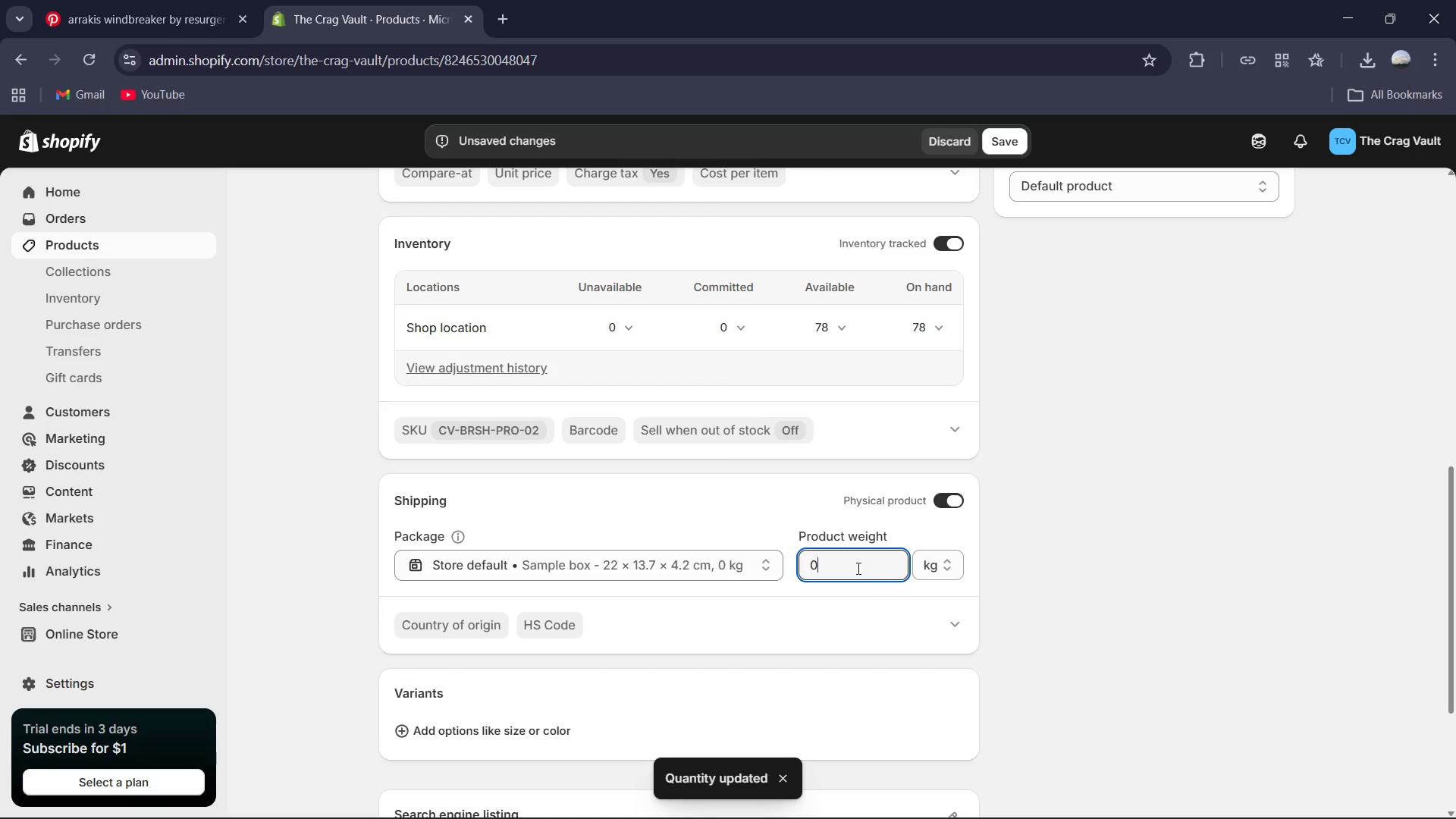 
key(NumpadDecimal)
 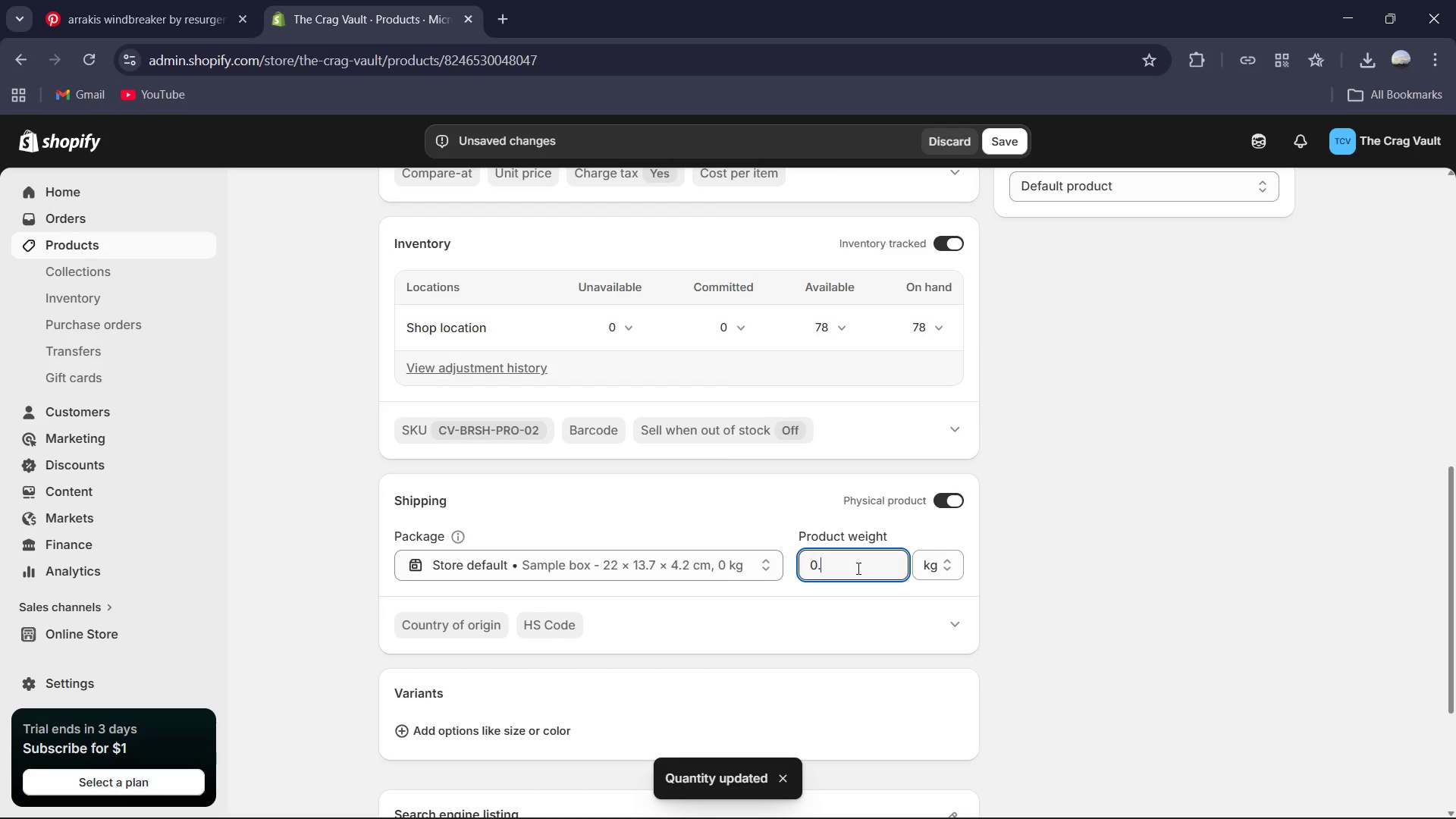 
key(Numpad0)
 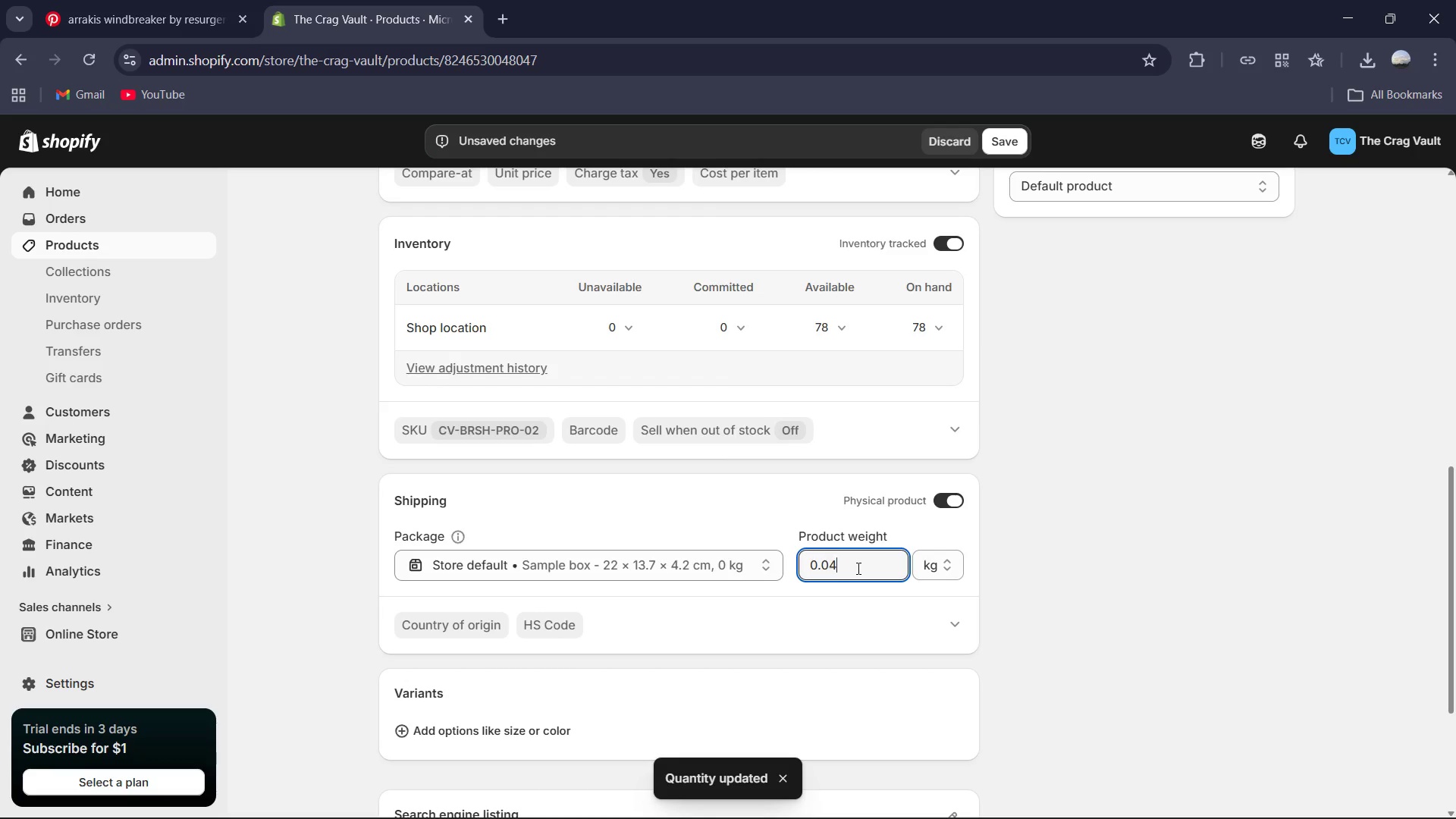 
key(Numpad4)
 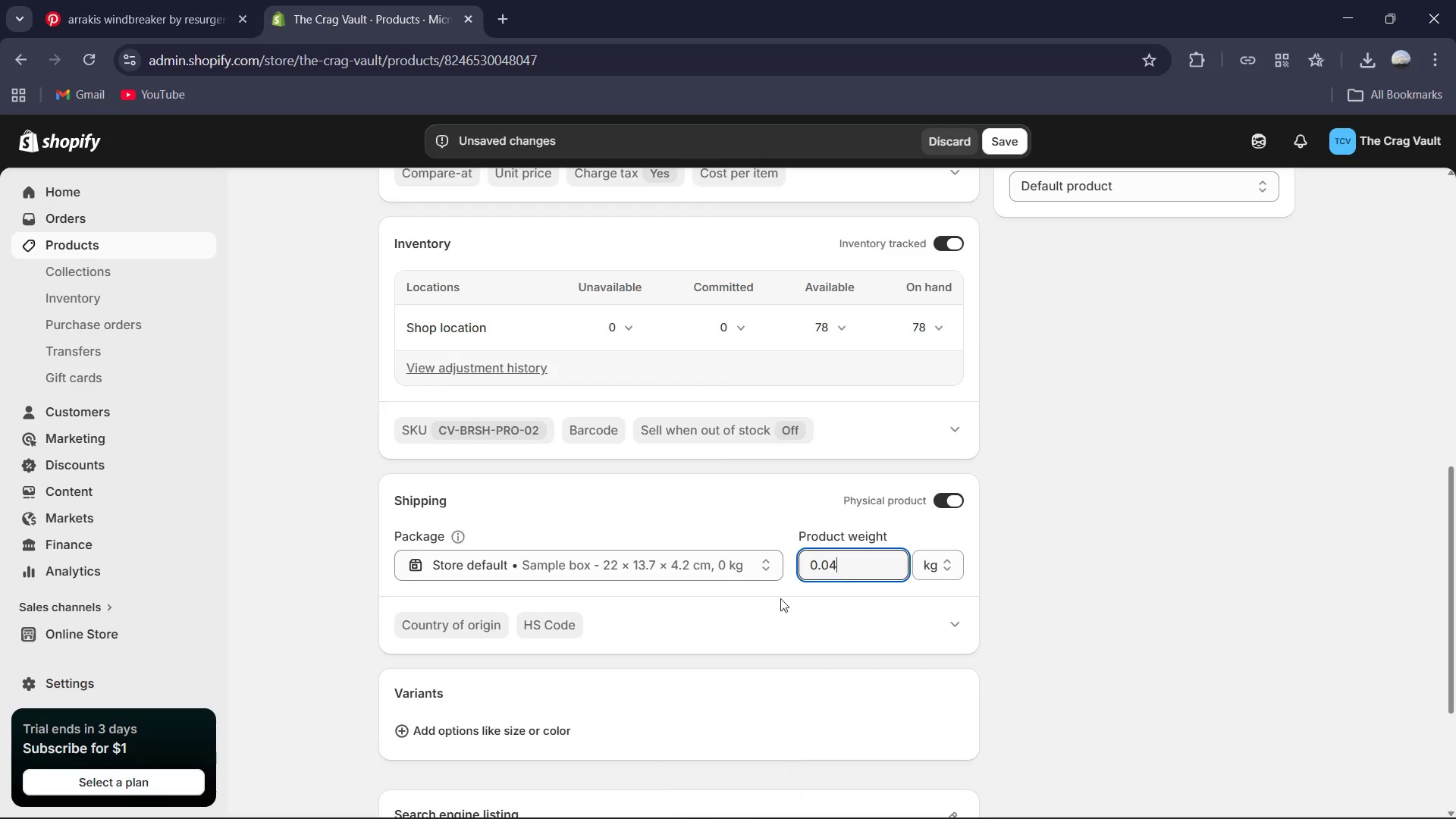 
scroll: coordinate [721, 605], scroll_direction: down, amount: 3.0
 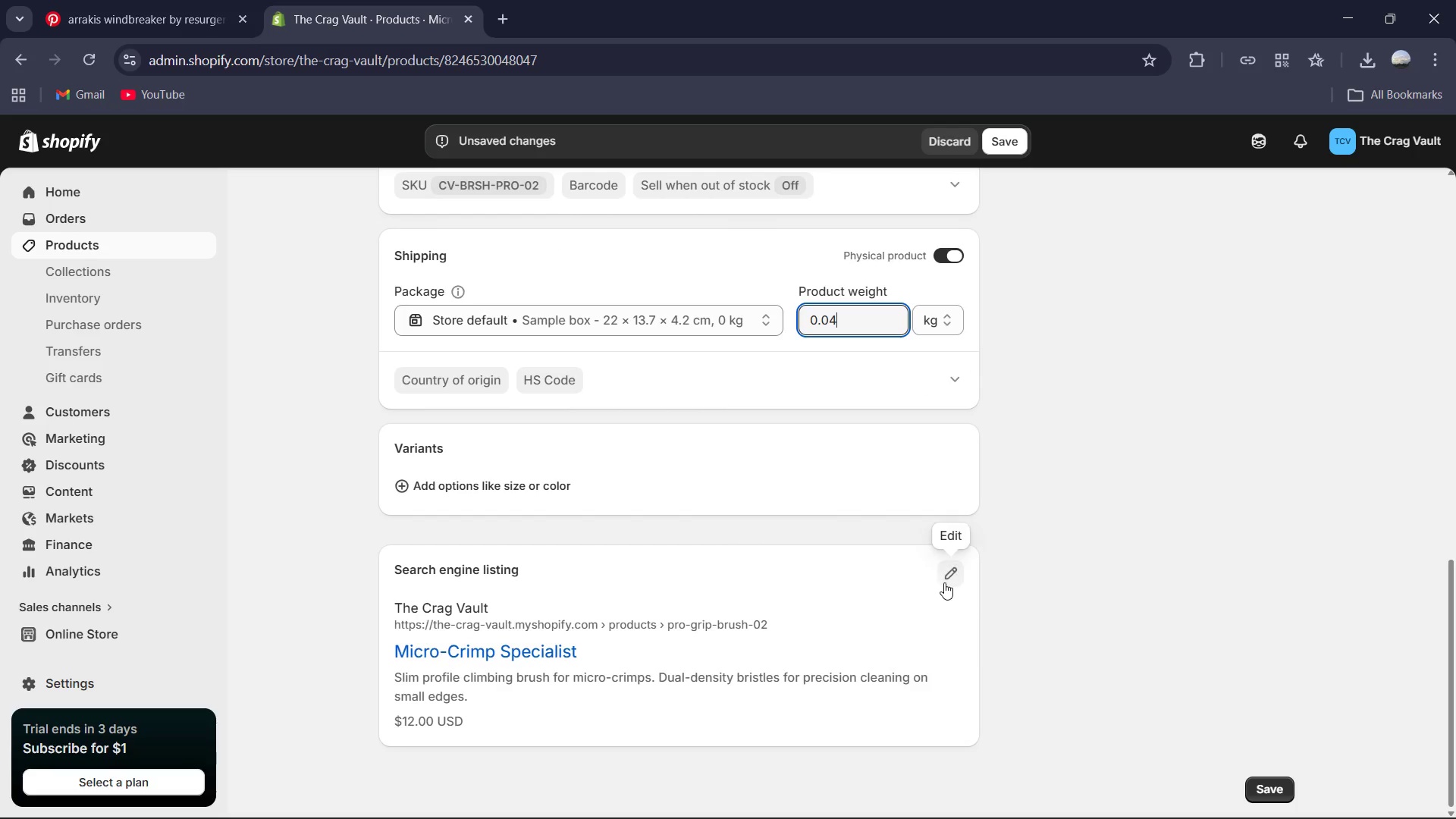 
left_click([943, 574])
 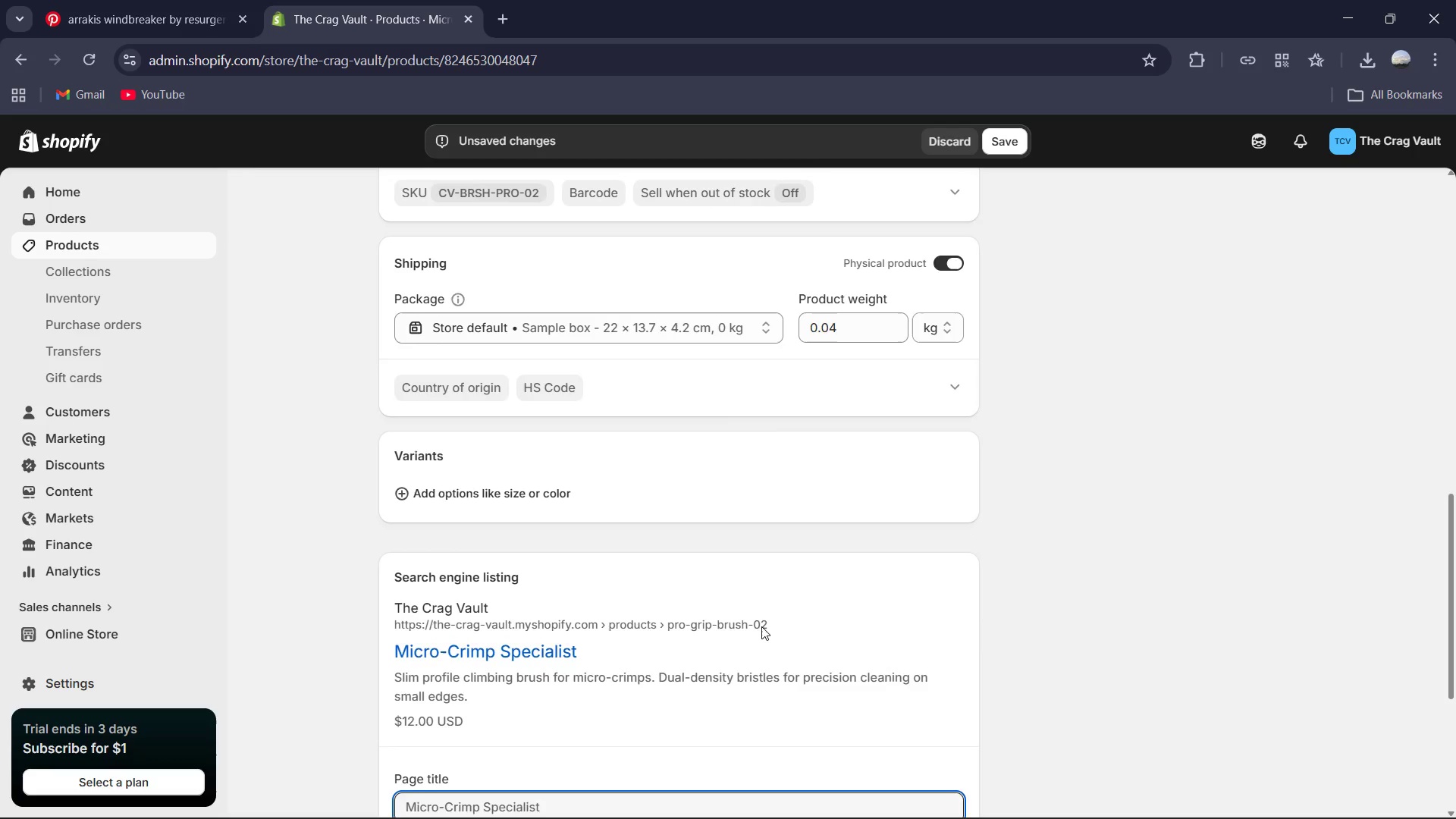 
scroll: coordinate [761, 629], scroll_direction: down, amount: 3.0
 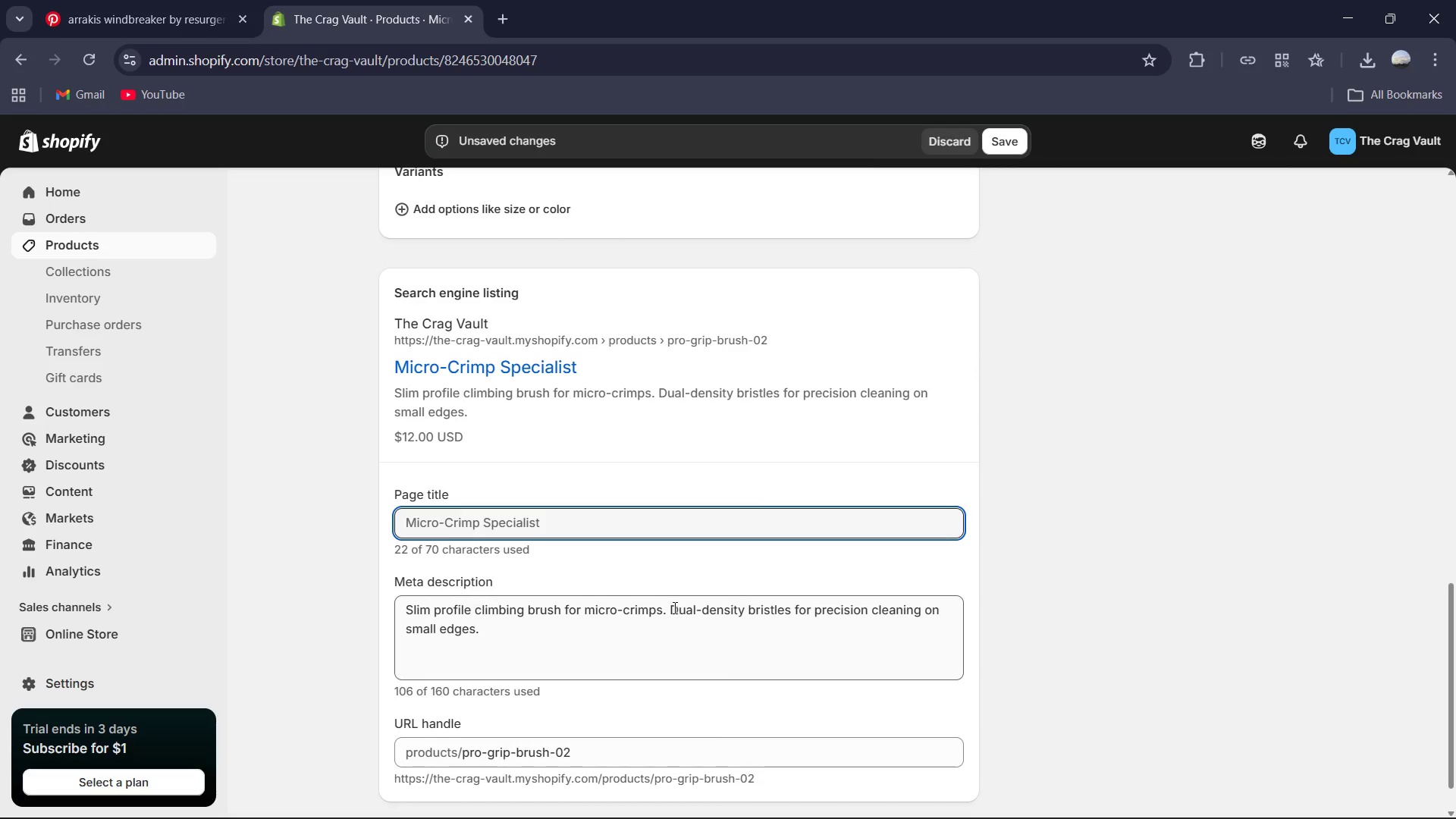 
left_click([670, 611])
 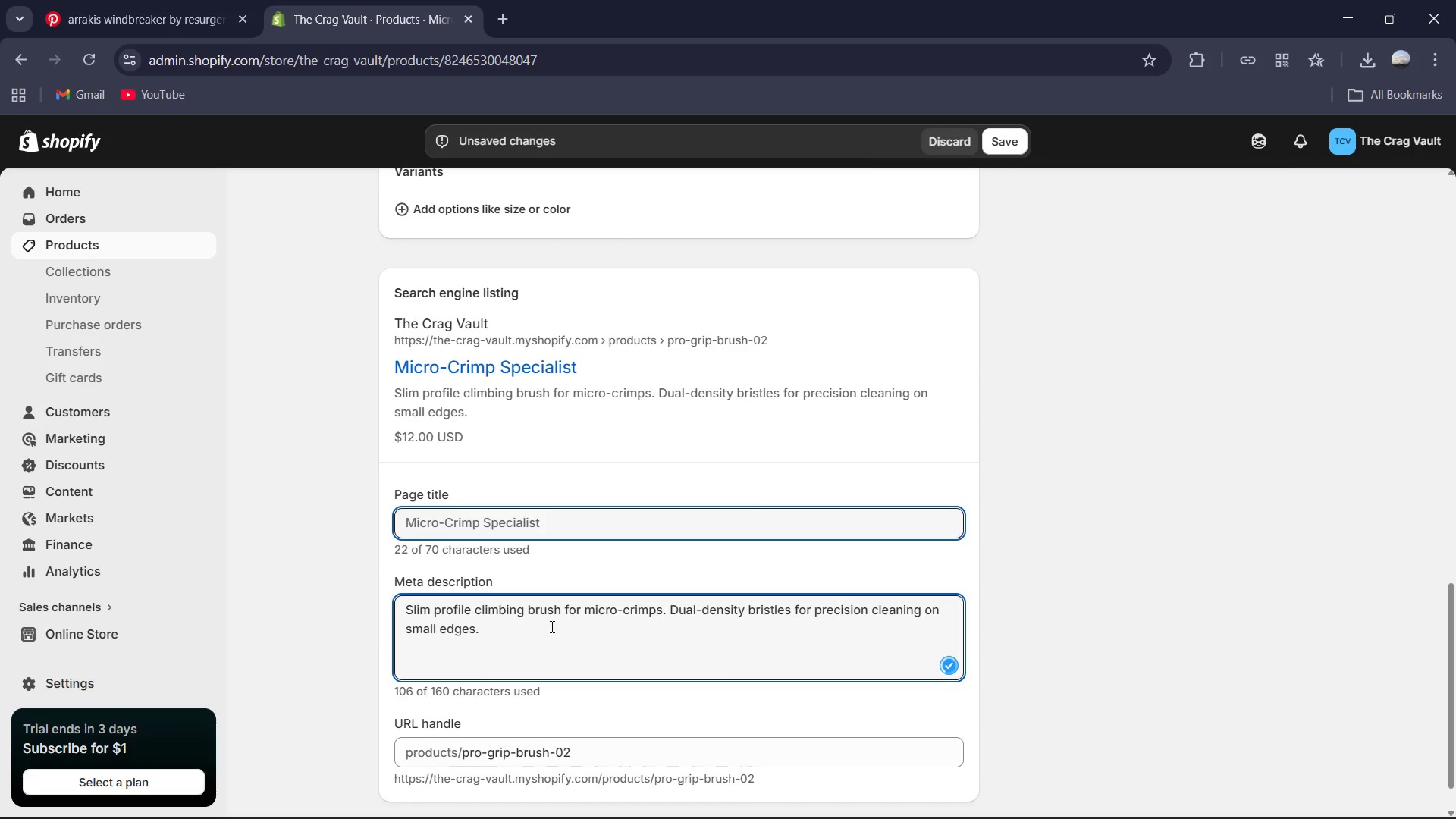 
left_click([489, 629])
 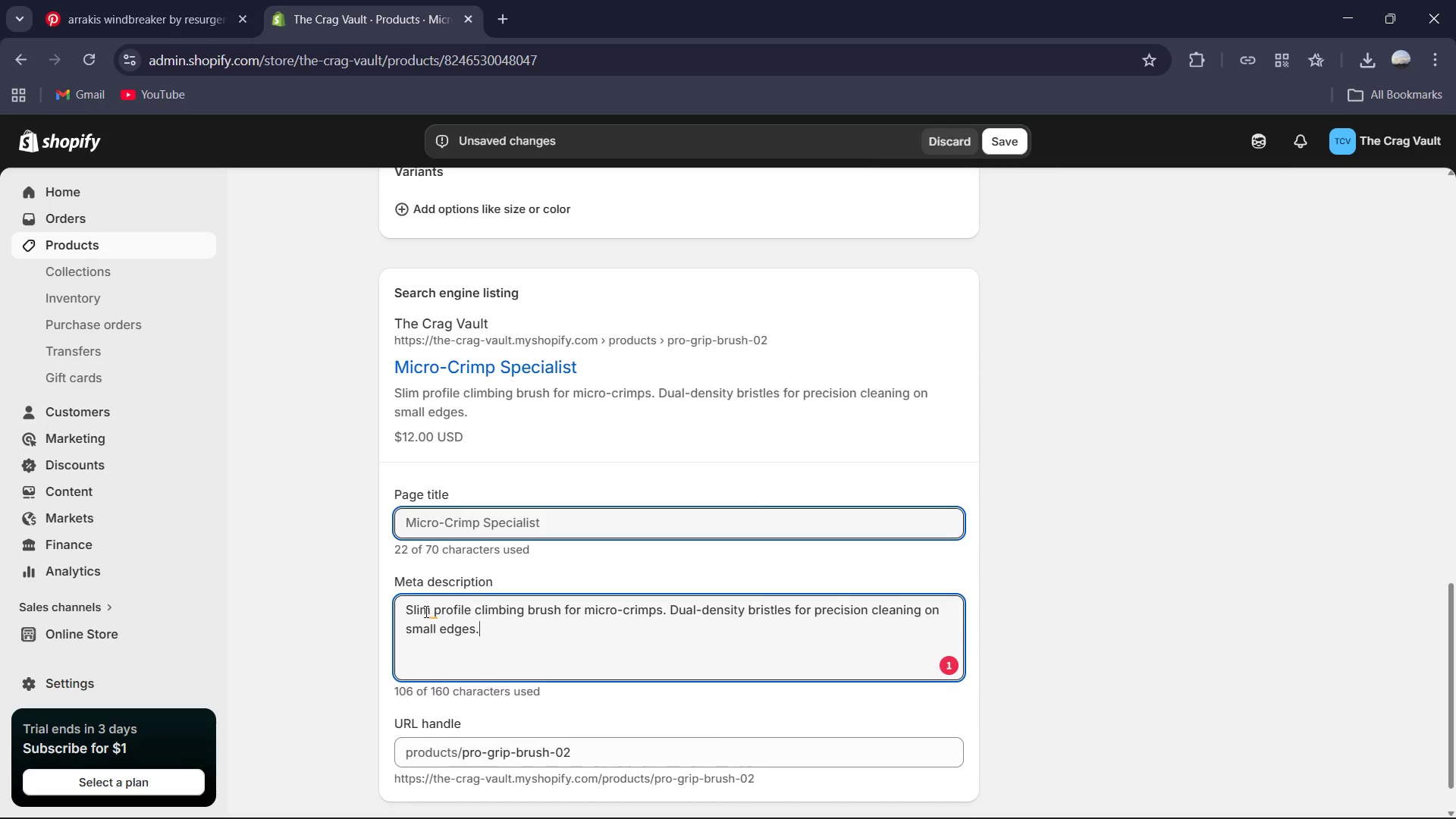 
left_click([430, 609])
 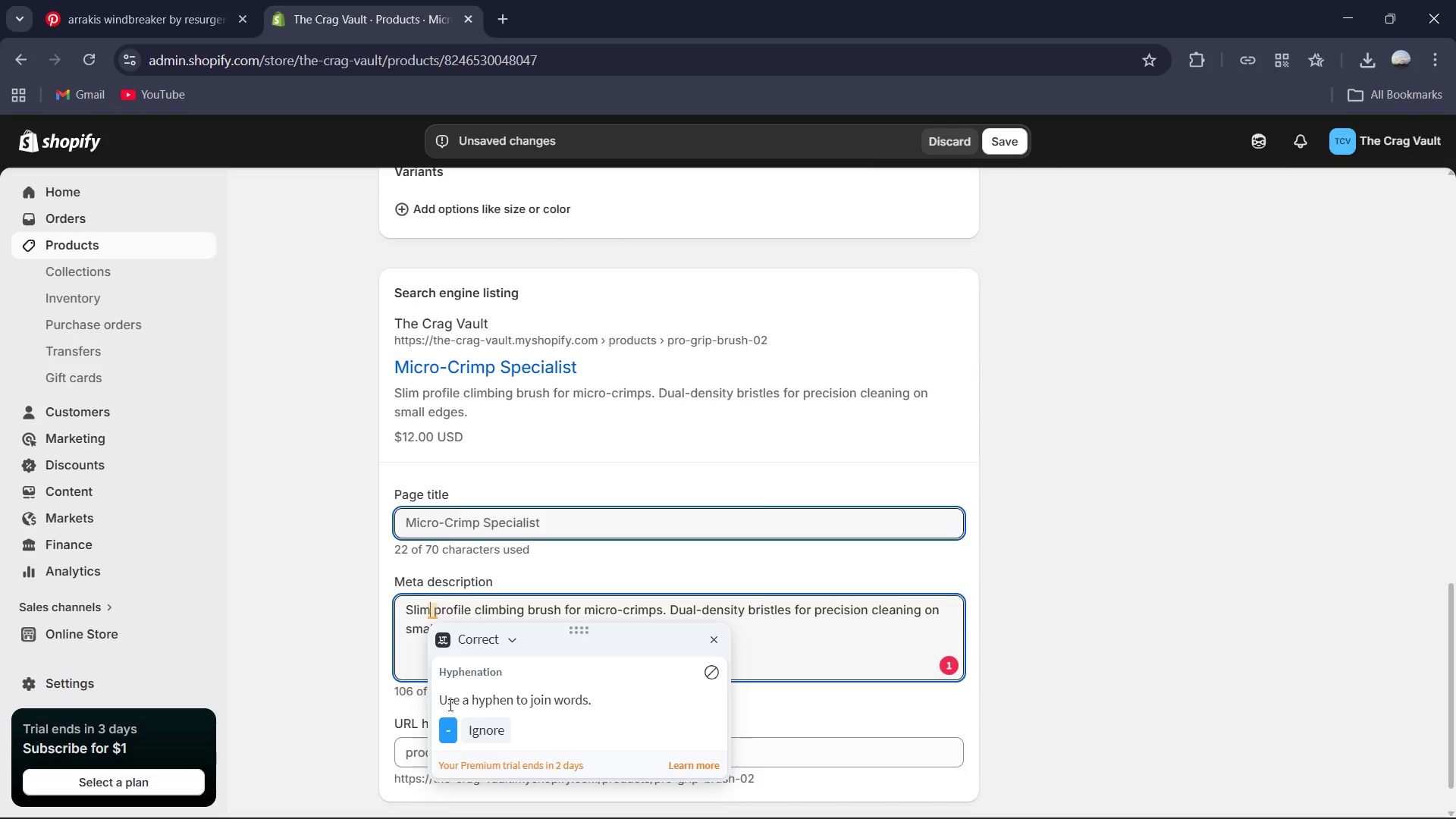 
left_click([448, 717])
 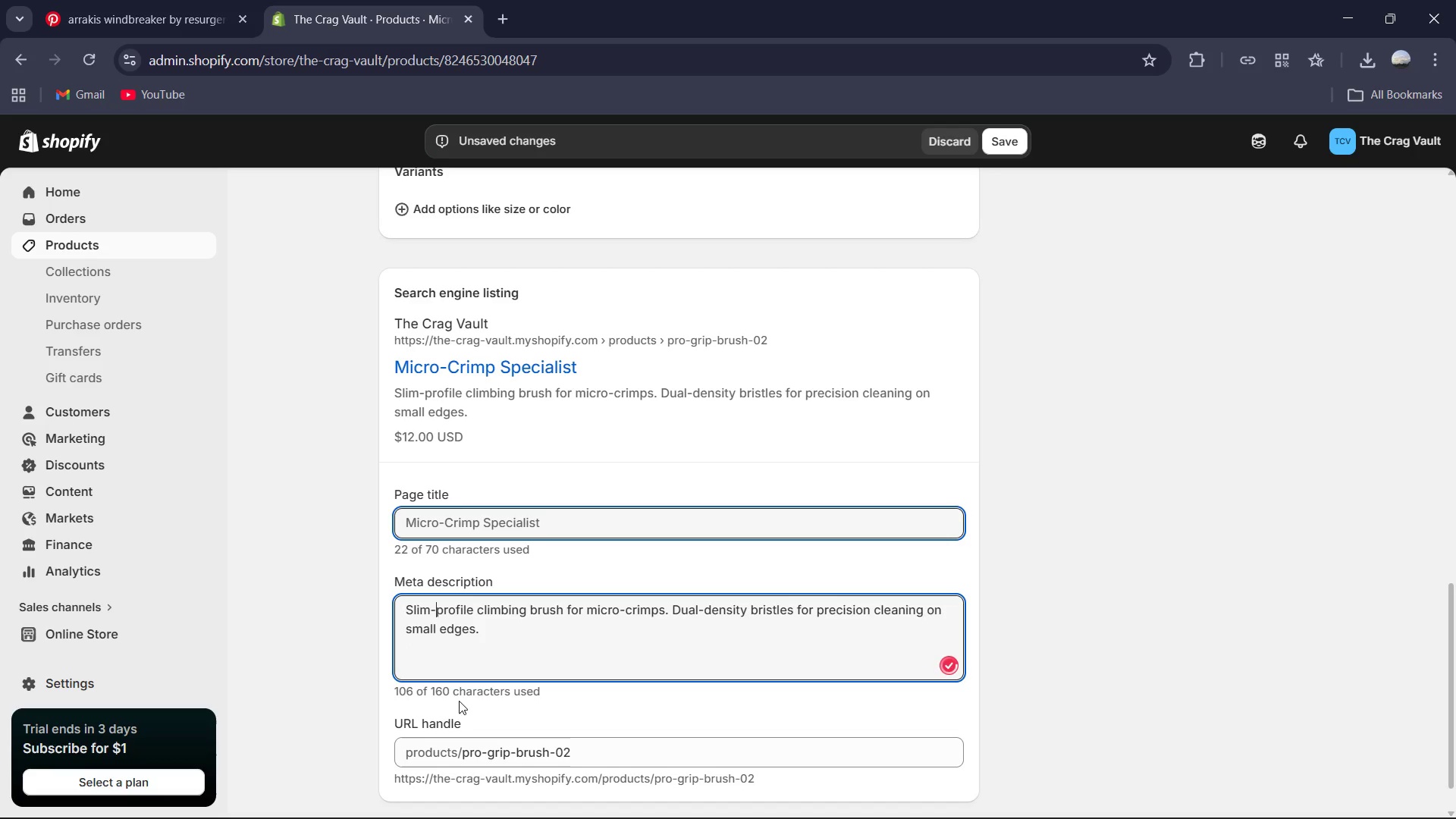 
left_click([582, 521])
 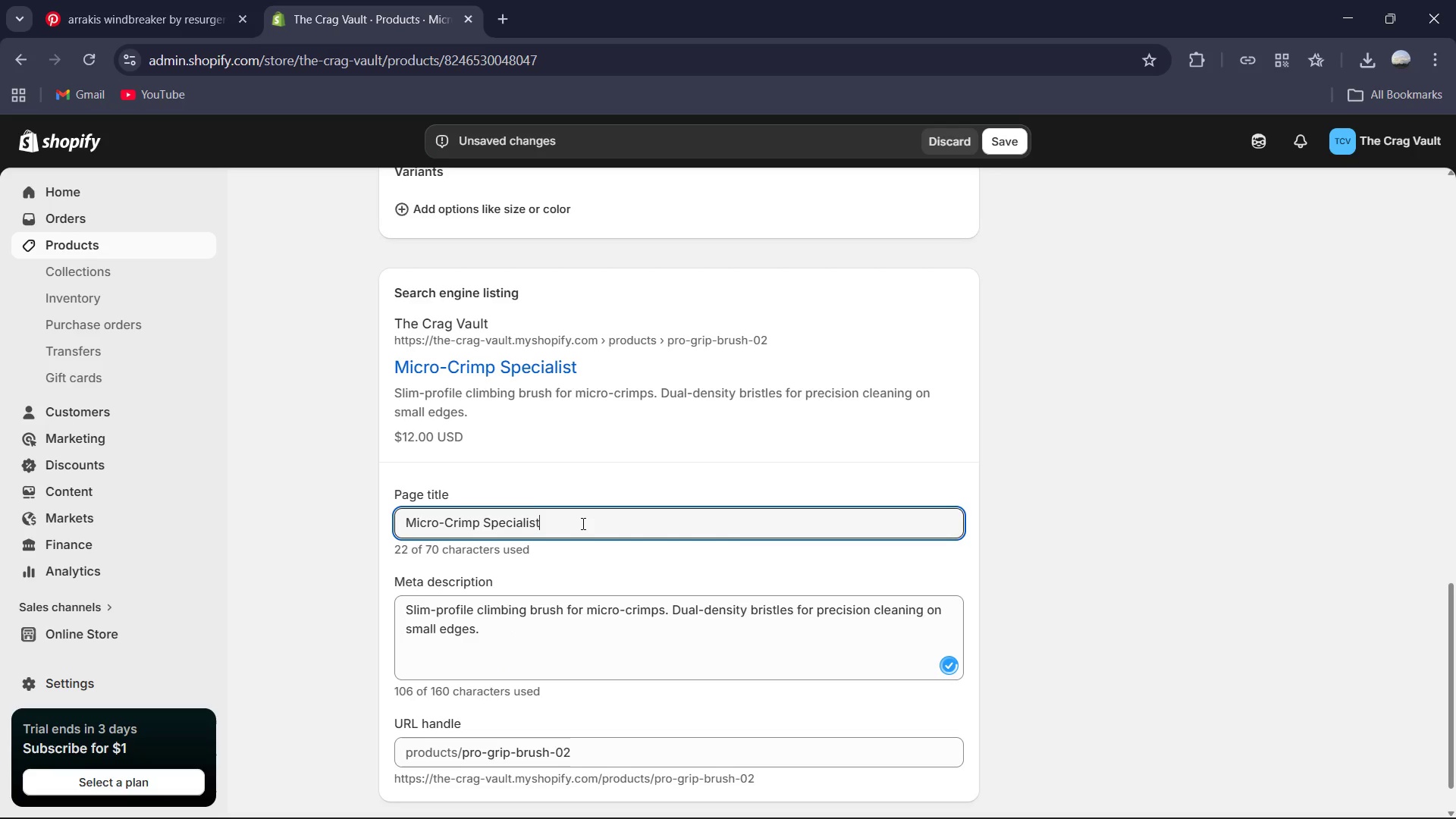 
key(Space)
 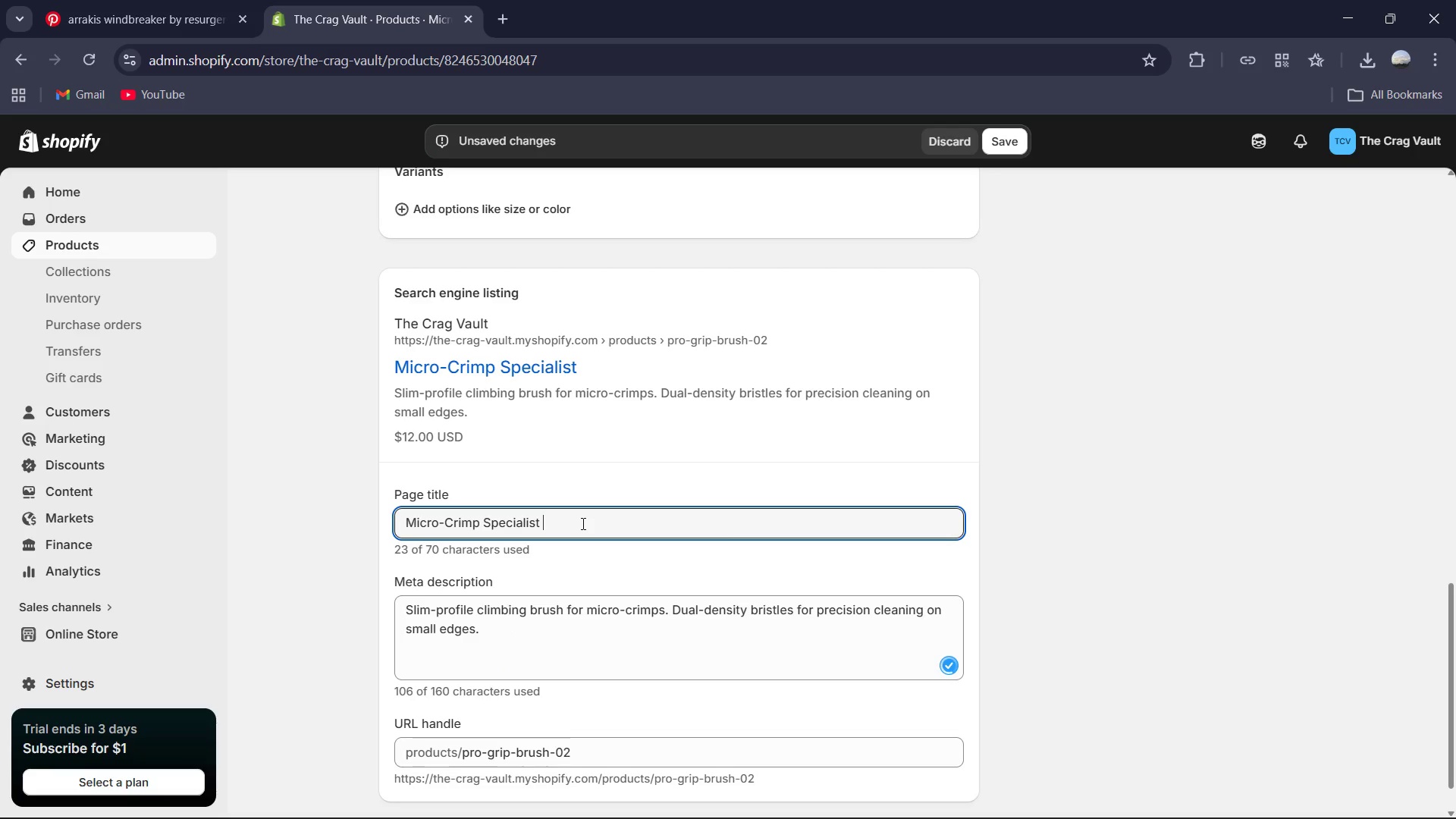 
key(Shift+ShiftRight)
 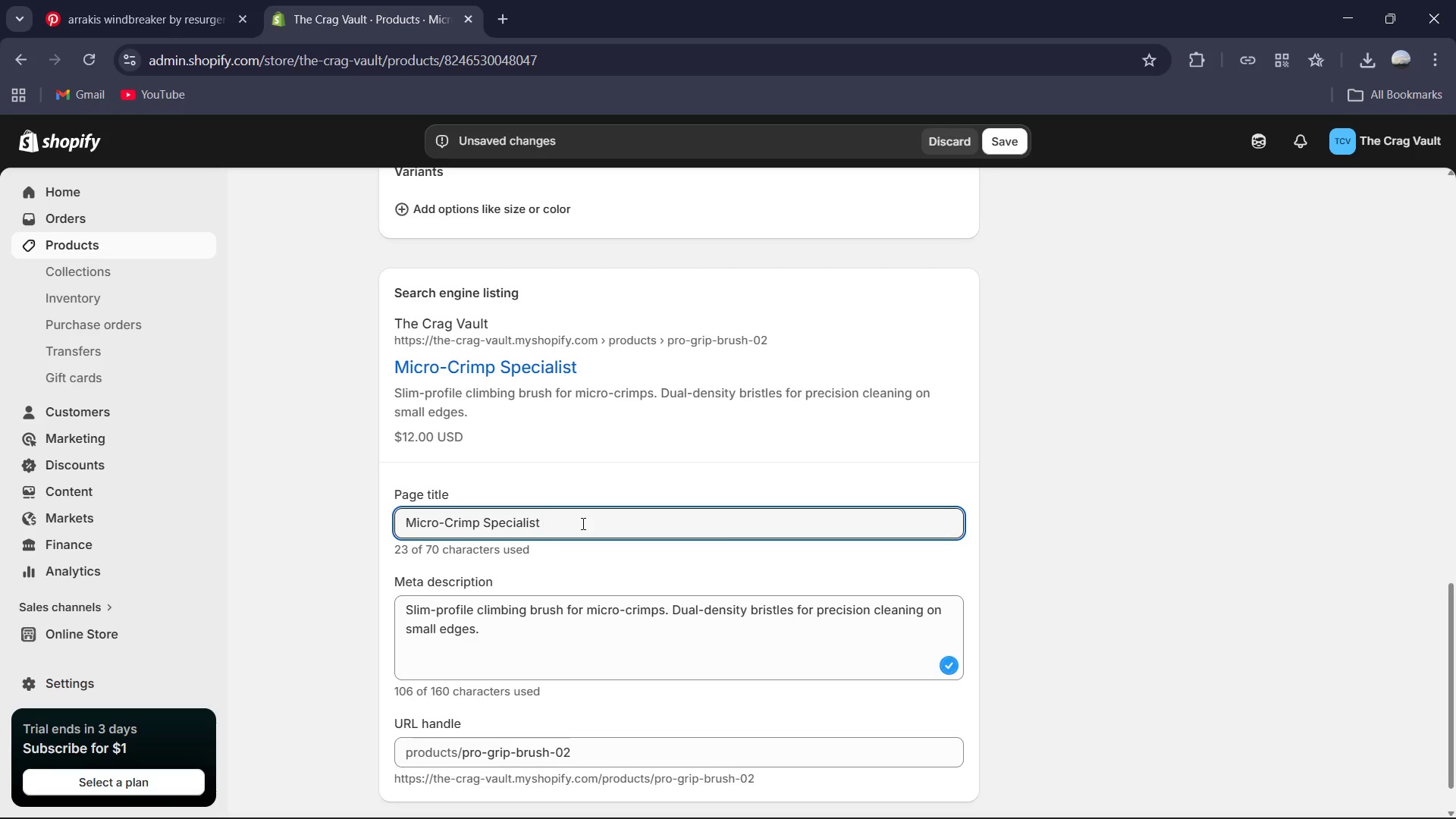 
key(Shift+Backslash)
 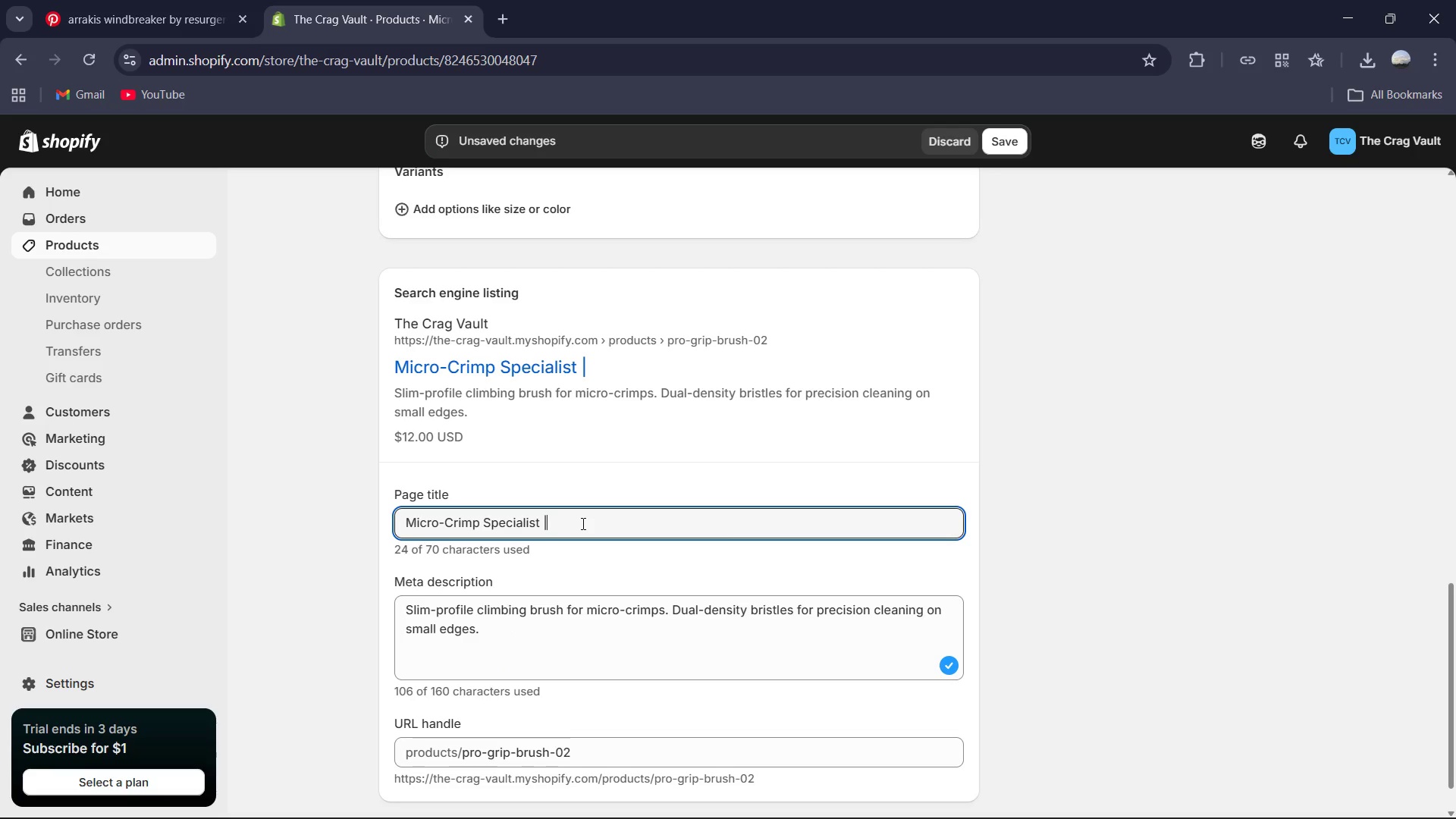 
key(Space)
 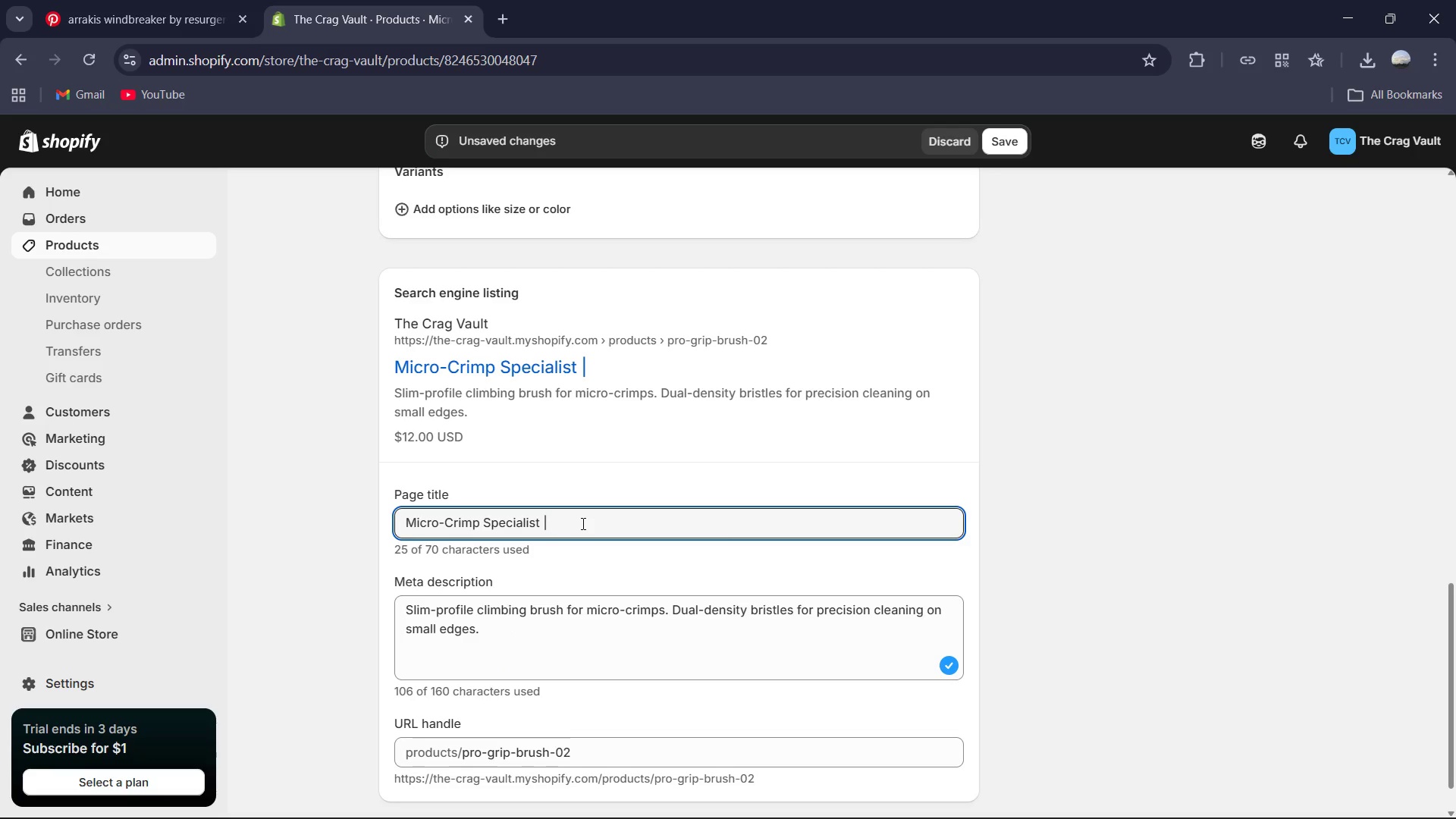 
key(Shift+ShiftRight)
 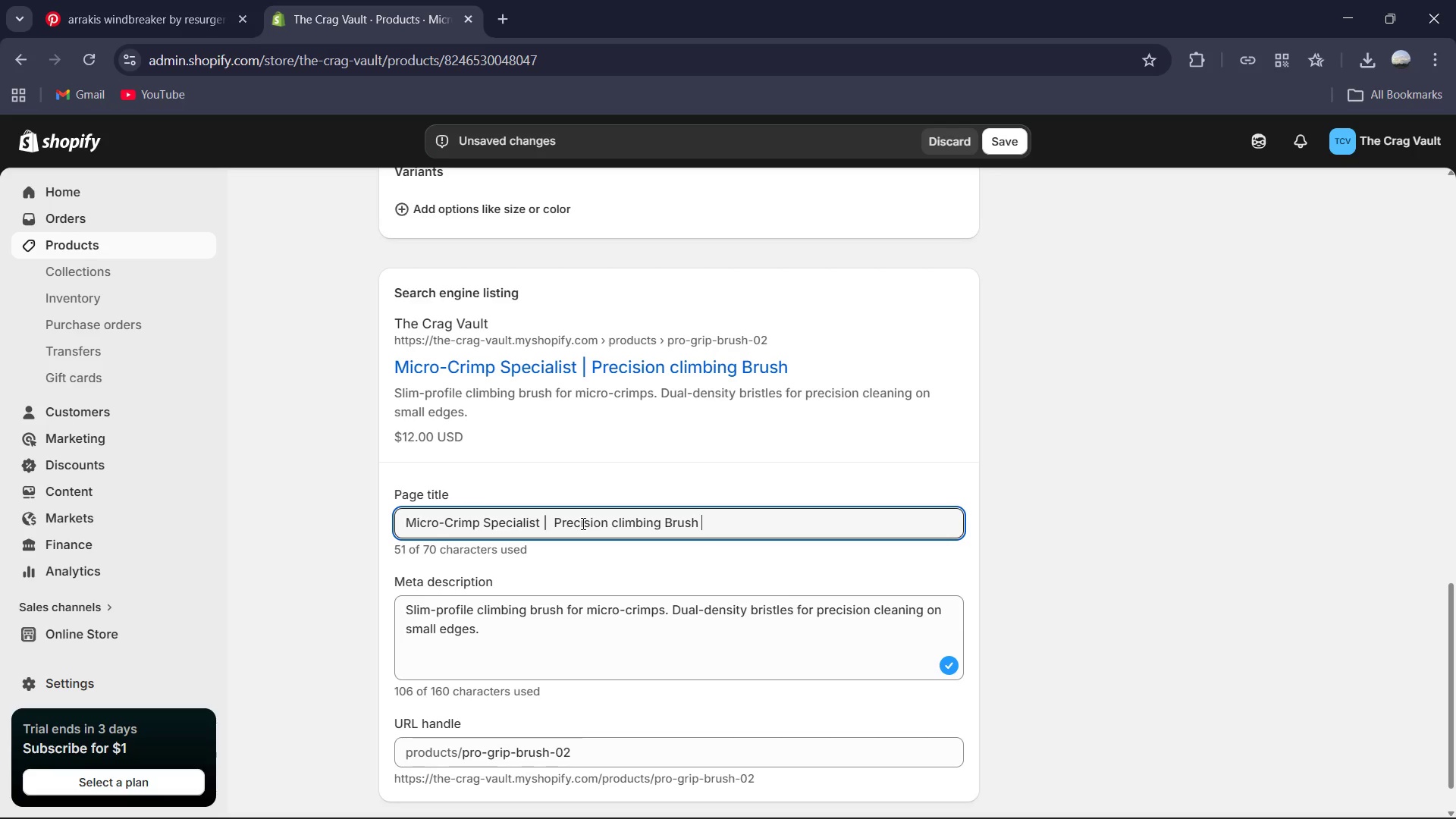 
wait(16.48)
 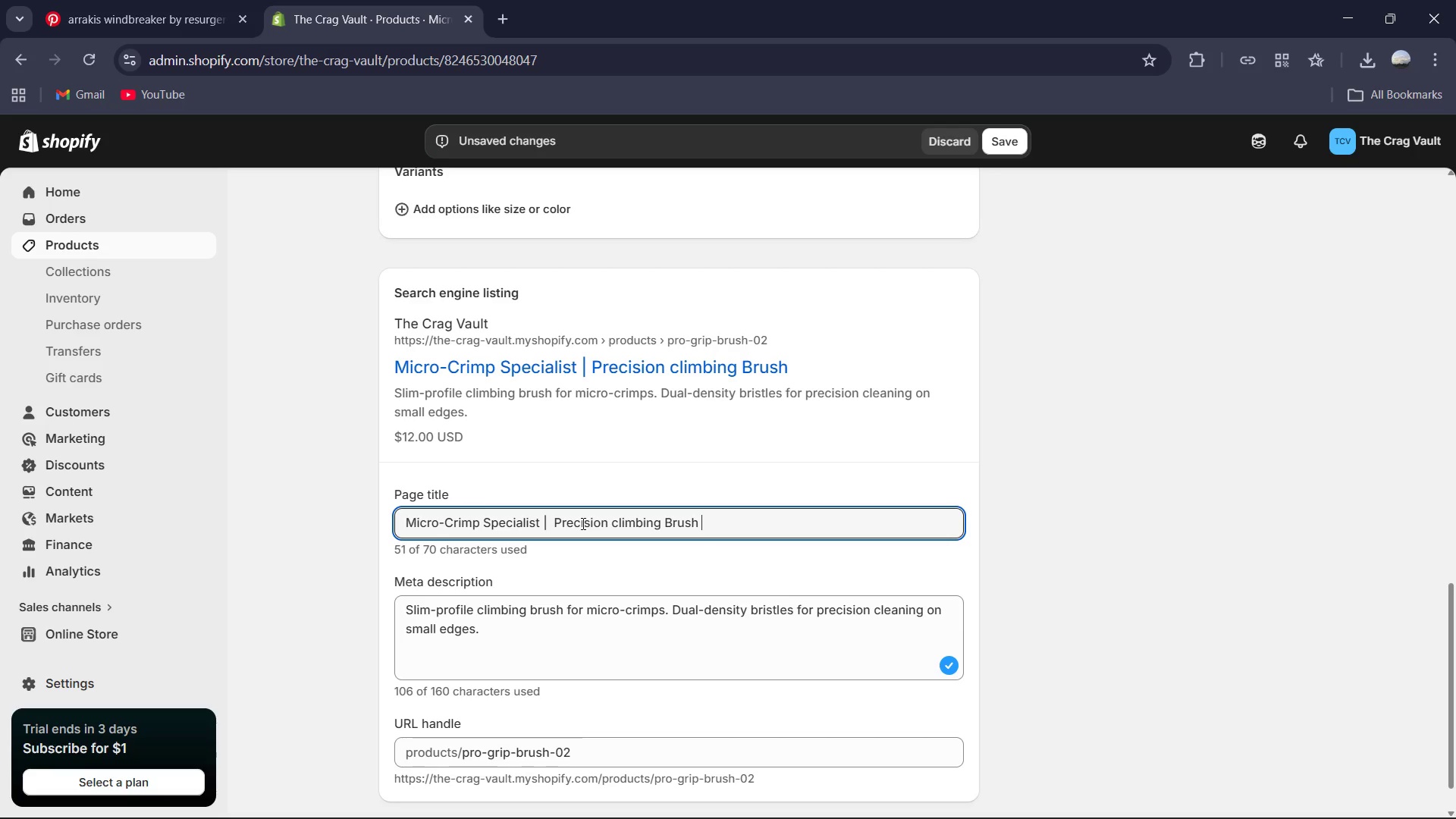 
type(ult )
 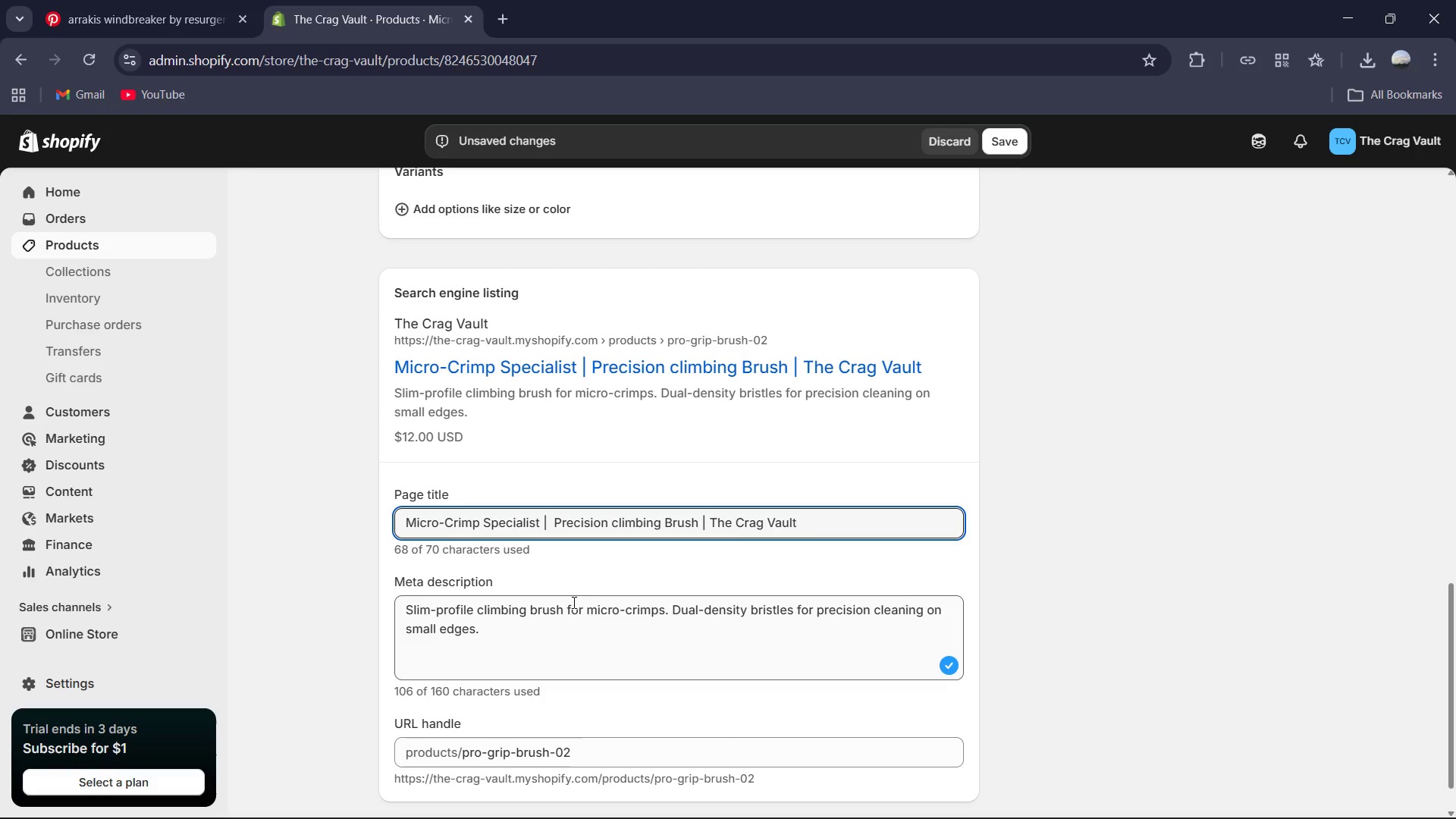 
left_click([570, 626])
 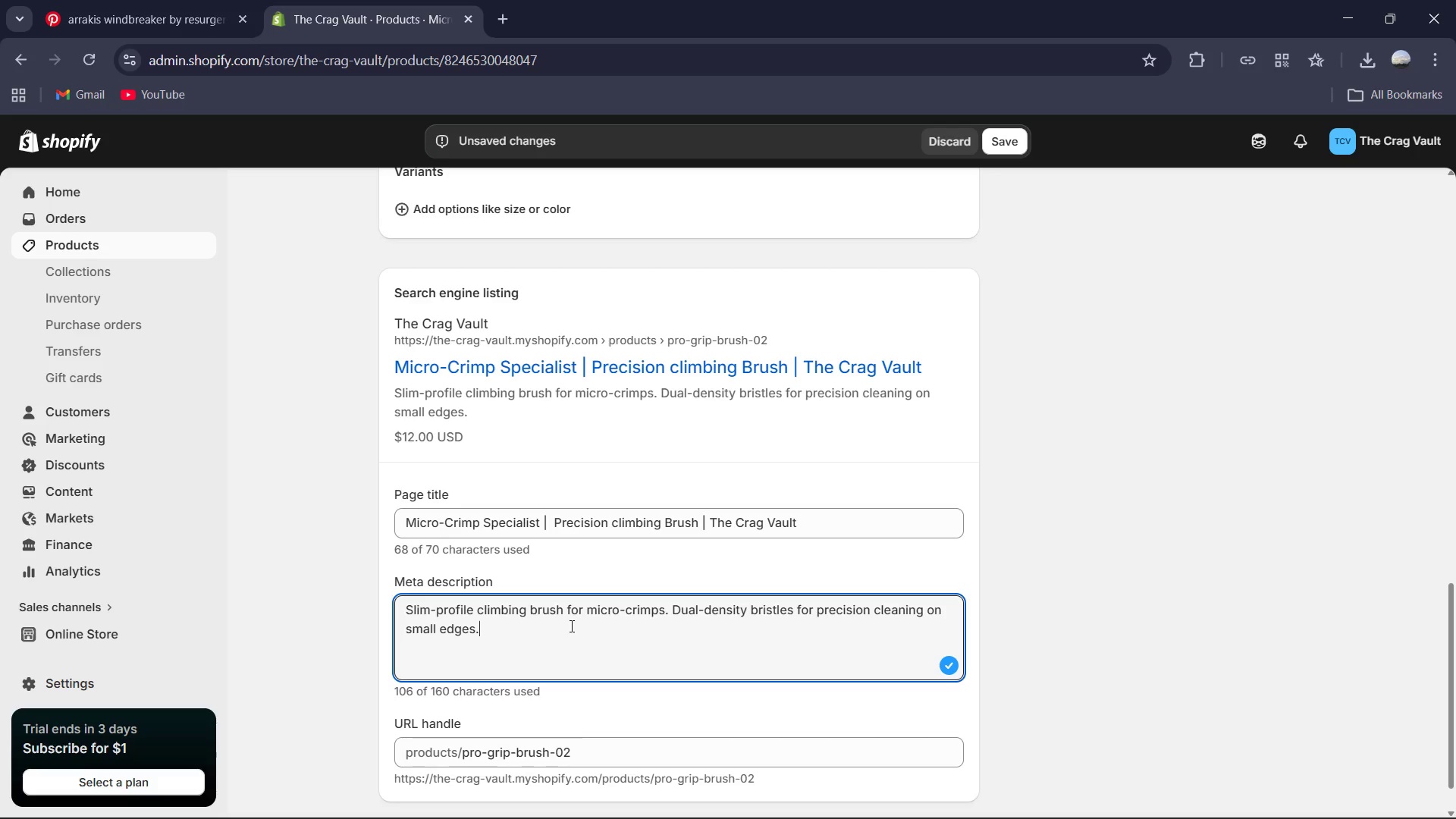 
hold_key(key=ControlLeft, duration=0.69)
 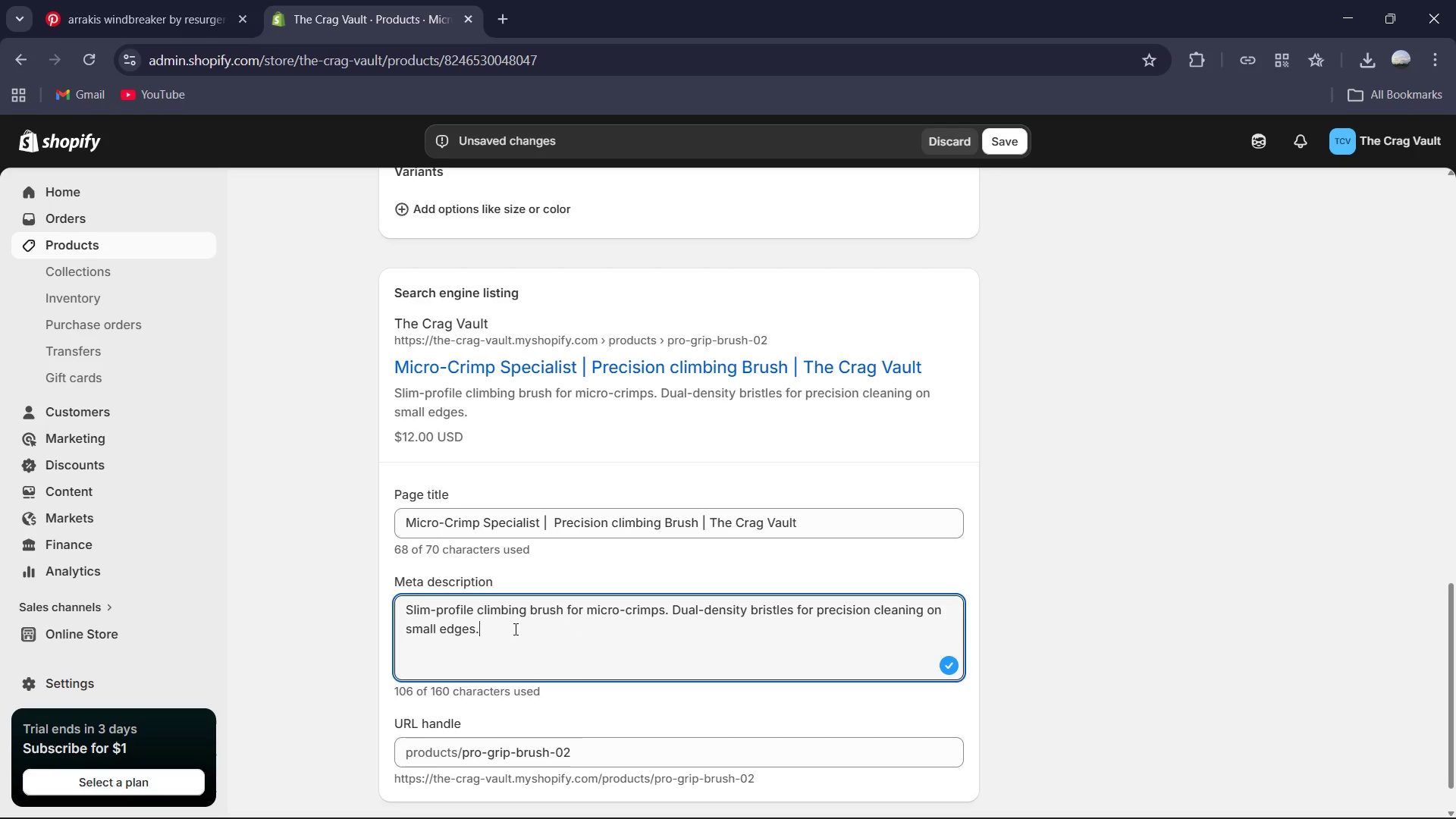 
scroll: coordinate [557, 626], scroll_direction: down, amount: 2.0
 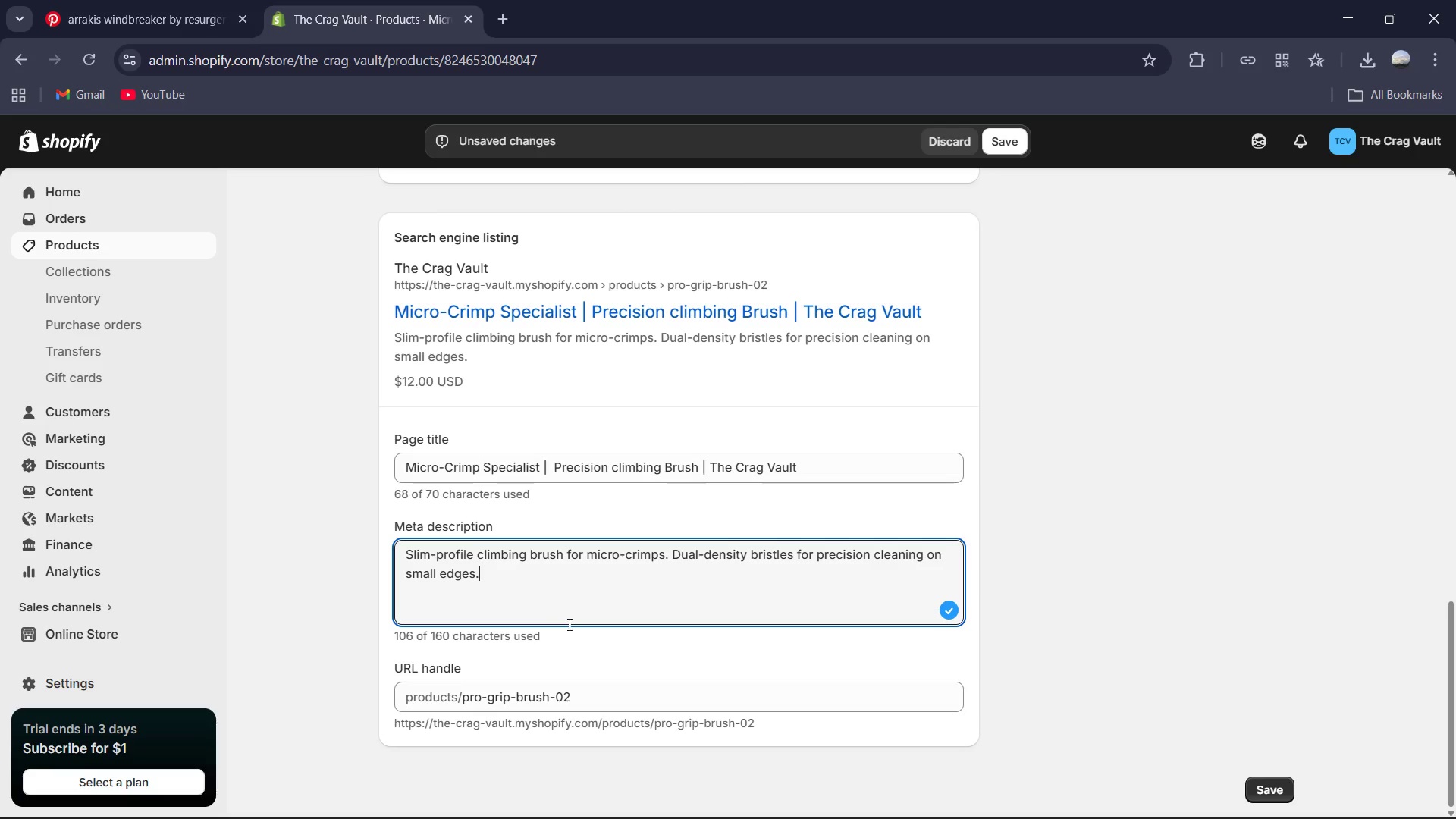 
scroll: coordinate [571, 621], scroll_direction: up, amount: 4.0
 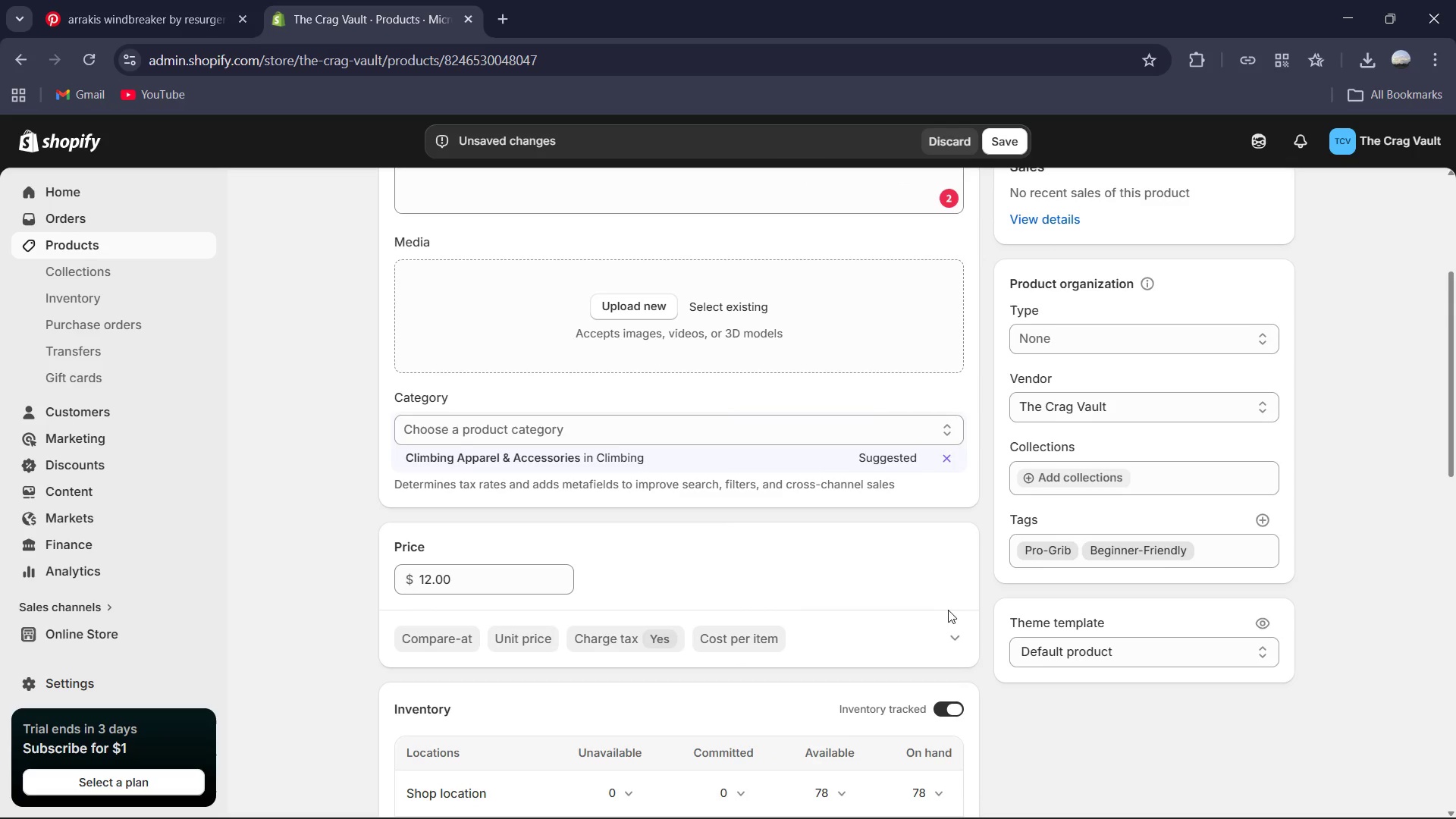 
left_click([1261, 520])
 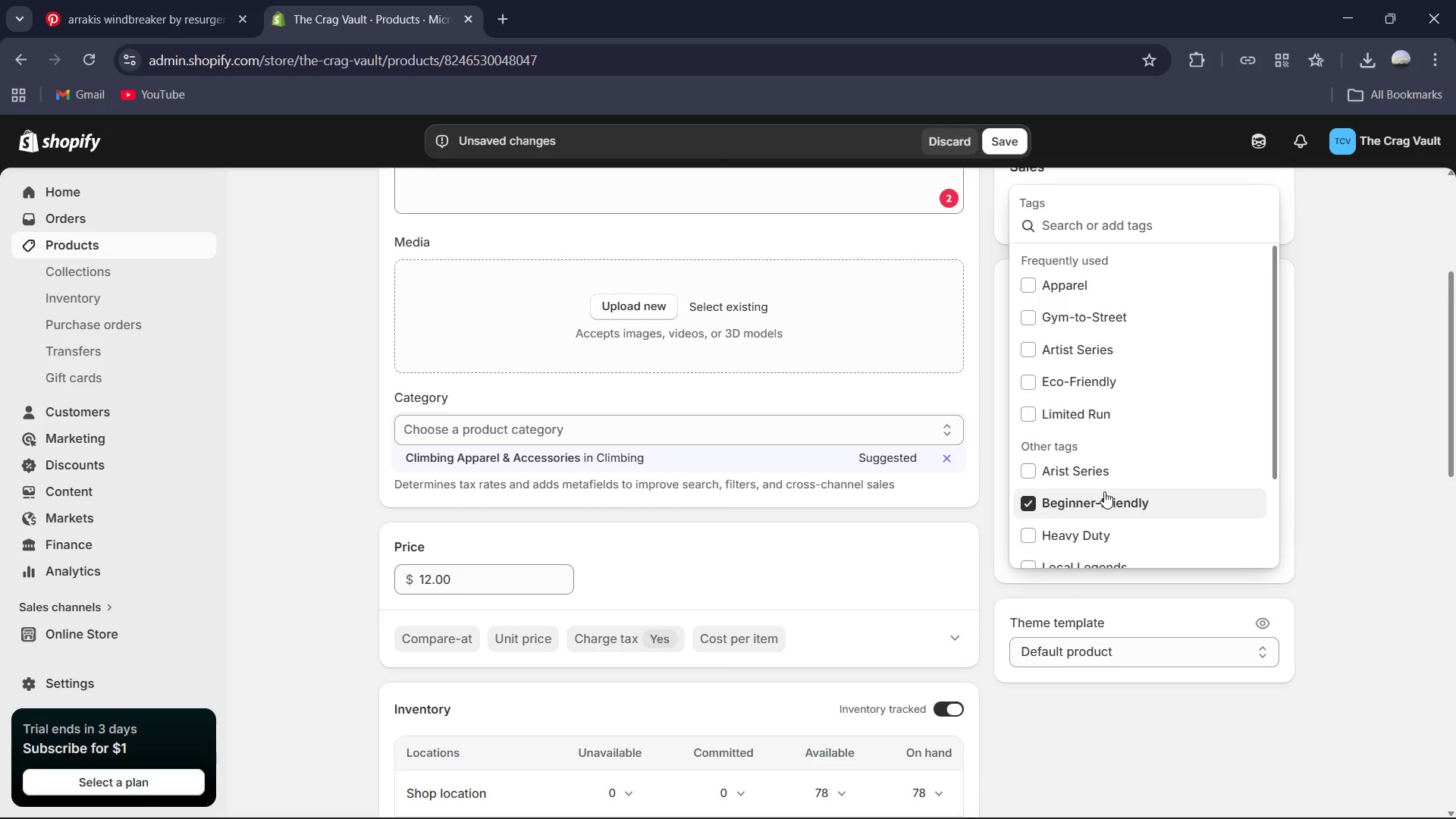 
type(Per)
key(Backspace)
key(Backspace)
type(recision)
 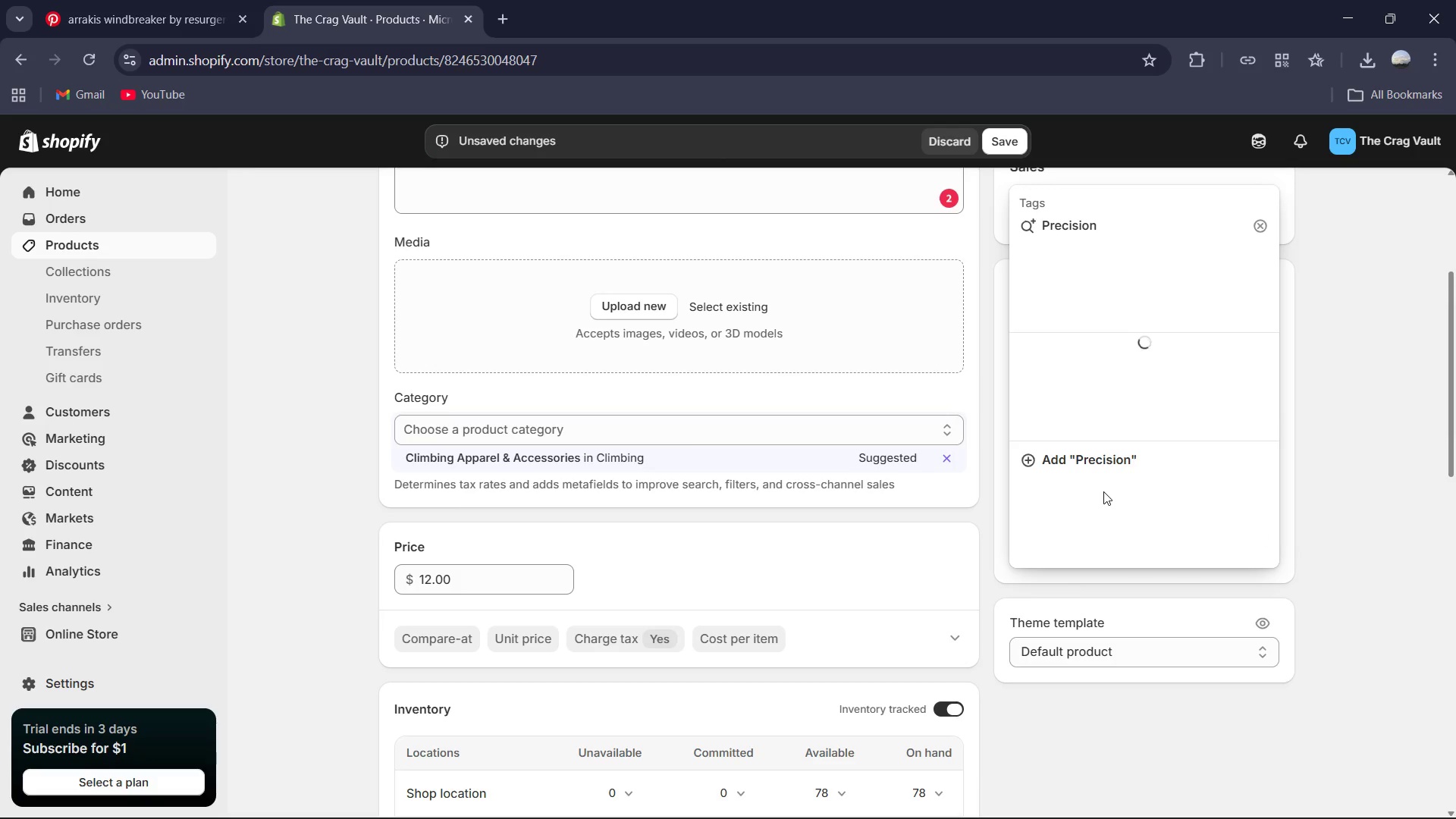 
left_click([1094, 459])
 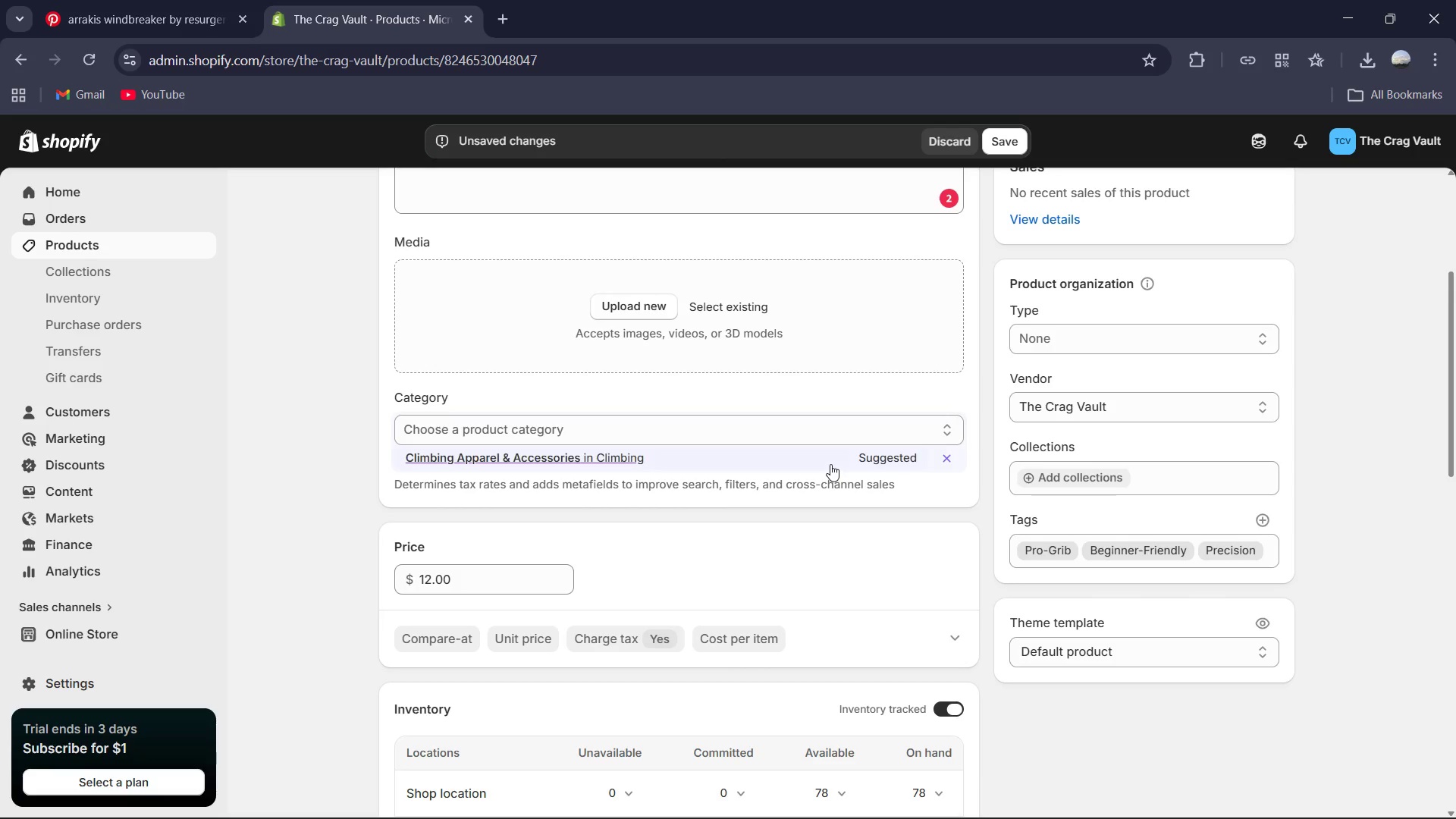 
scroll: coordinate [817, 435], scroll_direction: up, amount: 4.0
 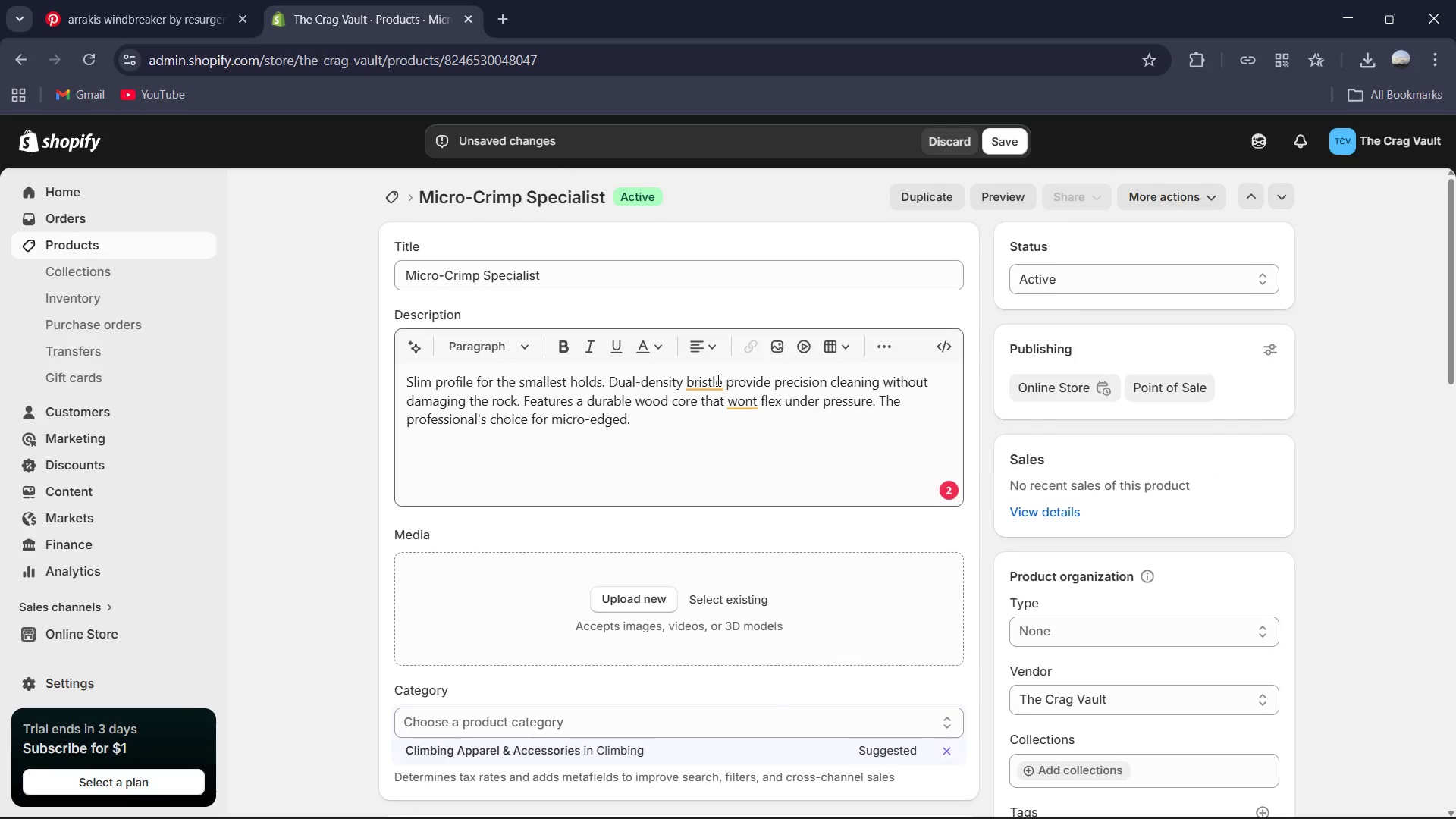 
left_click([714, 383])
 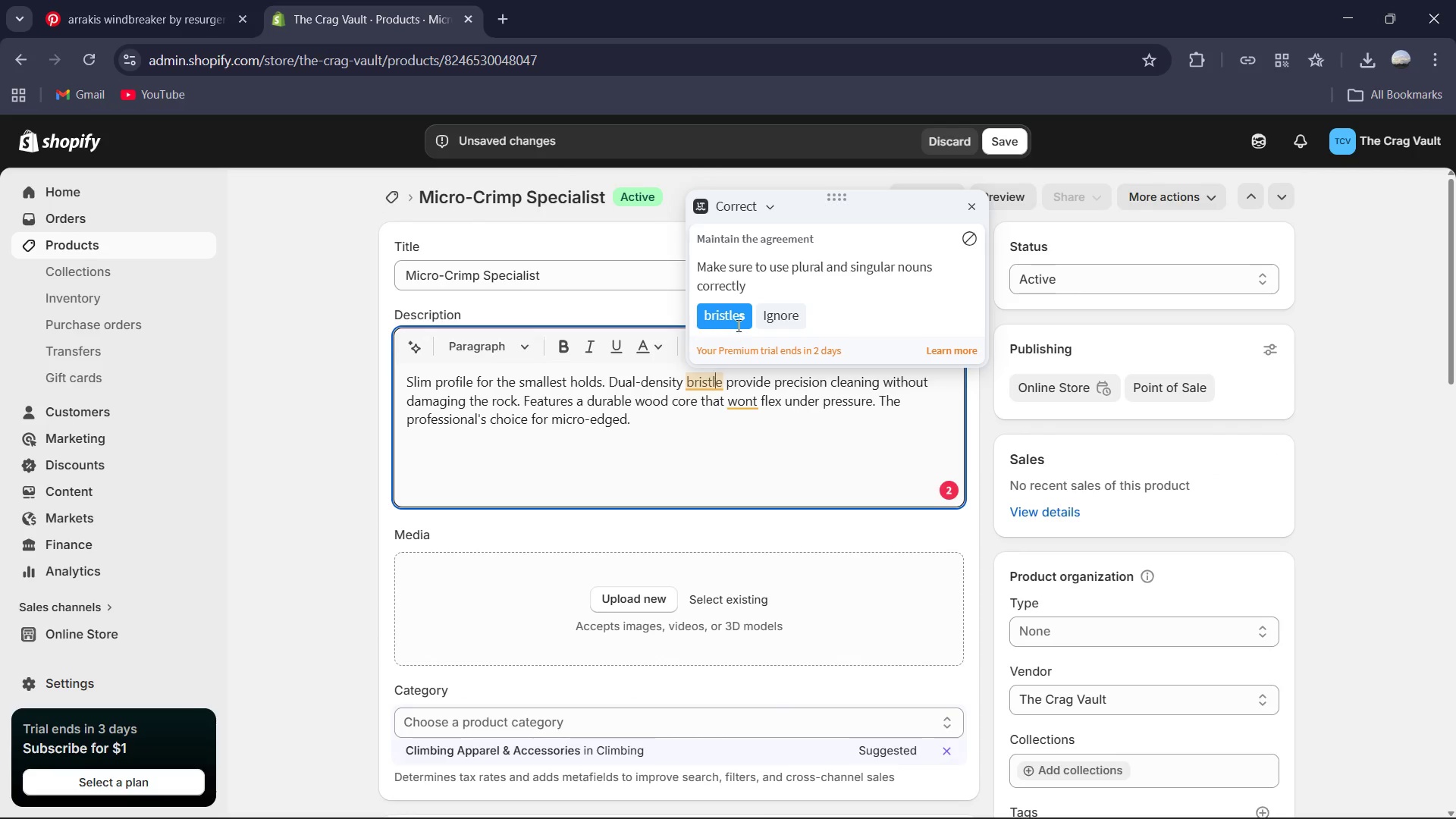 
left_click([739, 321])
 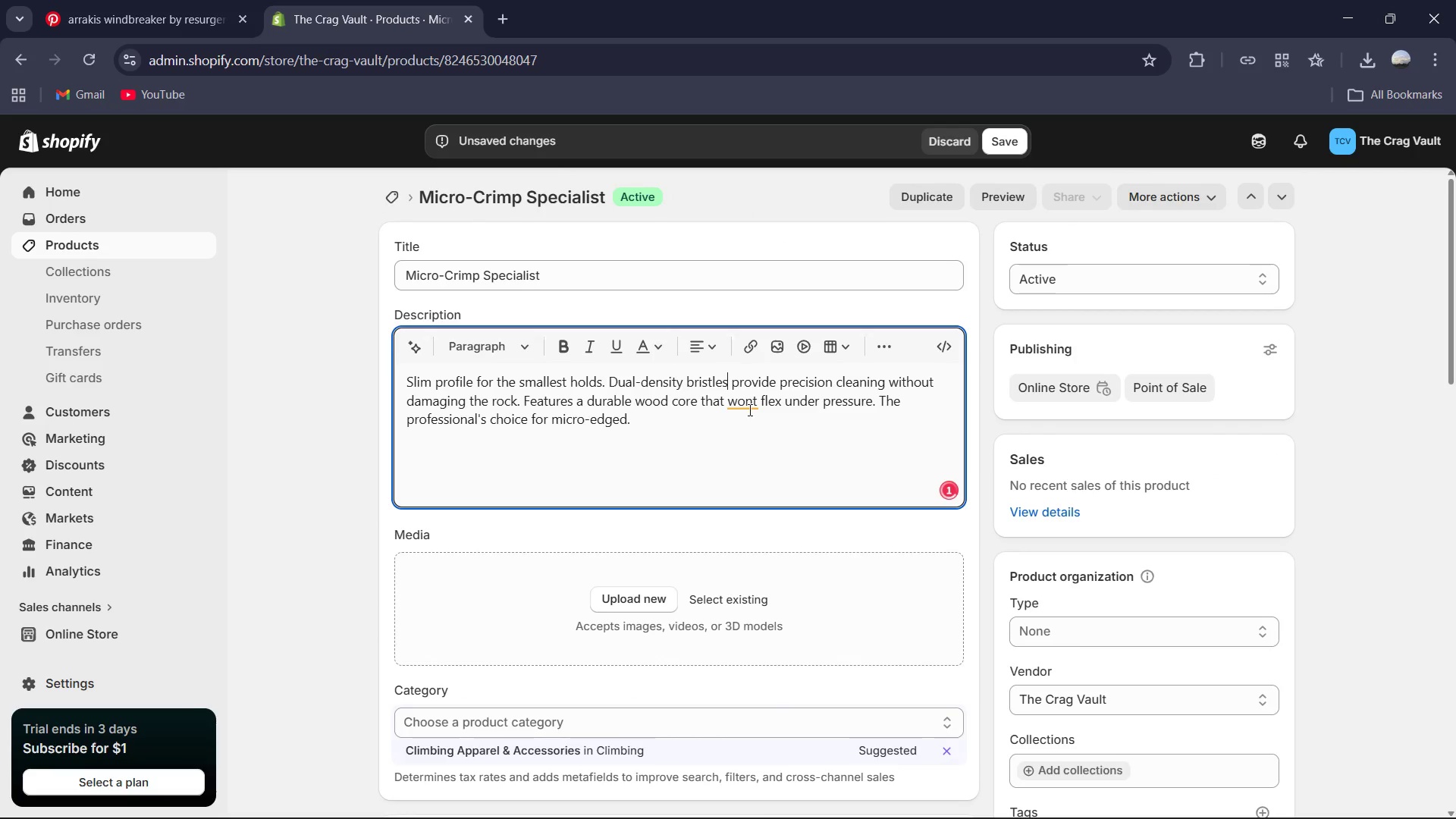 
left_click([748, 406])
 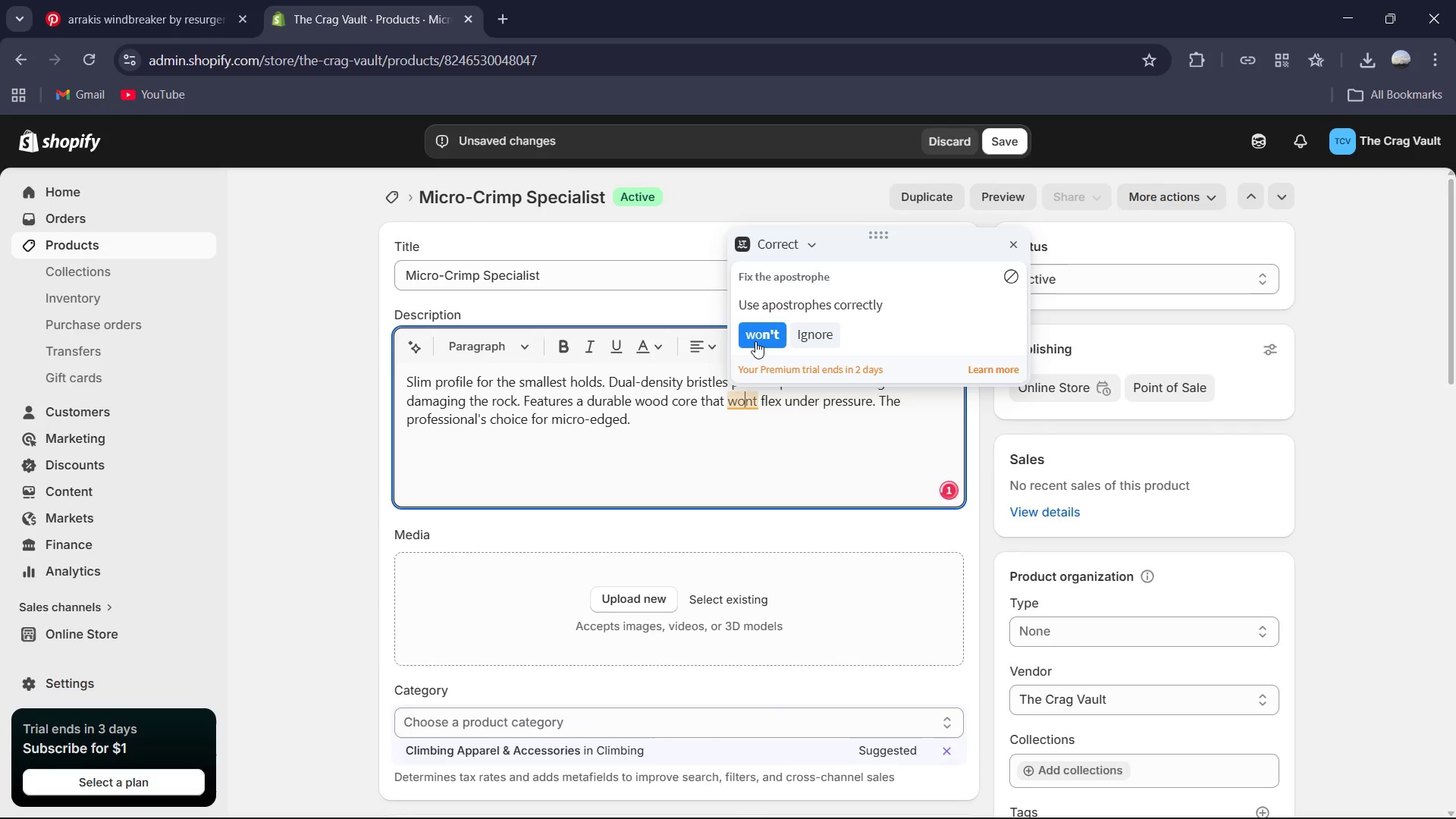 
left_click([756, 341])
 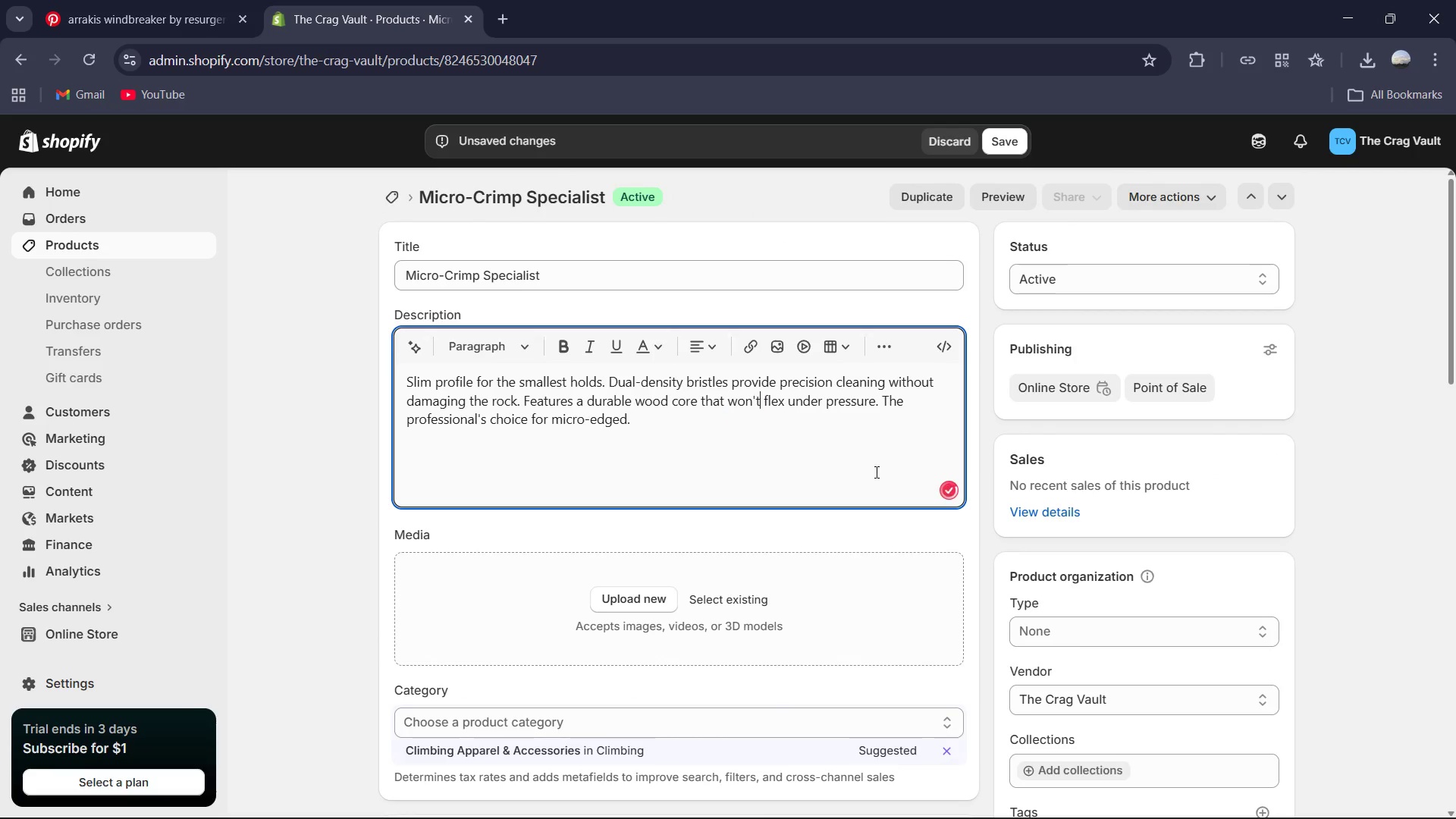 
scroll: coordinate [875, 472], scroll_direction: down, amount: 2.0
 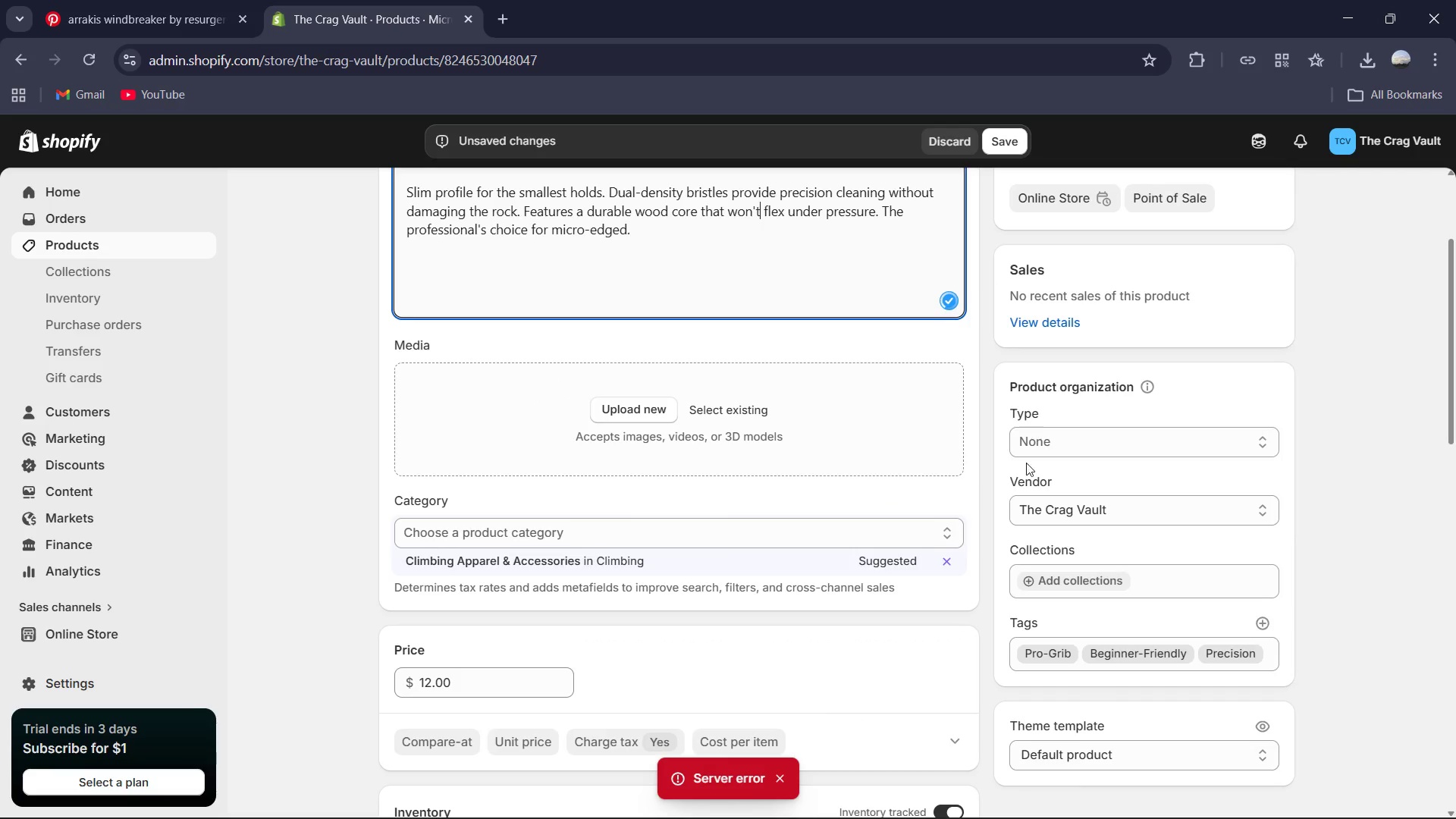 
left_click([1065, 446])
 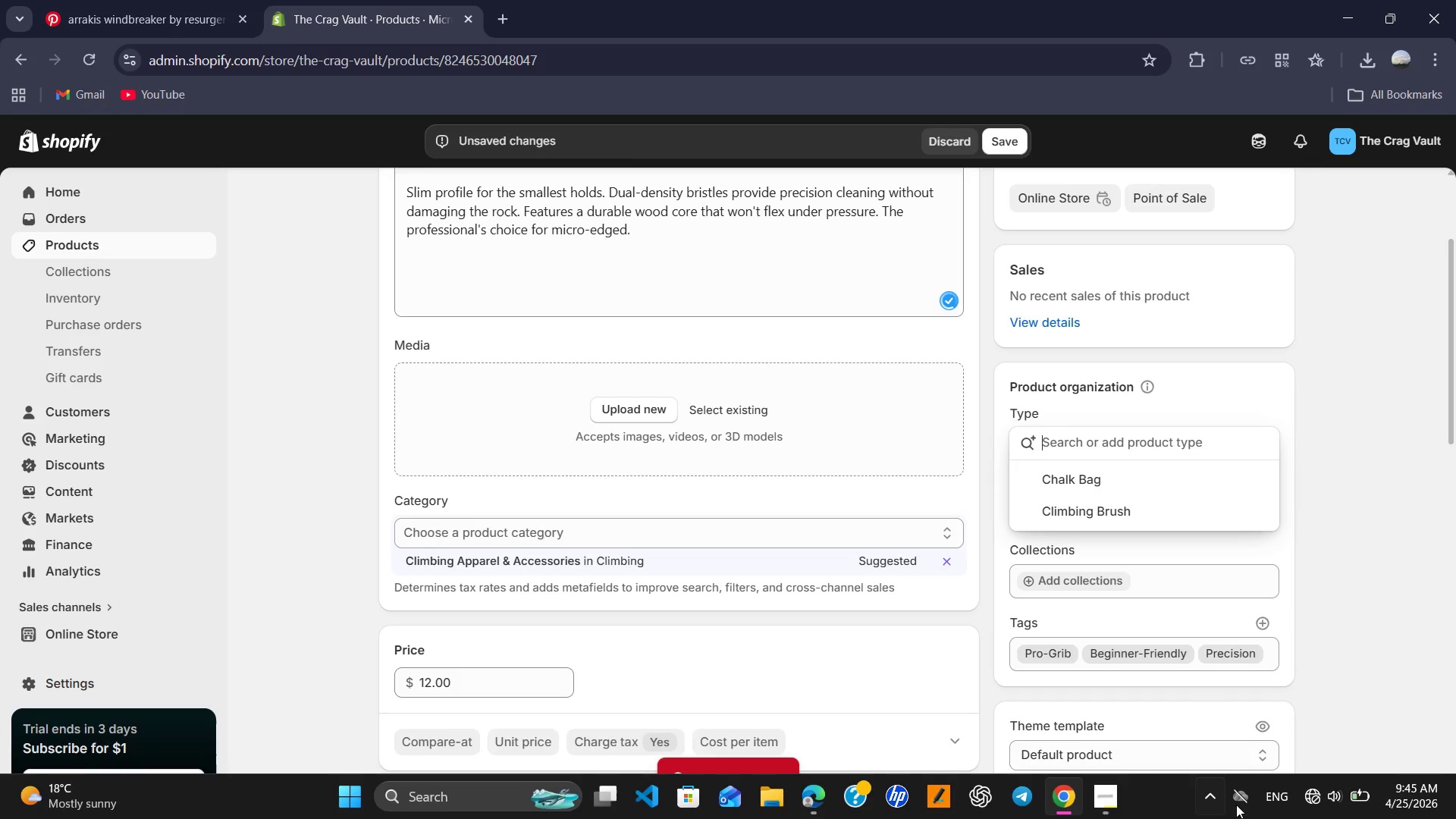 
left_click([1310, 802])
 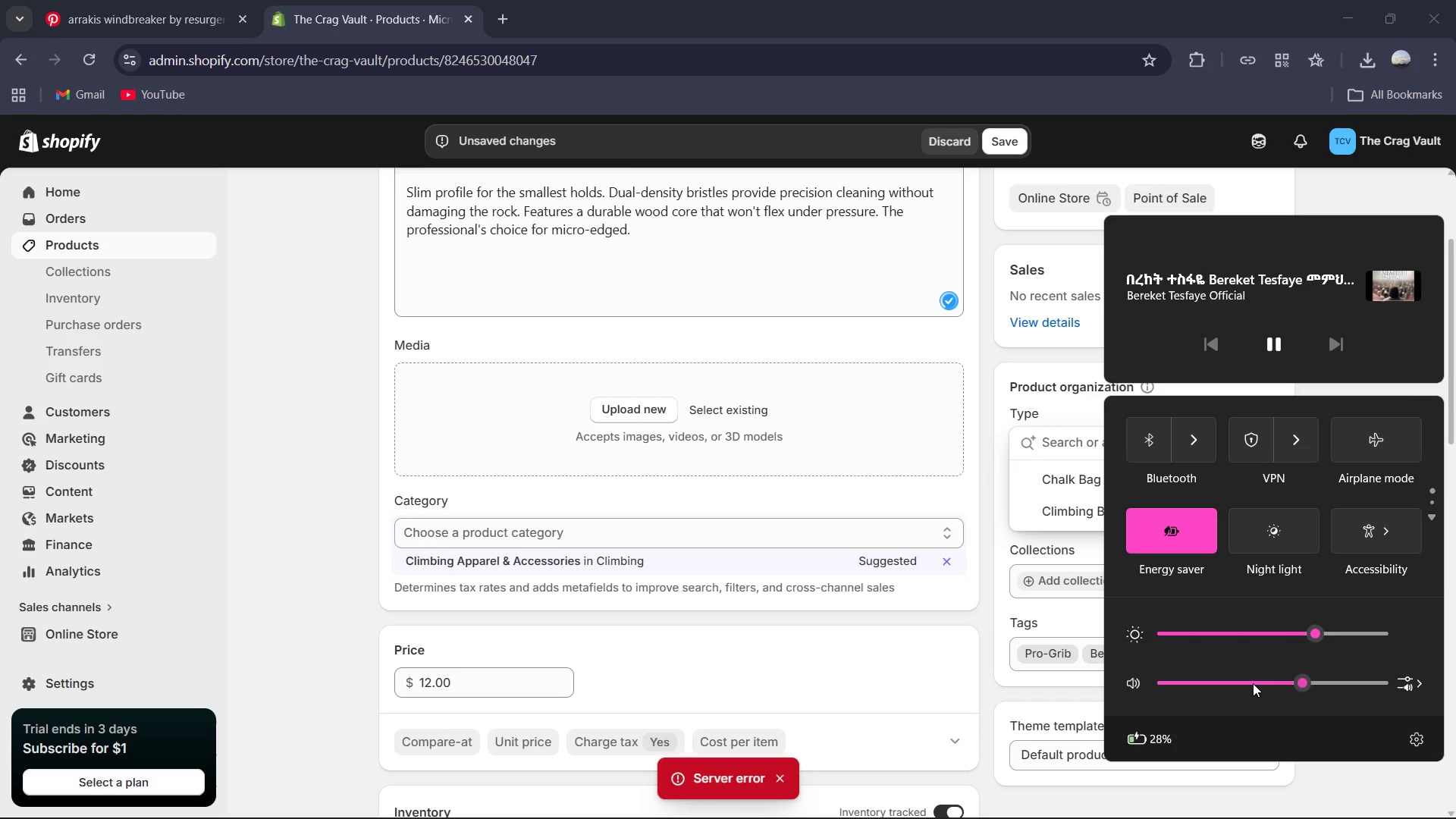 
key(Mute)
 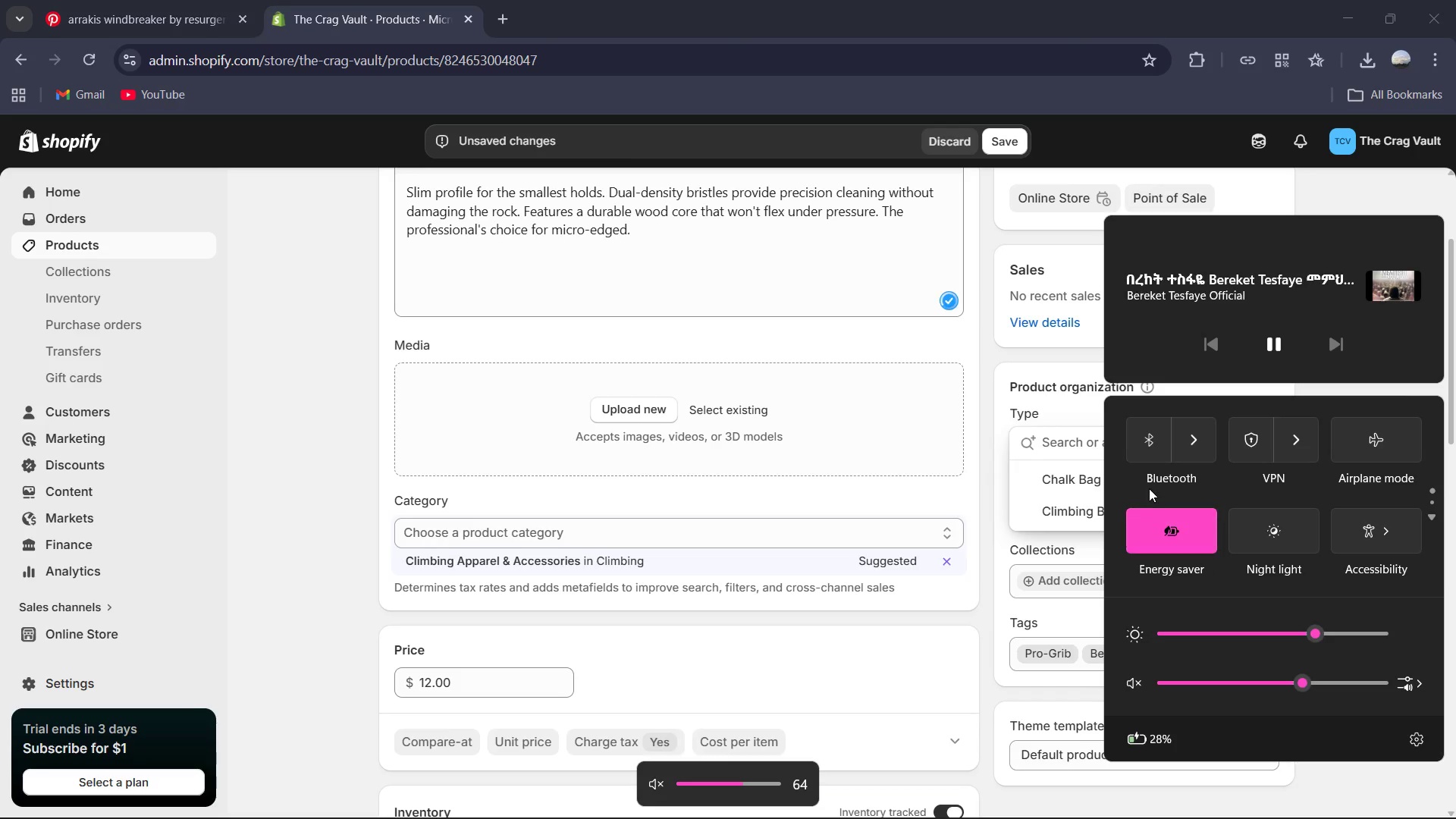 
scroll: coordinate [1149, 488], scroll_direction: down, amount: 4.0
 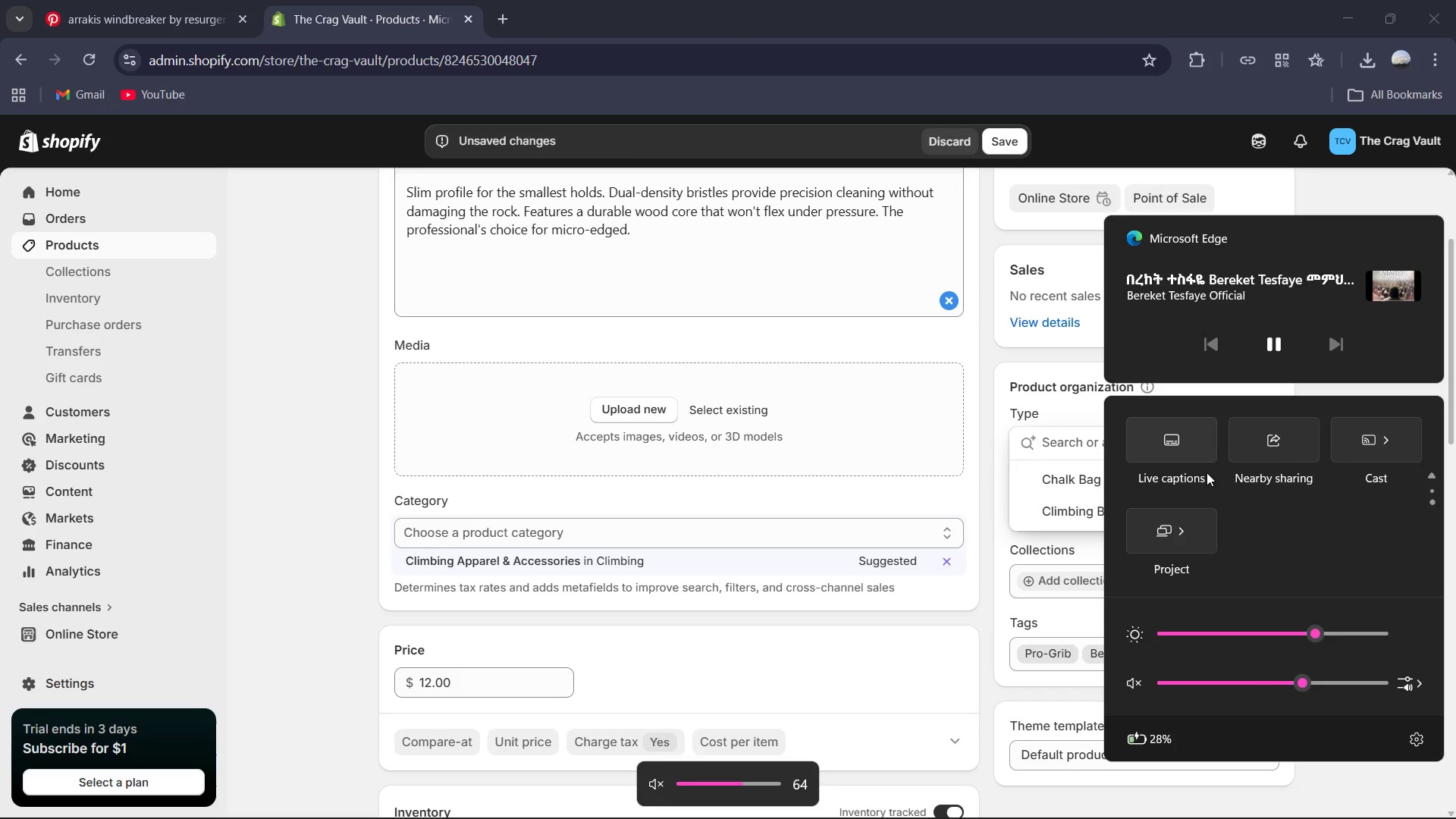 
scroll: coordinate [1207, 483], scroll_direction: up, amount: 3.0
 